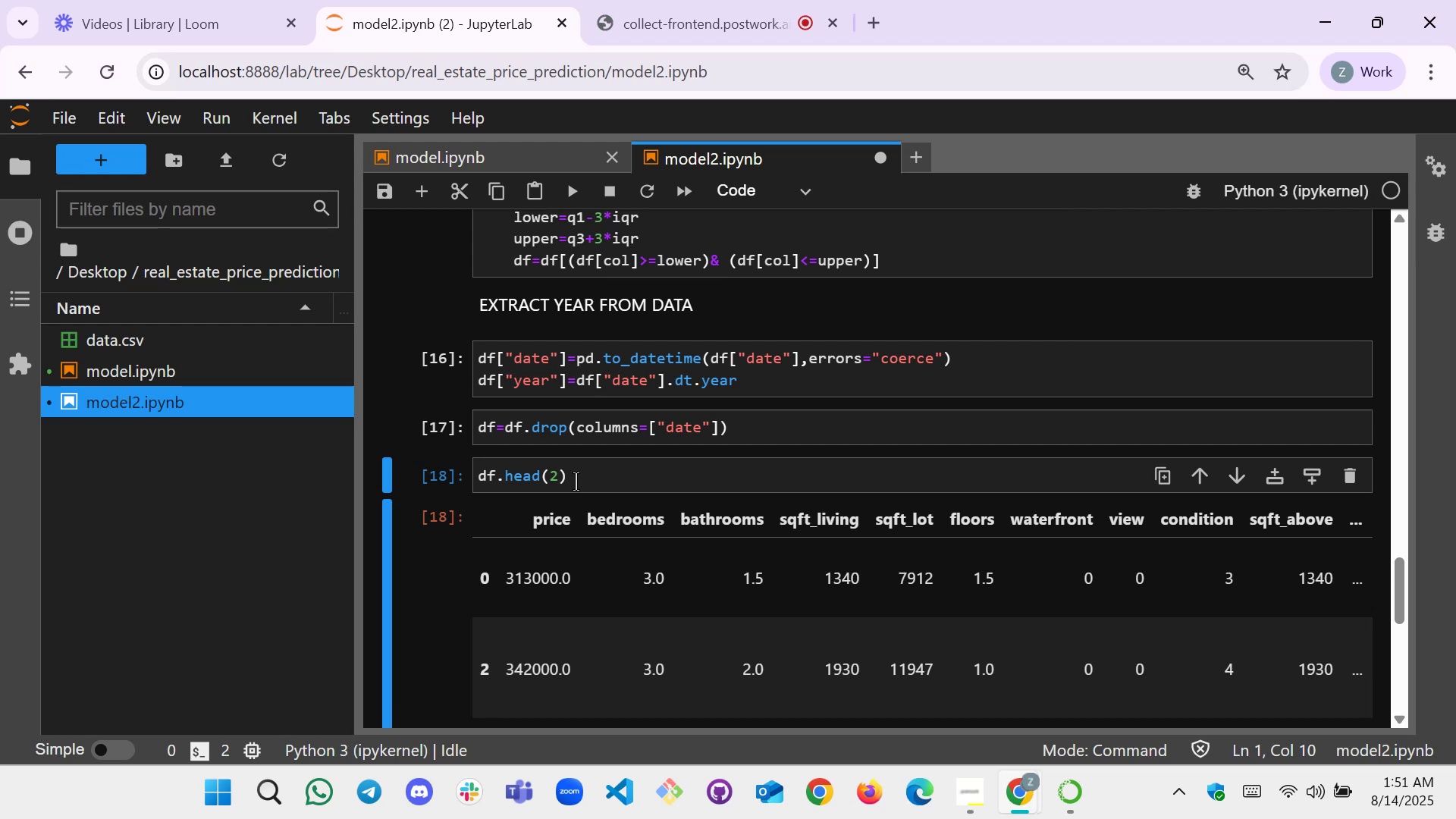 
wait(14.52)
 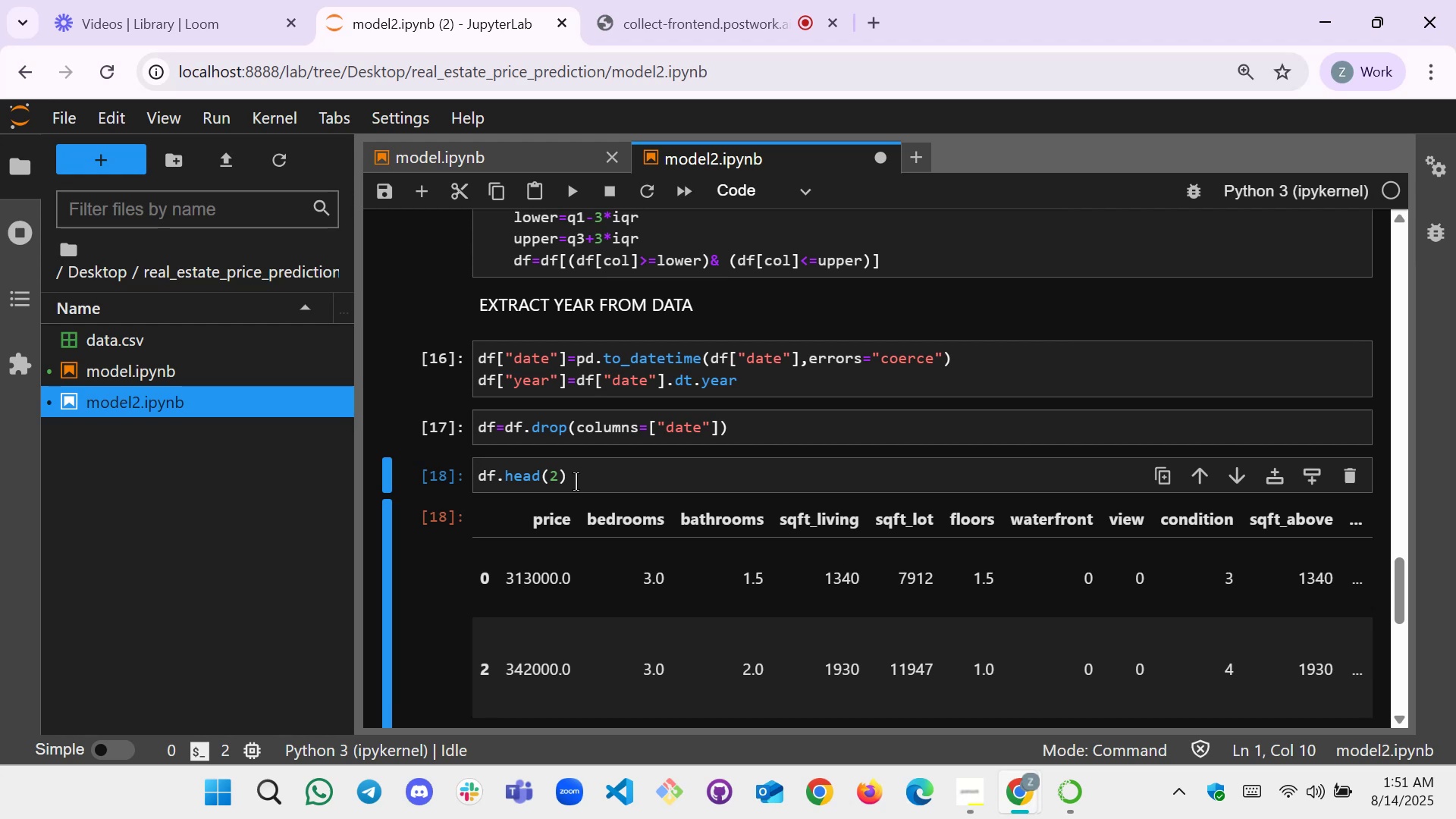 
scroll: coordinate [578, 426], scroll_direction: down, amount: 4.0
 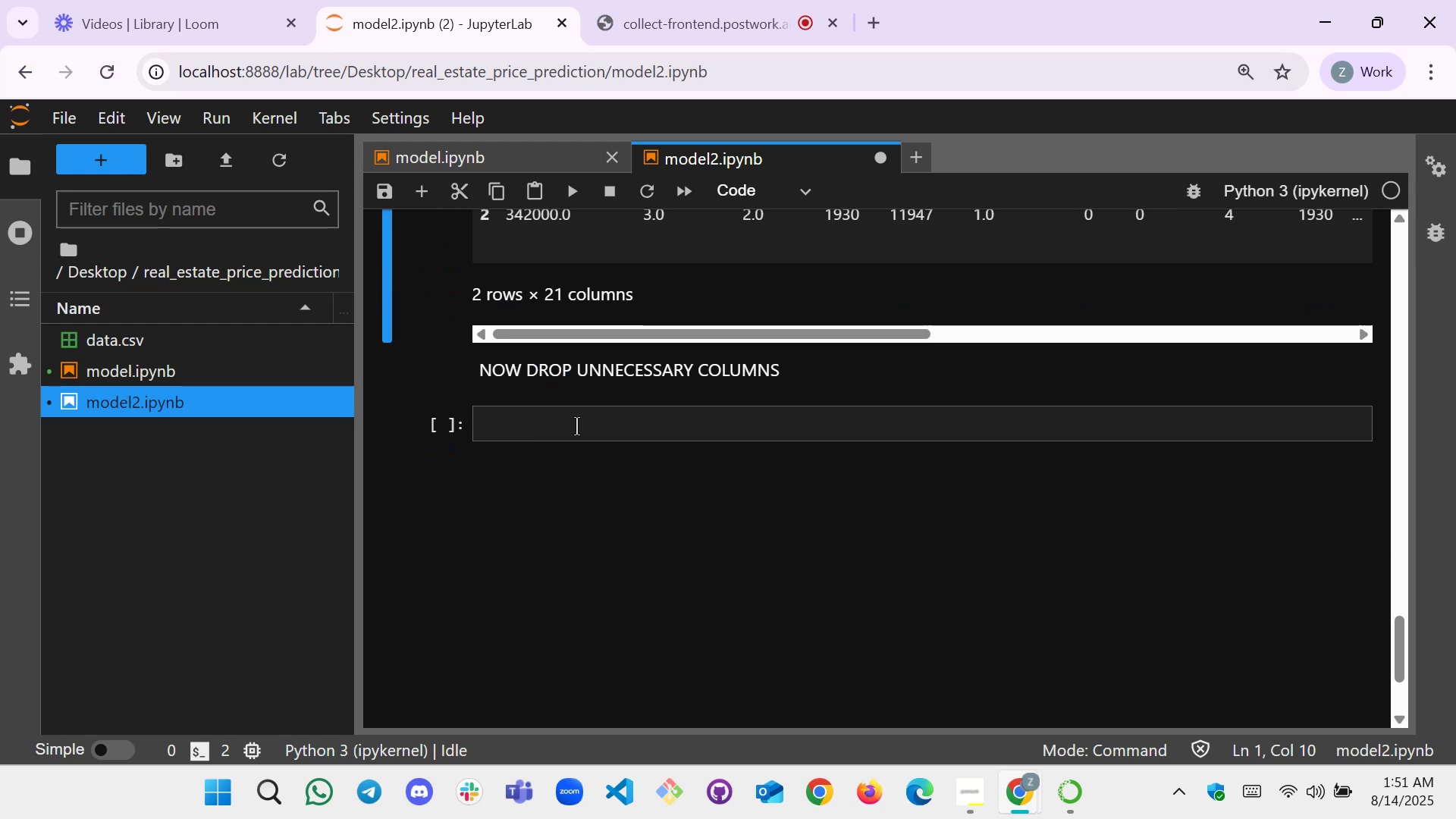 
left_click([570, 425])
 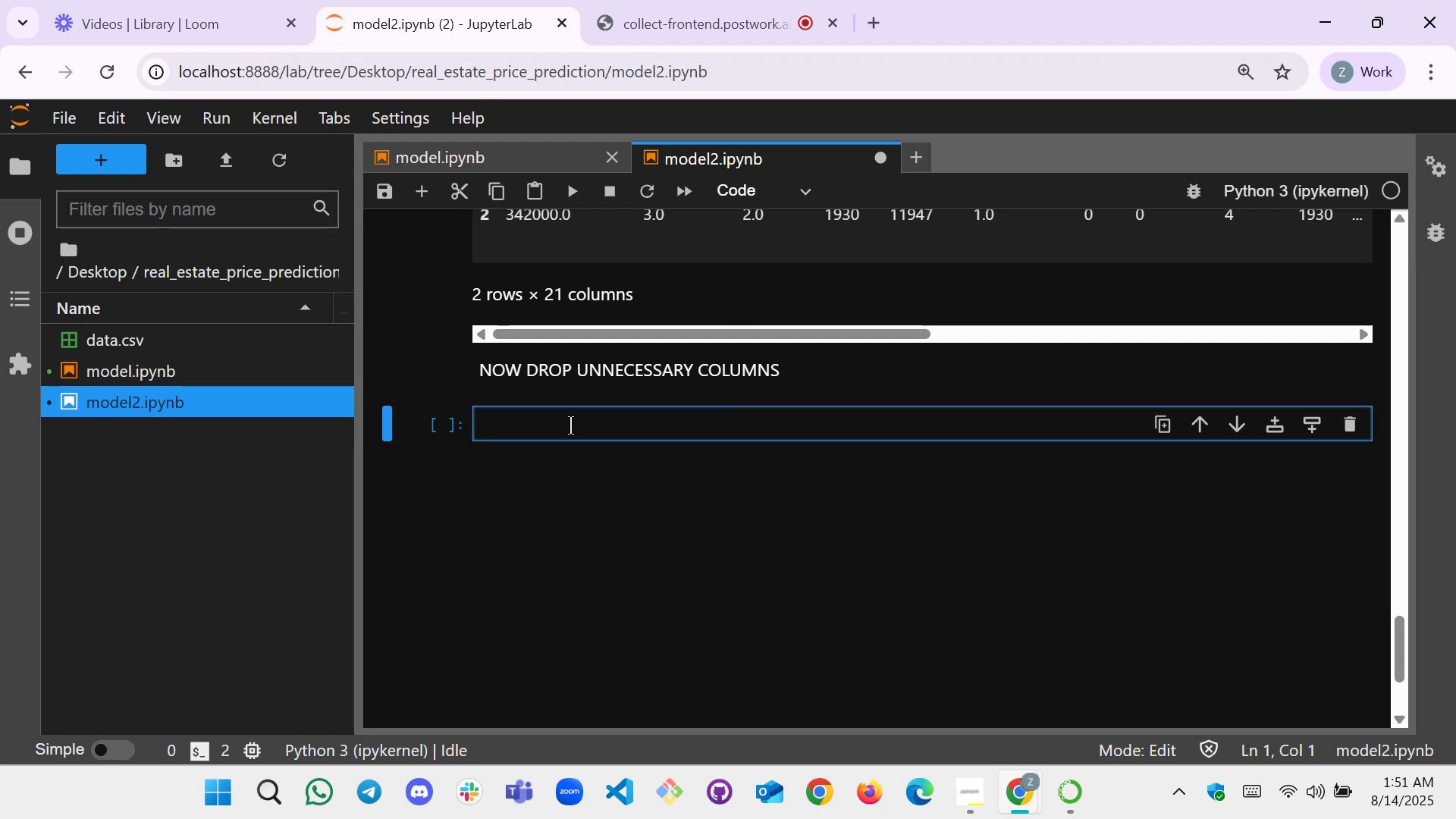 
wait(6.6)
 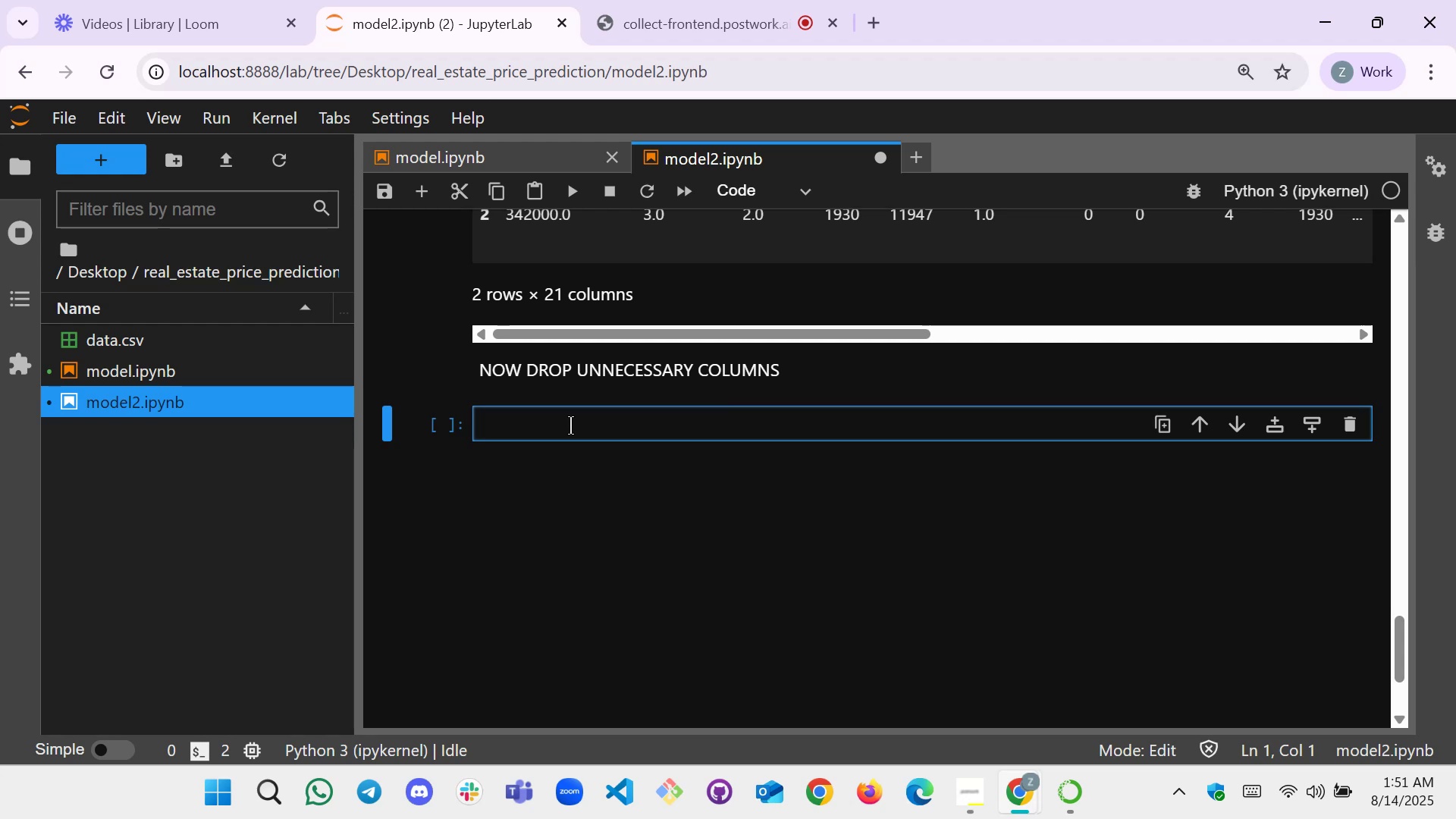 
scroll: coordinate [544, 438], scroll_direction: up, amount: 2.0
 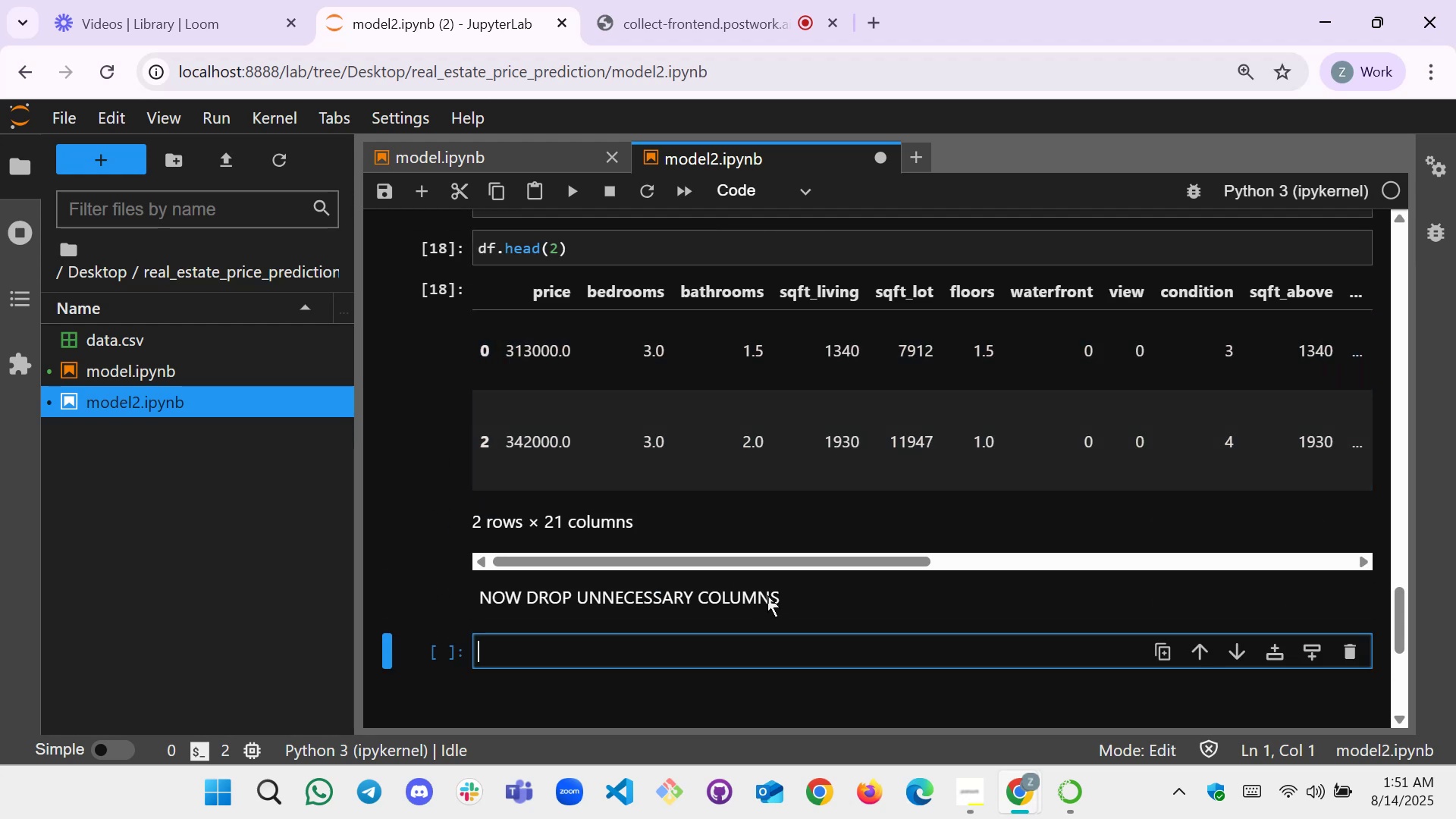 
left_click_drag(start_coordinate=[791, 562], to_coordinate=[705, 558])
 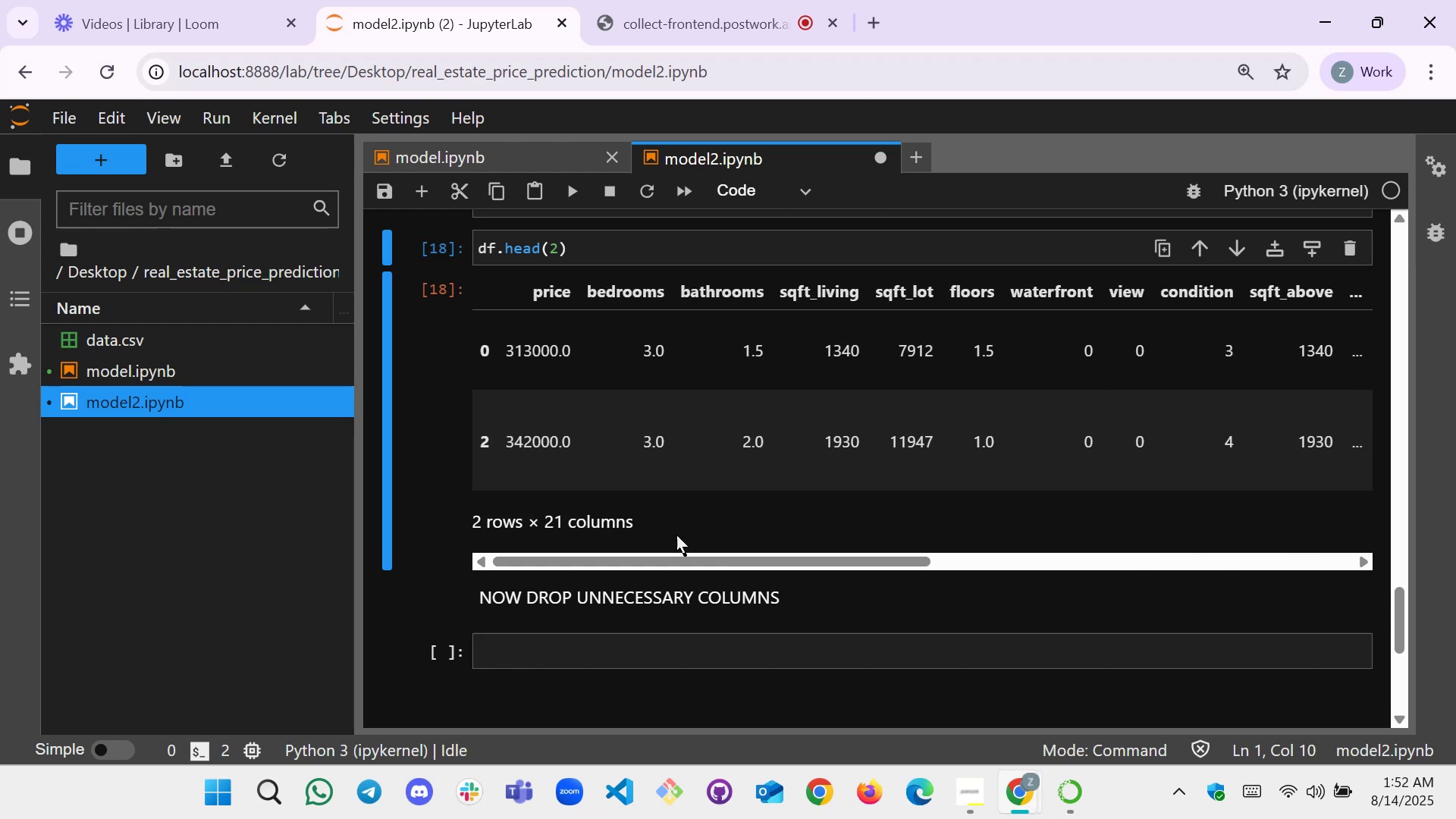 
scroll: coordinate [644, 507], scroll_direction: up, amount: 2.0
 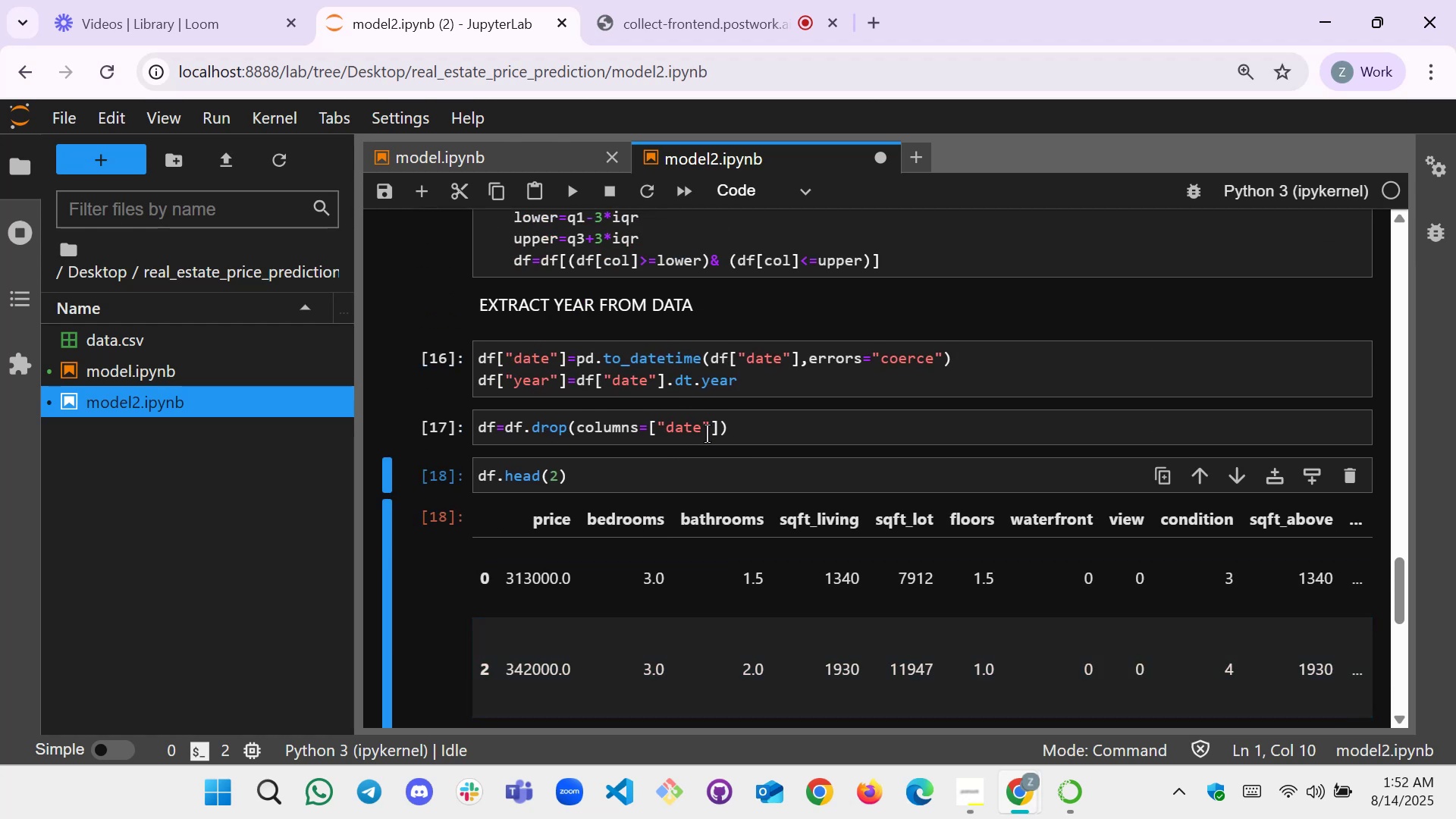 
left_click([759, 422])
 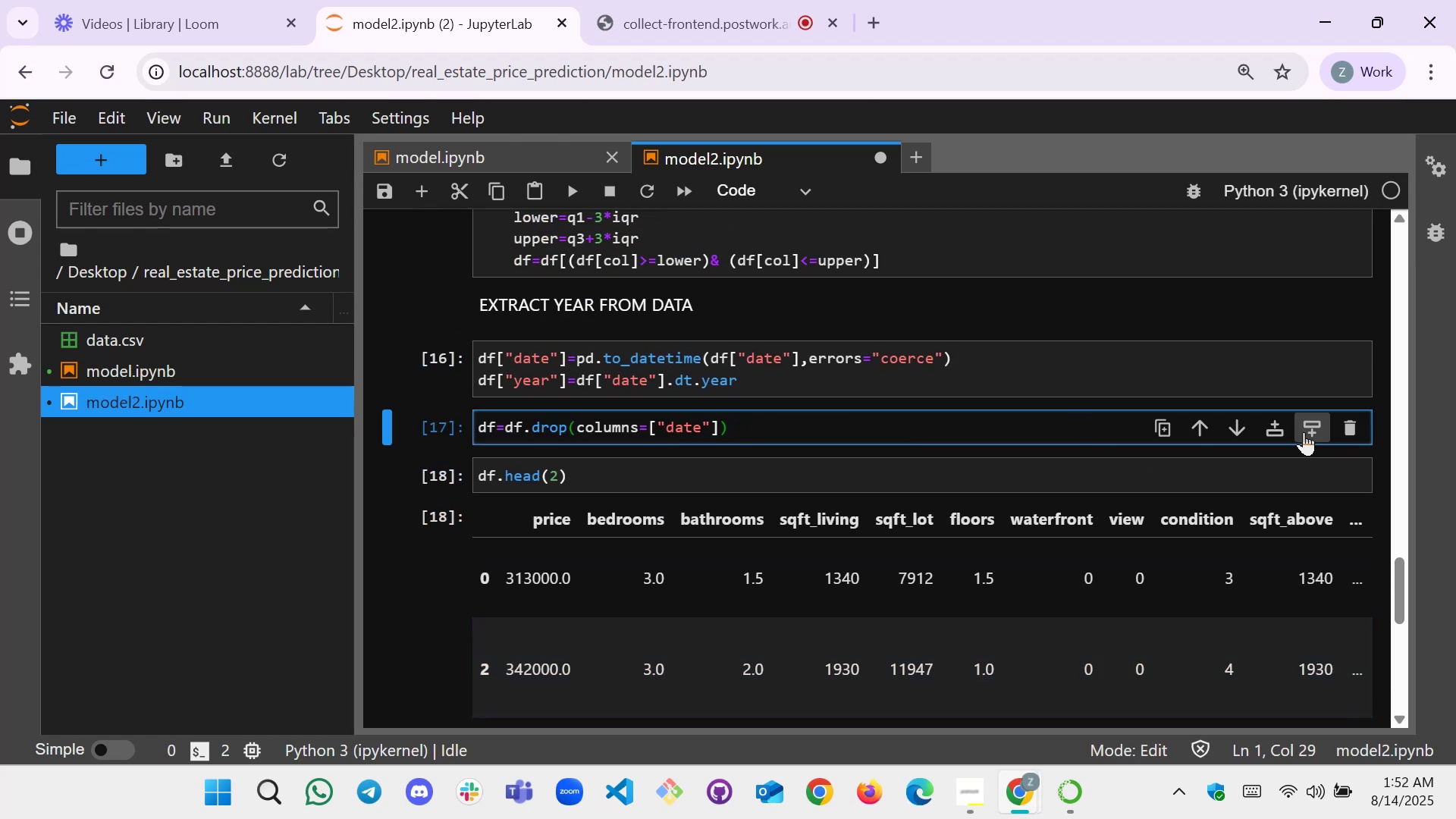 
left_click([1304, 432])
 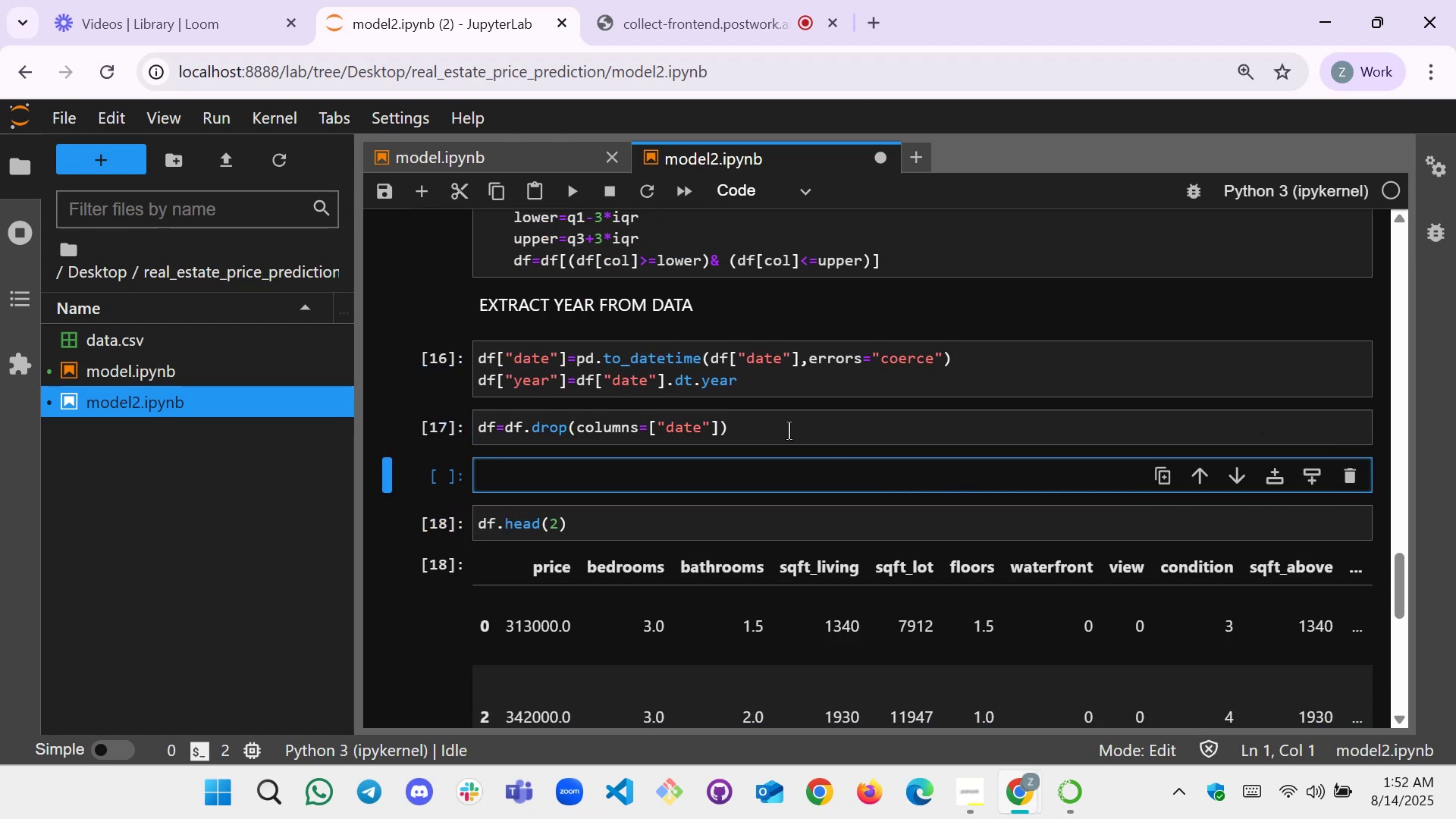 
left_click([789, 431])
 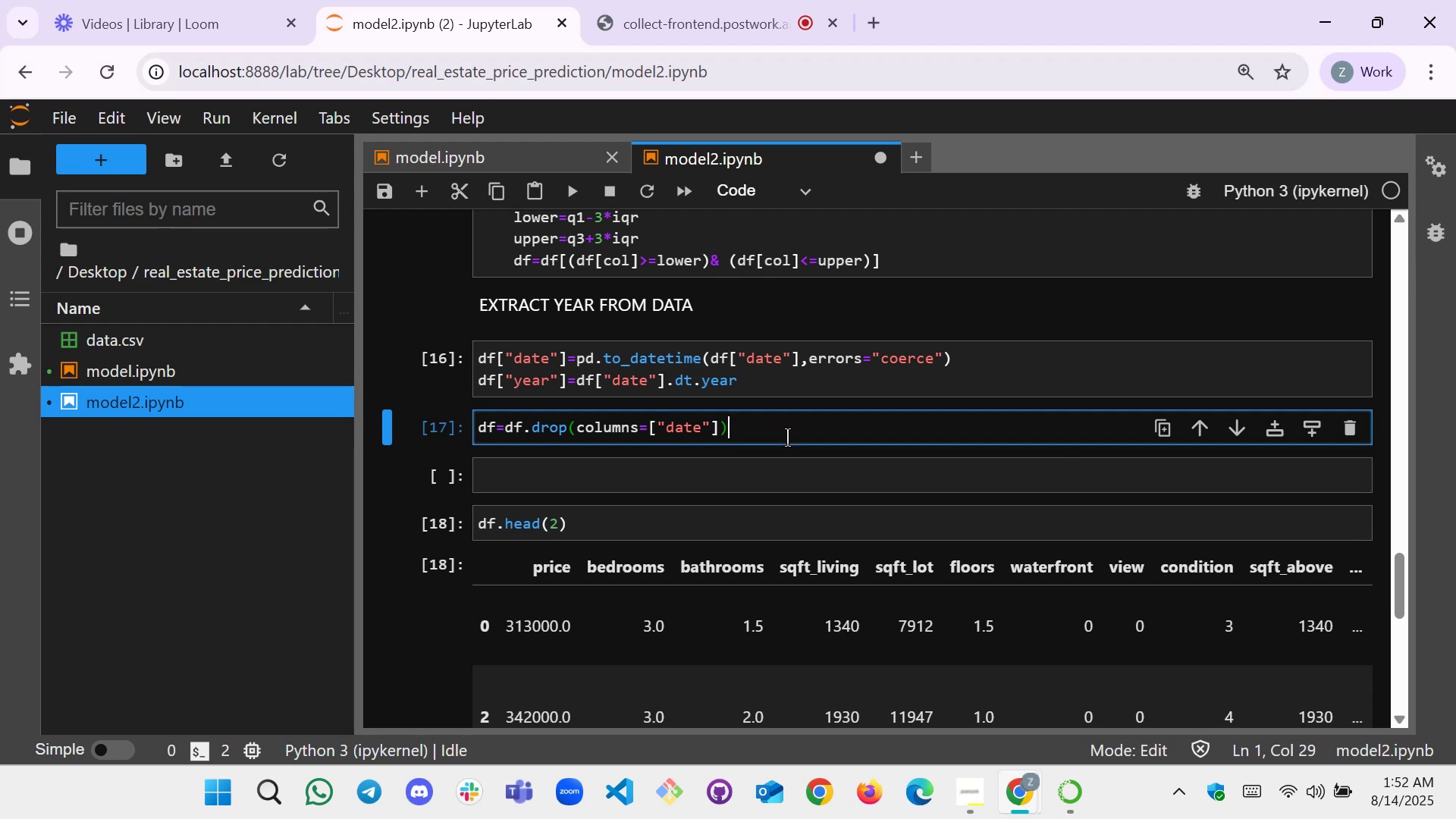 
scroll: coordinate [787, 438], scroll_direction: down, amount: 1.0
 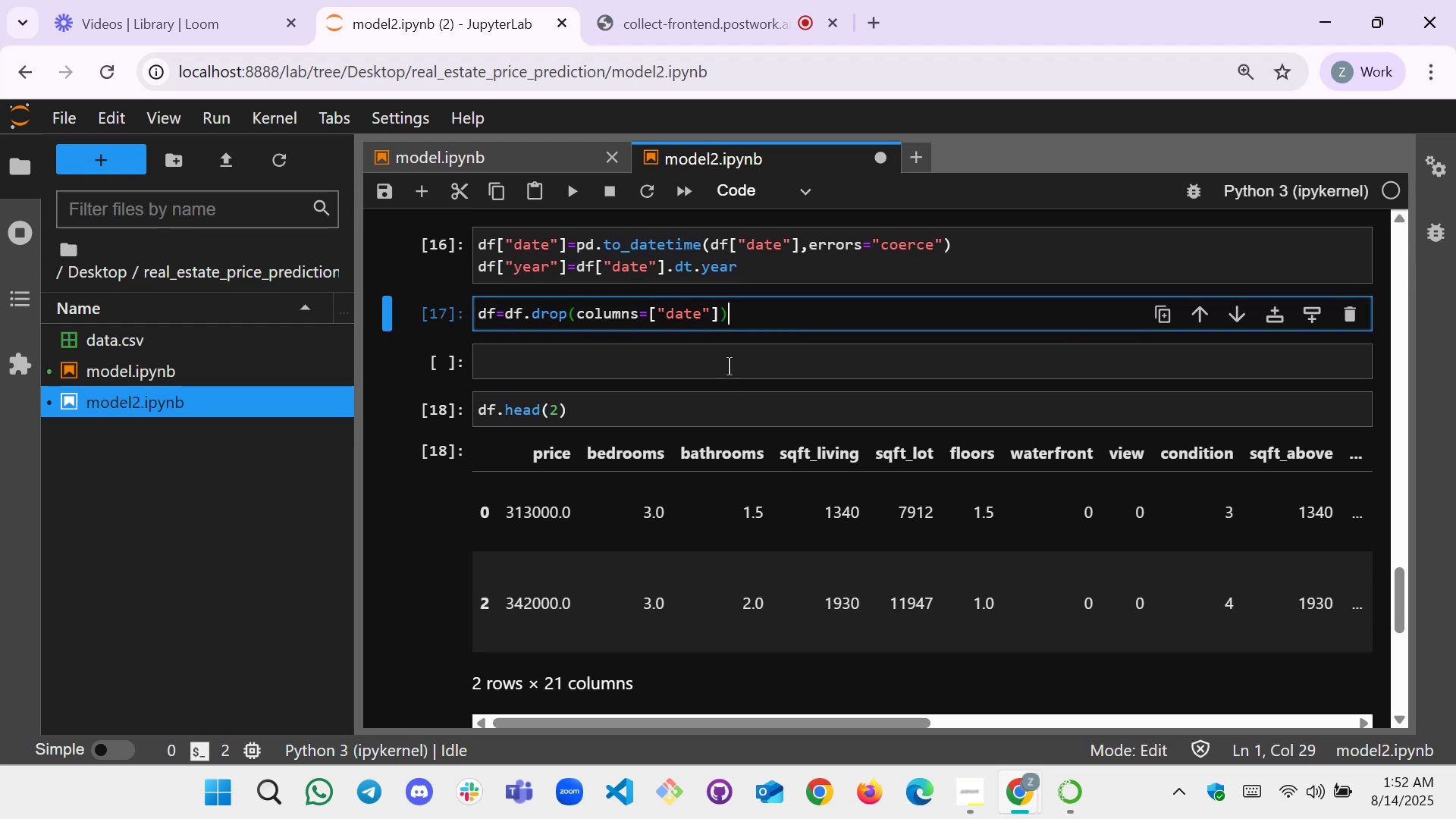 
left_click([740, 350])
 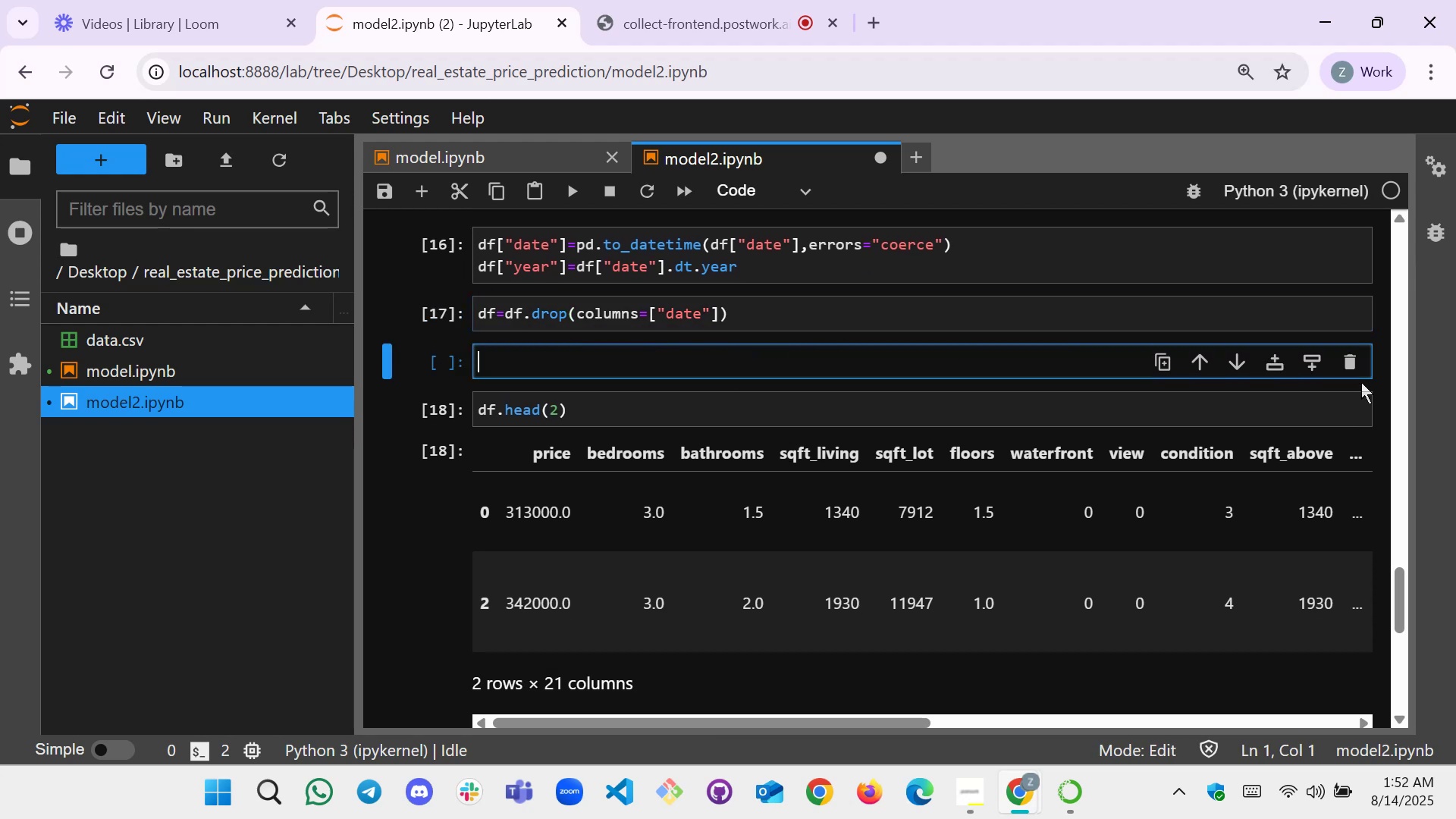 
left_click([1354, 368])
 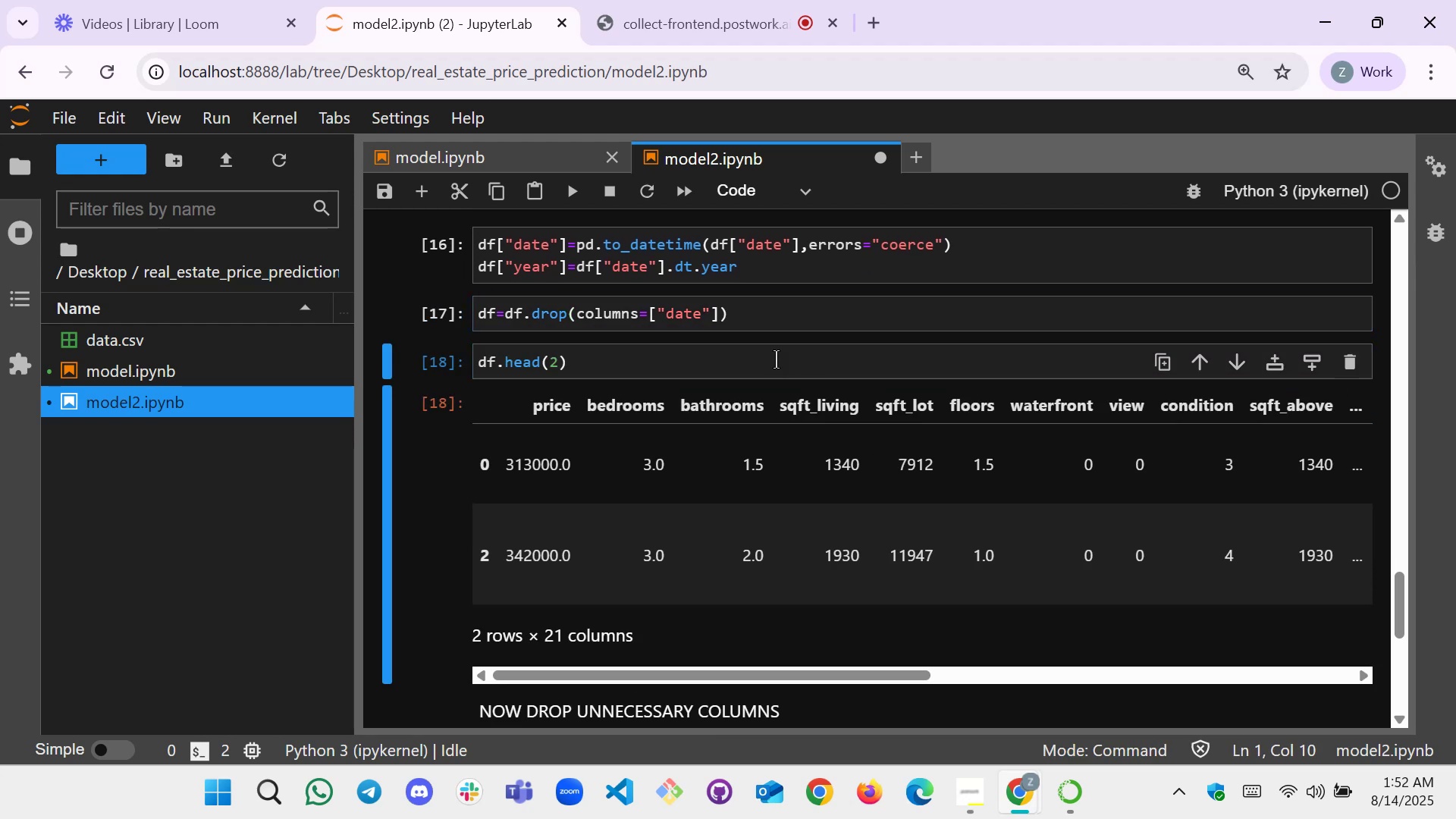 
scroll: coordinate [592, 491], scroll_direction: down, amount: 1.0
 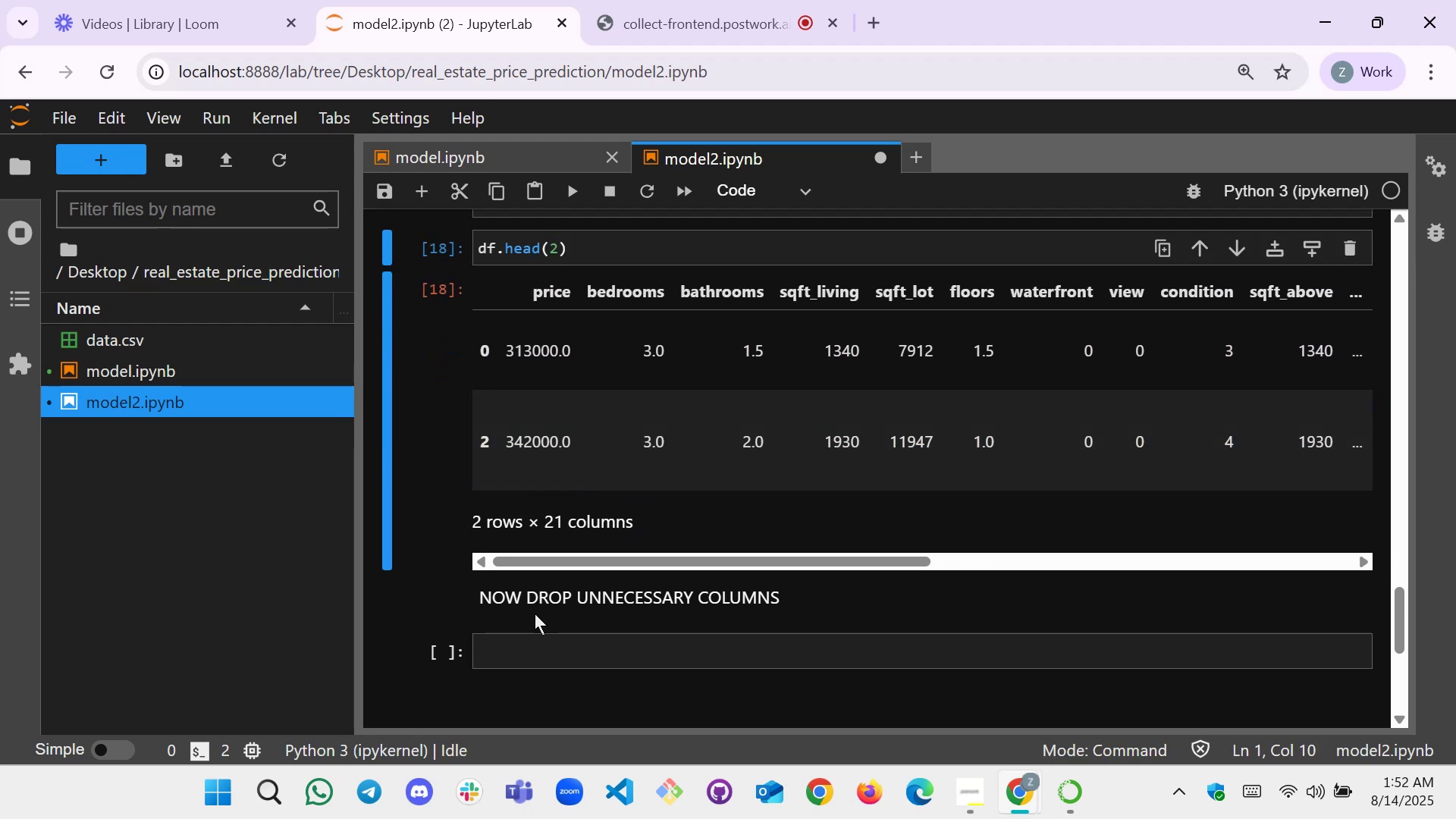 
left_click([528, 655])
 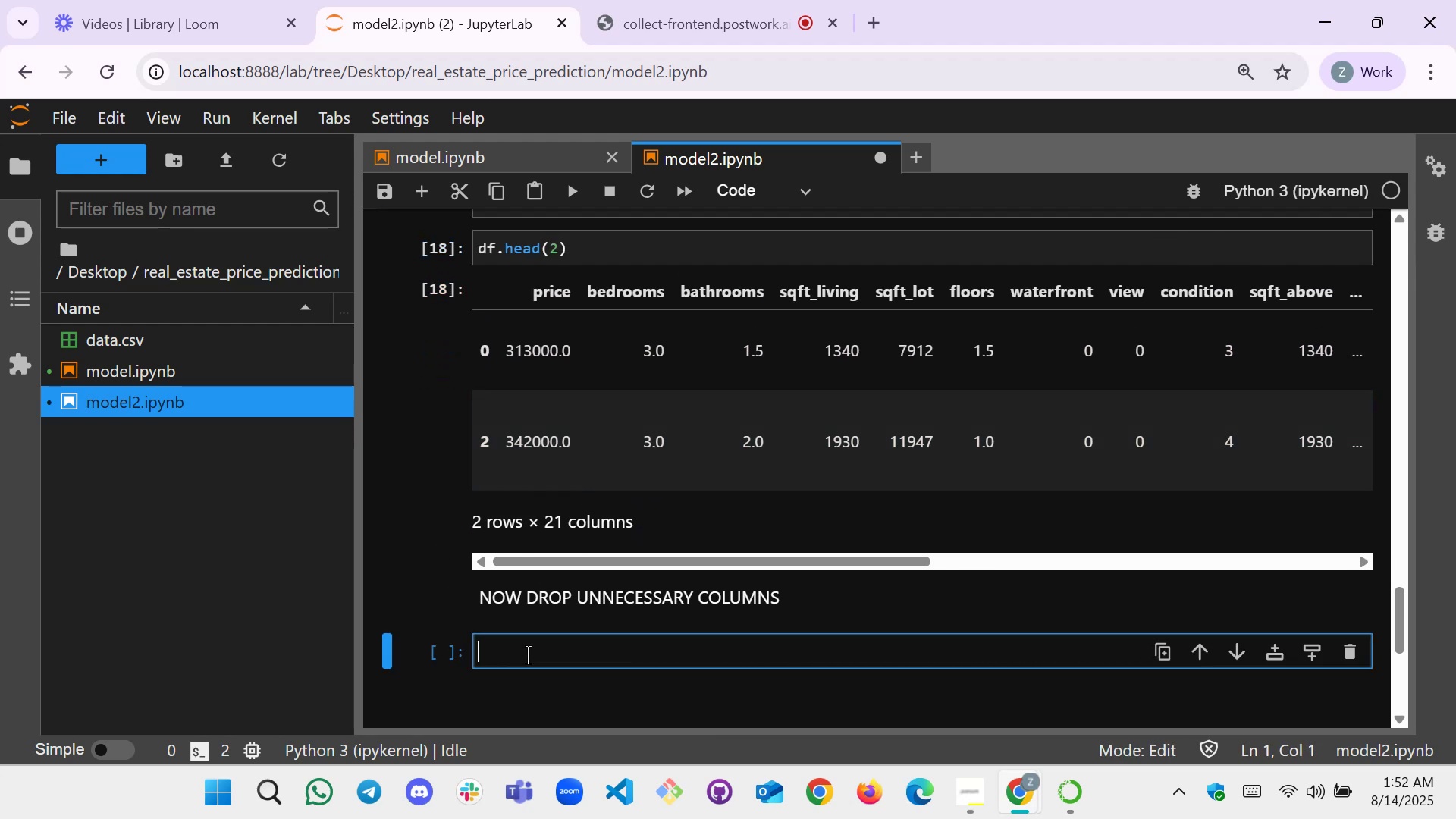 
type(if "")
 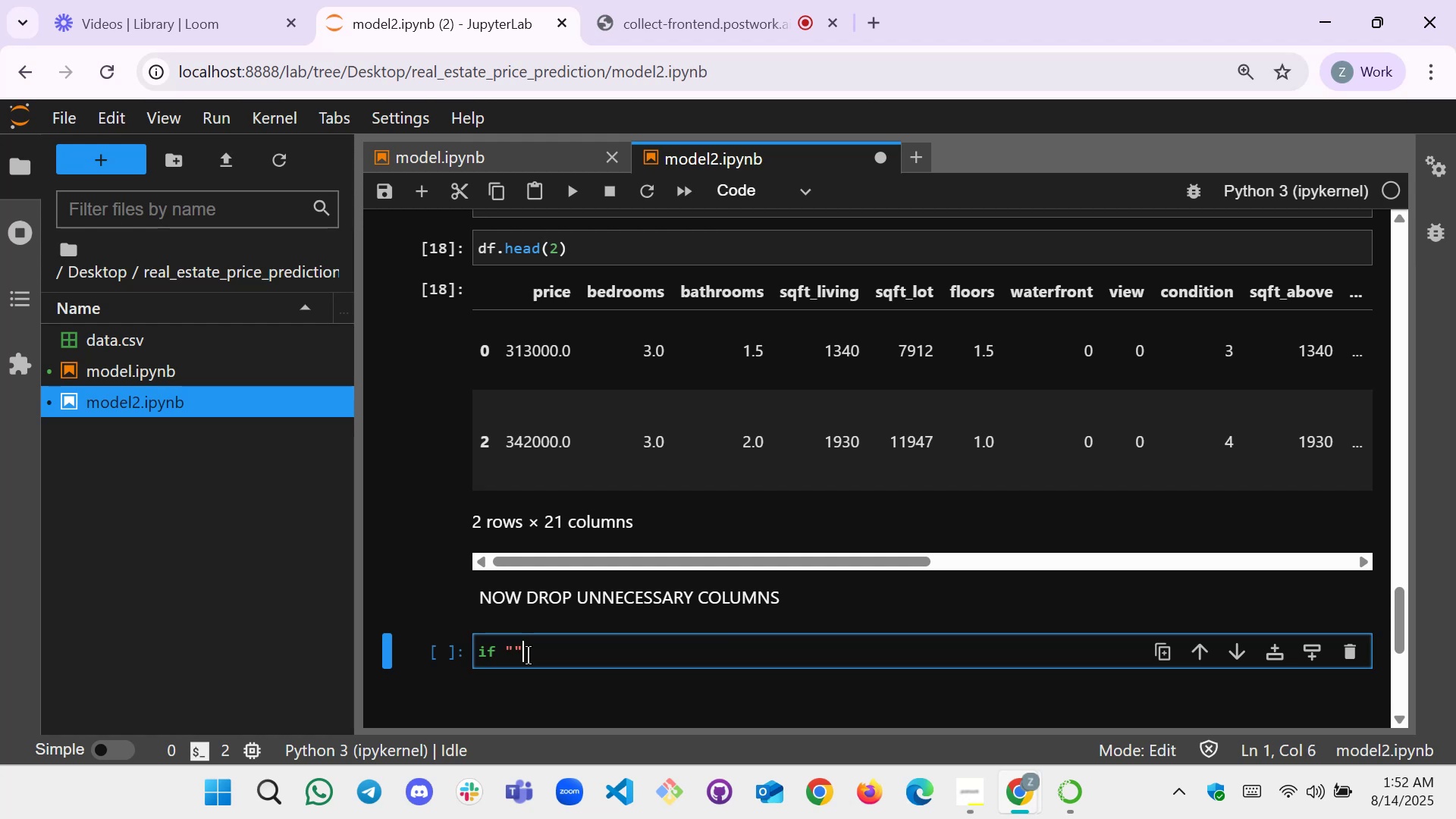 
key(ArrowLeft)
 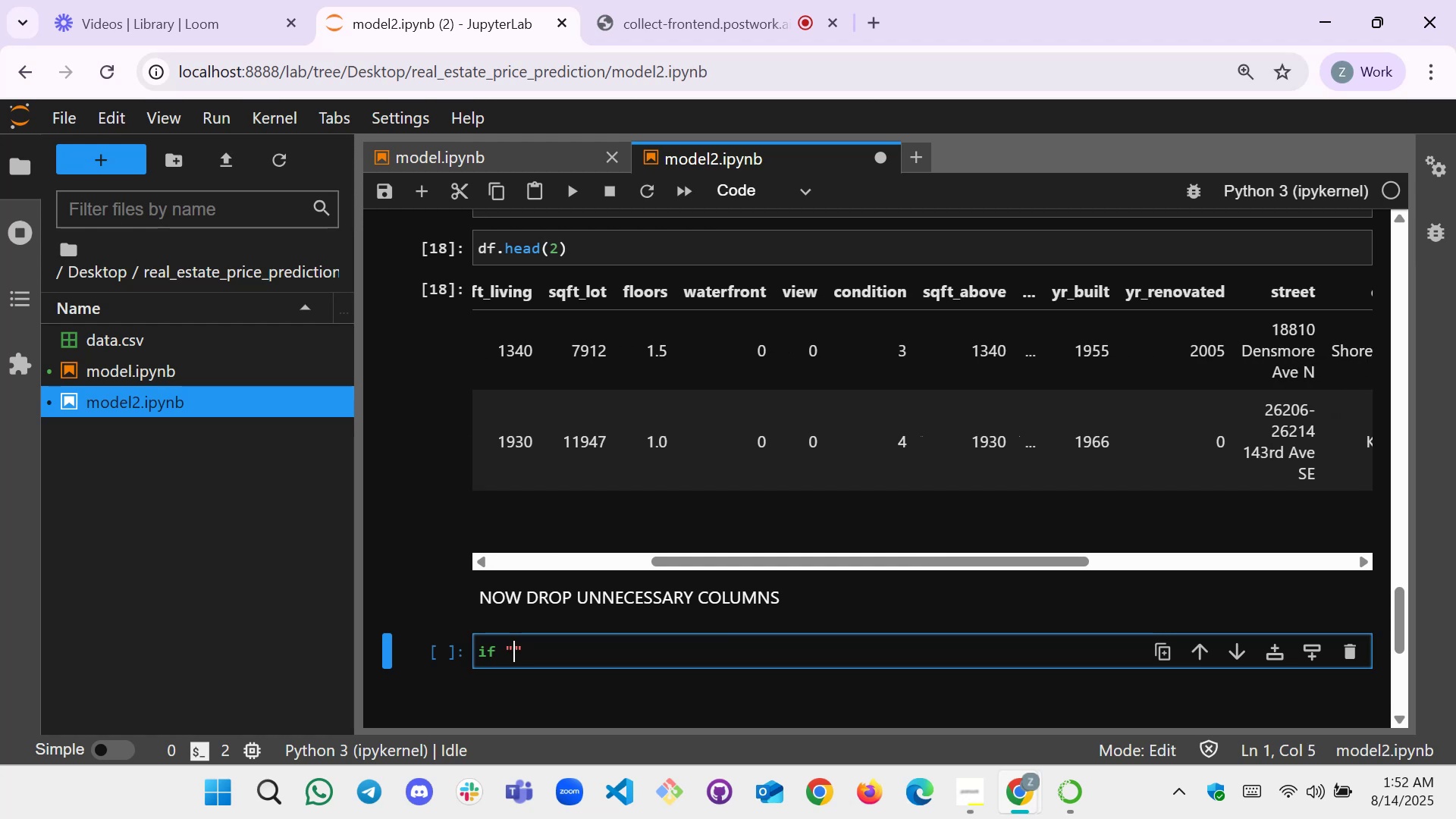 
left_click_drag(start_coordinate=[906, 558], to_coordinate=[692, 551])
 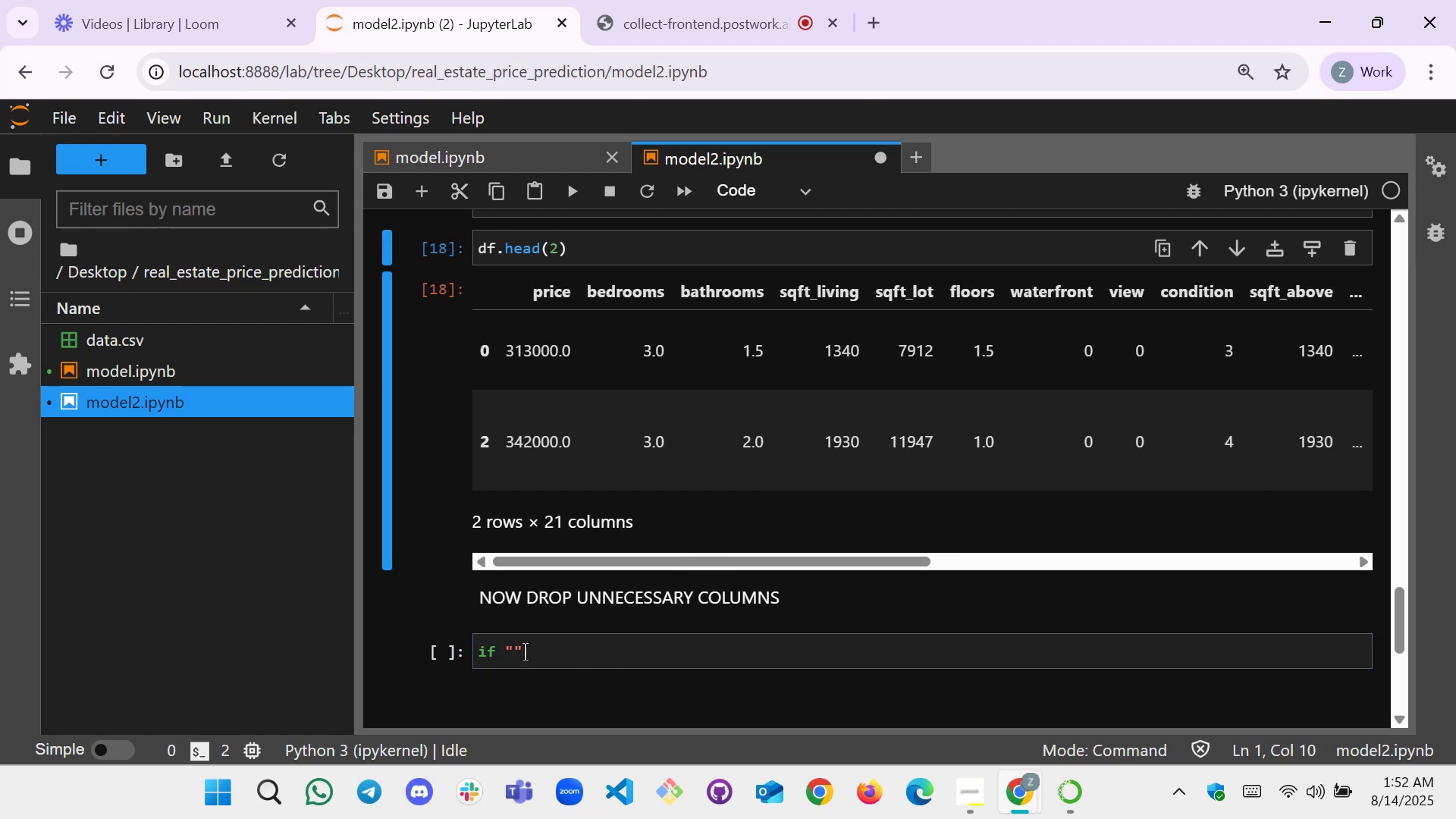 
left_click([515, 652])
 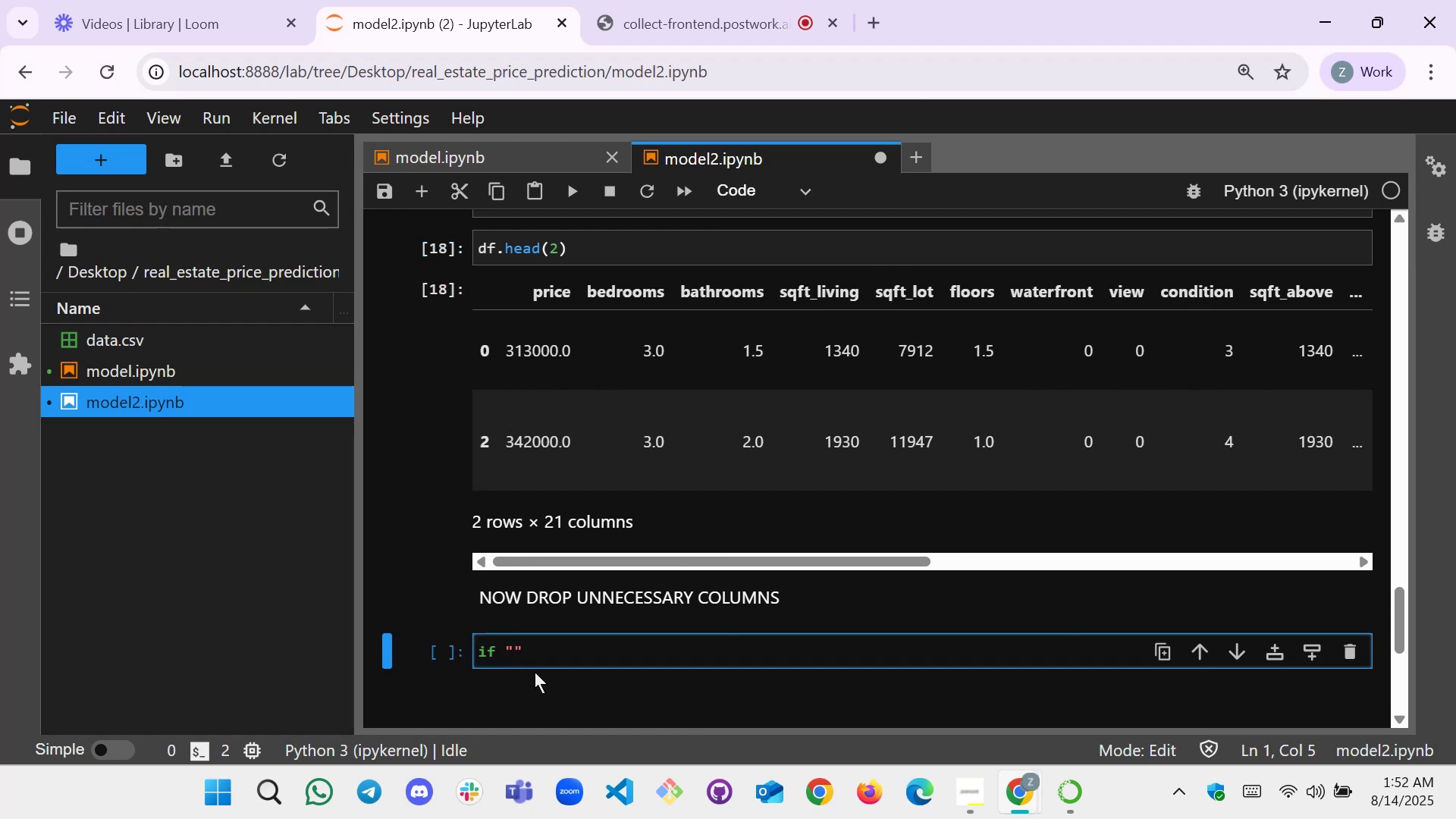 
type(county)
key(Backspace)
type(ry)
 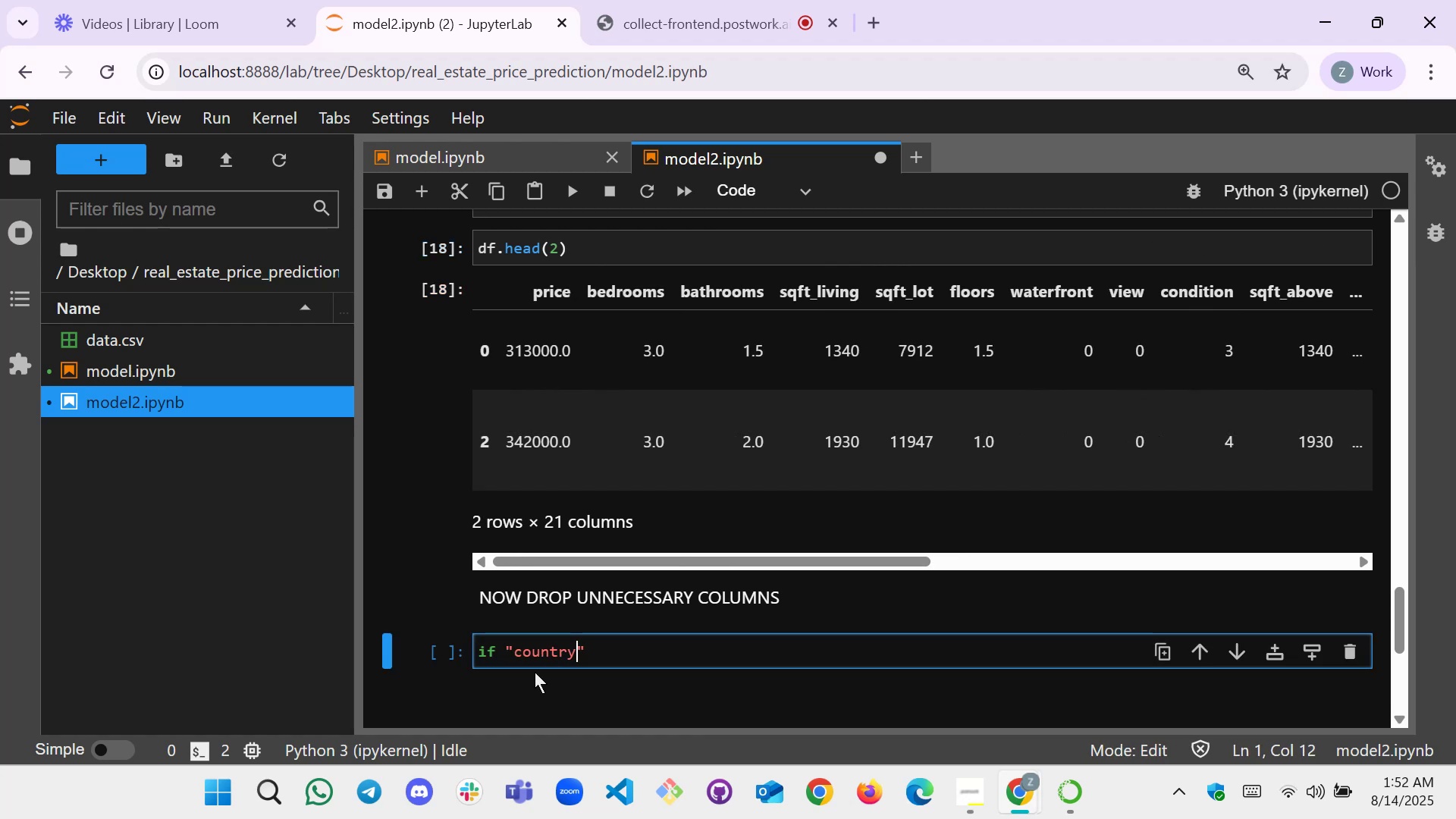 
type( i)
key(Backspace)
key(Backspace)
type([PageDown] iin)
key(Backspace)
key(Backspace)
type(n df.lu)
key(Backspace)
key(Backspace)
type(columns:)
 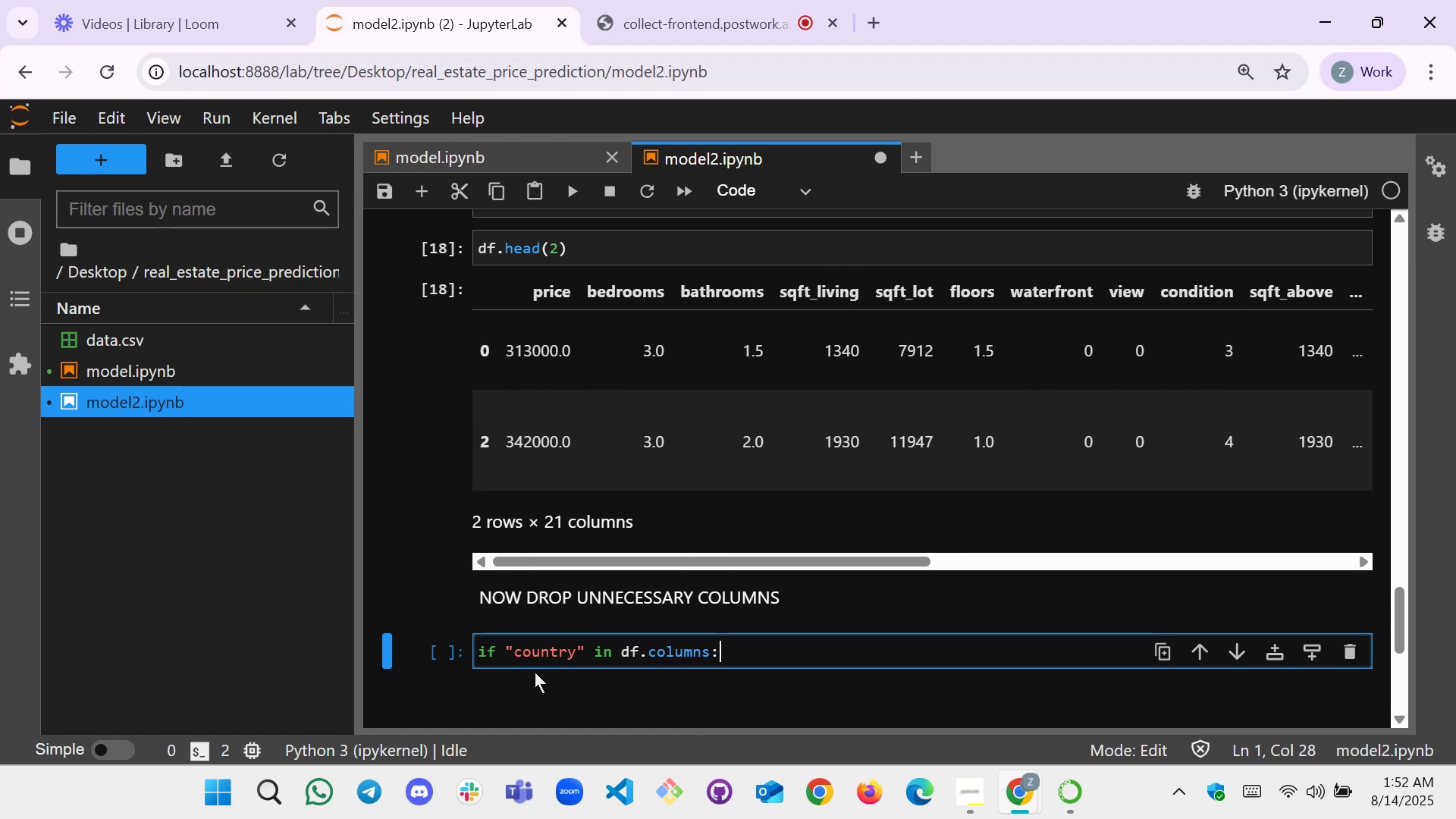 
key(Enter)
 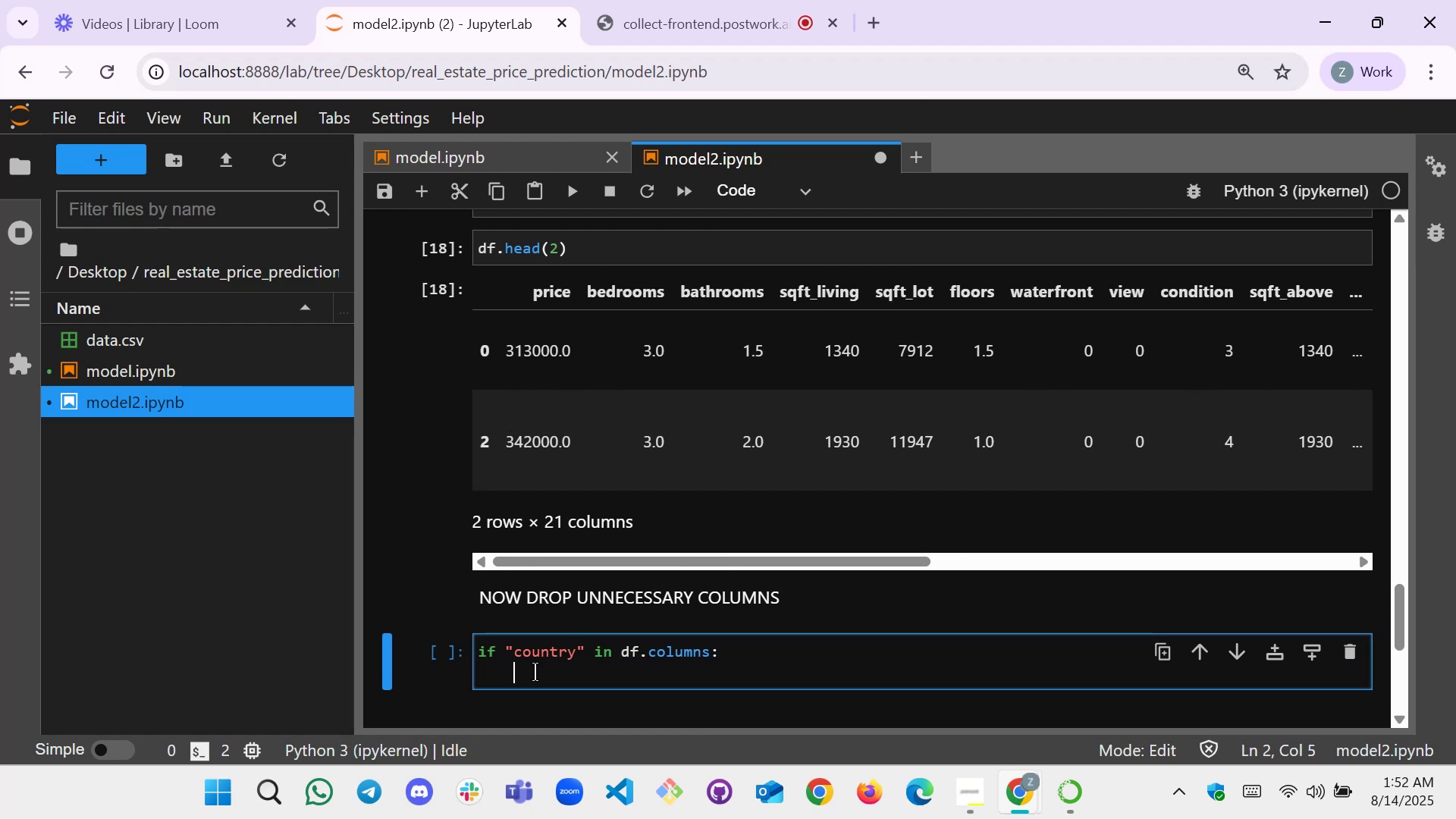 
type(ifdf)
key(Backspace)
key(Backspace)
type( df["counte)
key(Backspace)
type(ry{)
key(Backspace)
type(])
 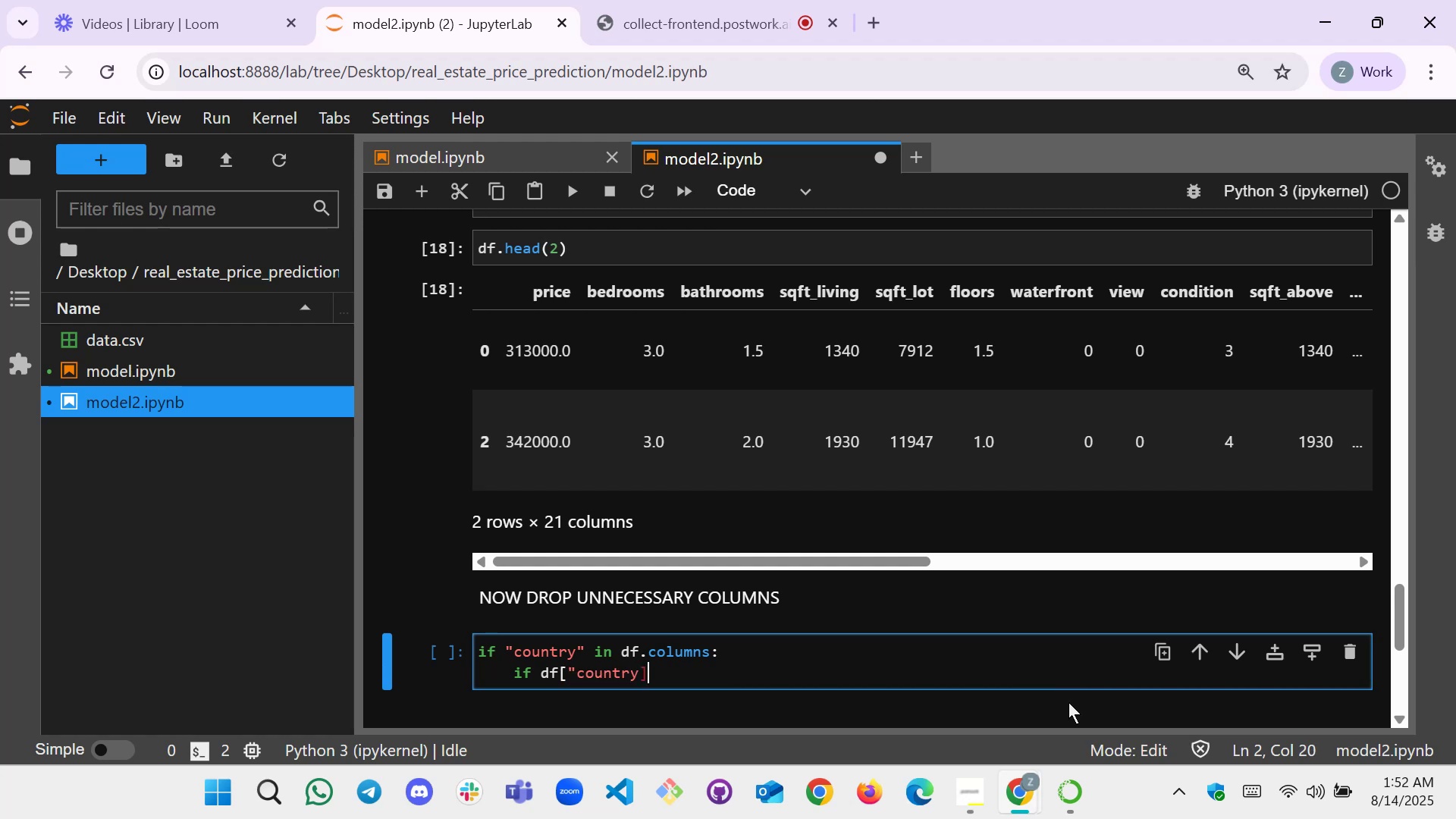 
wait(10.06)
 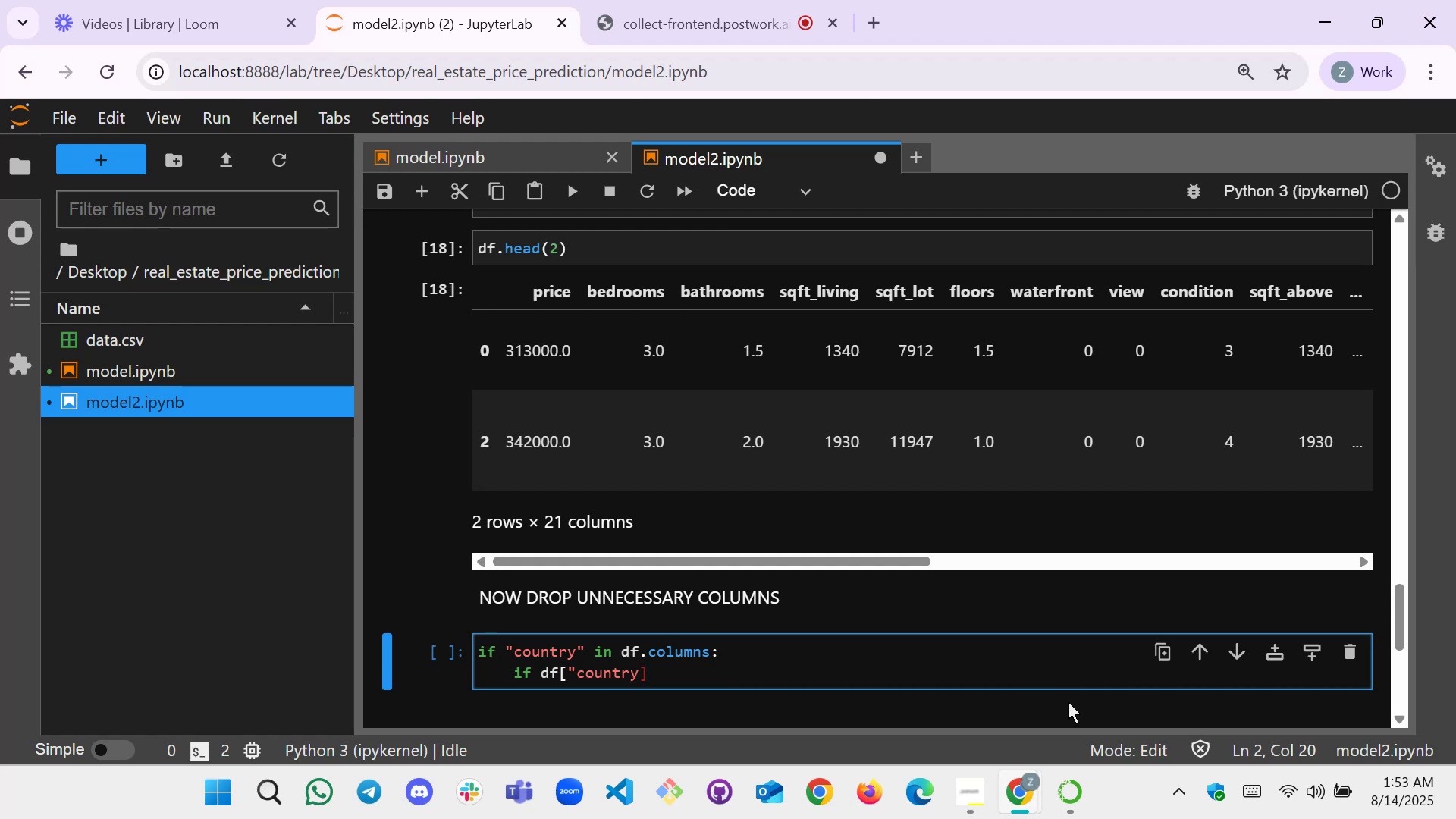 
key(Backspace)
type("]nunique()>)
 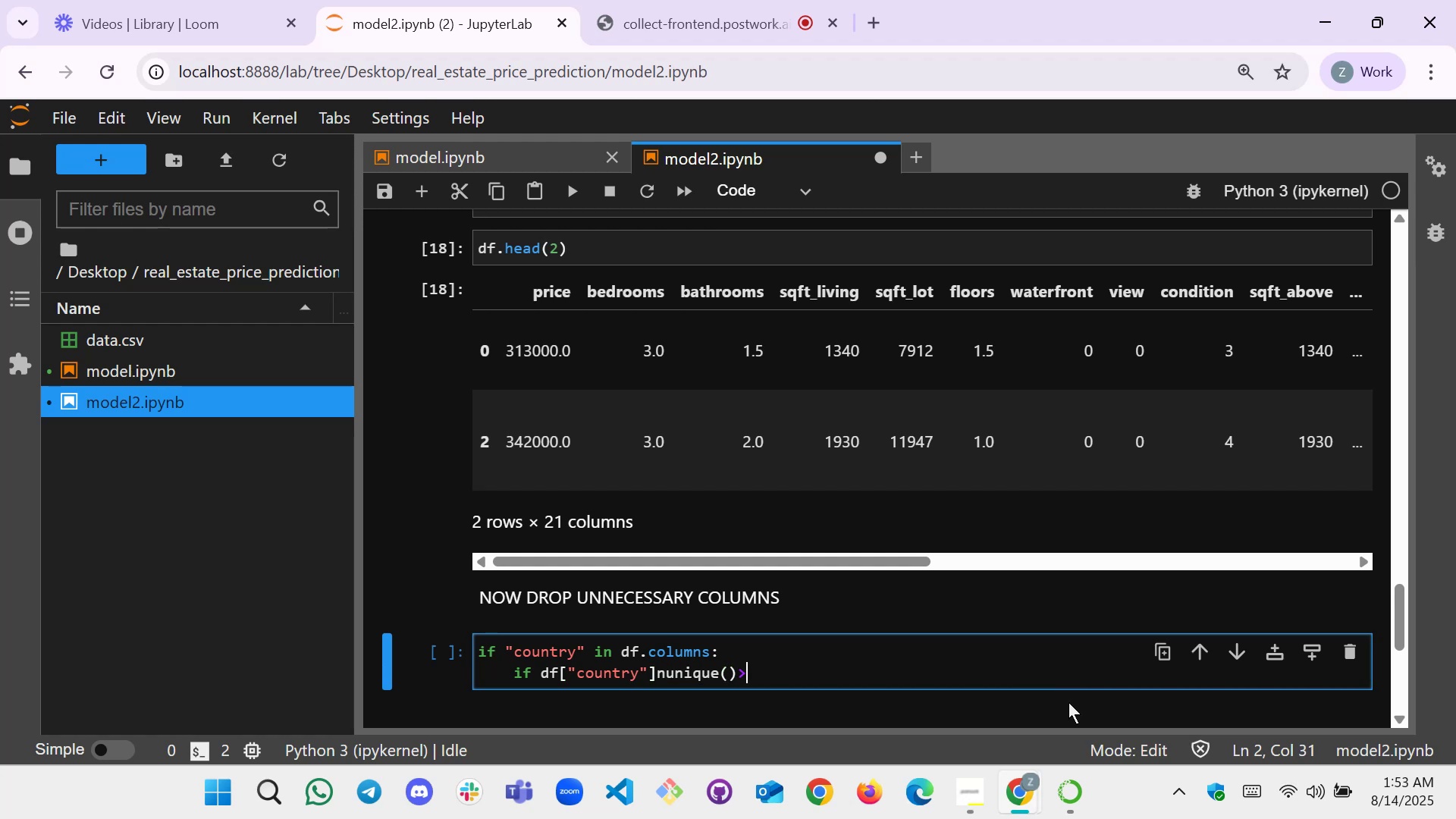 
wait(6.58)
 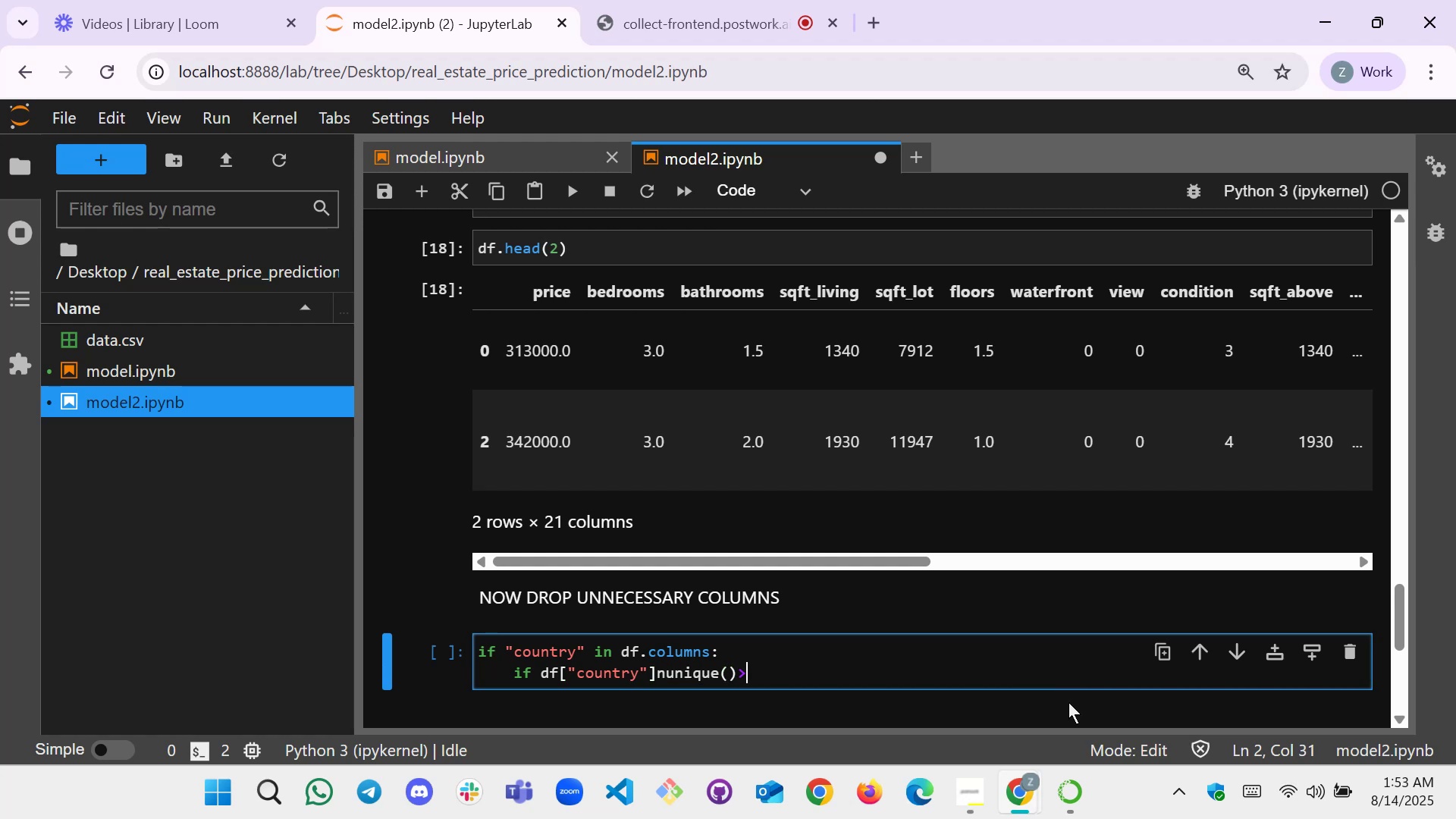 
type(len())
 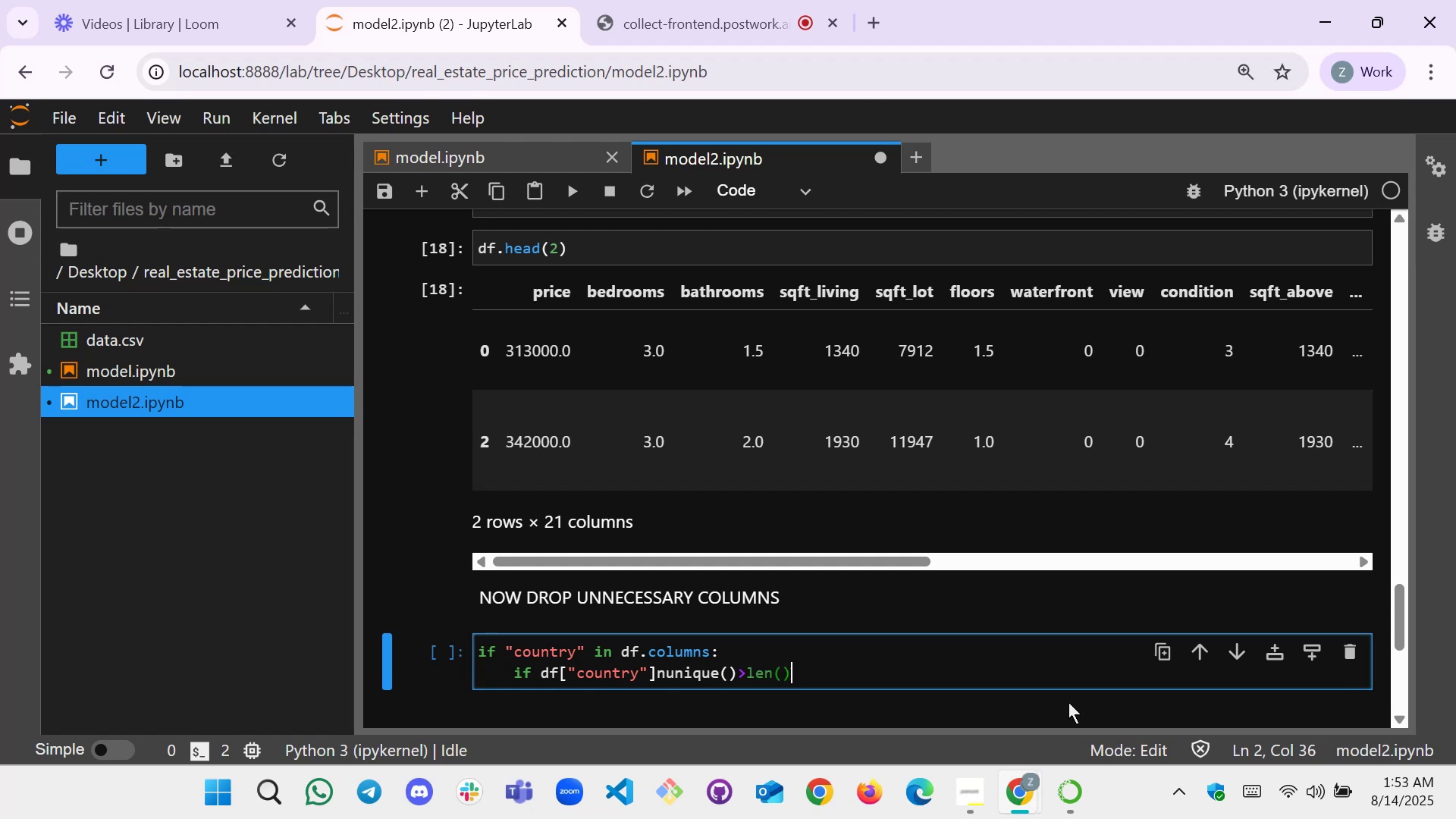 
key(ArrowLeft)
 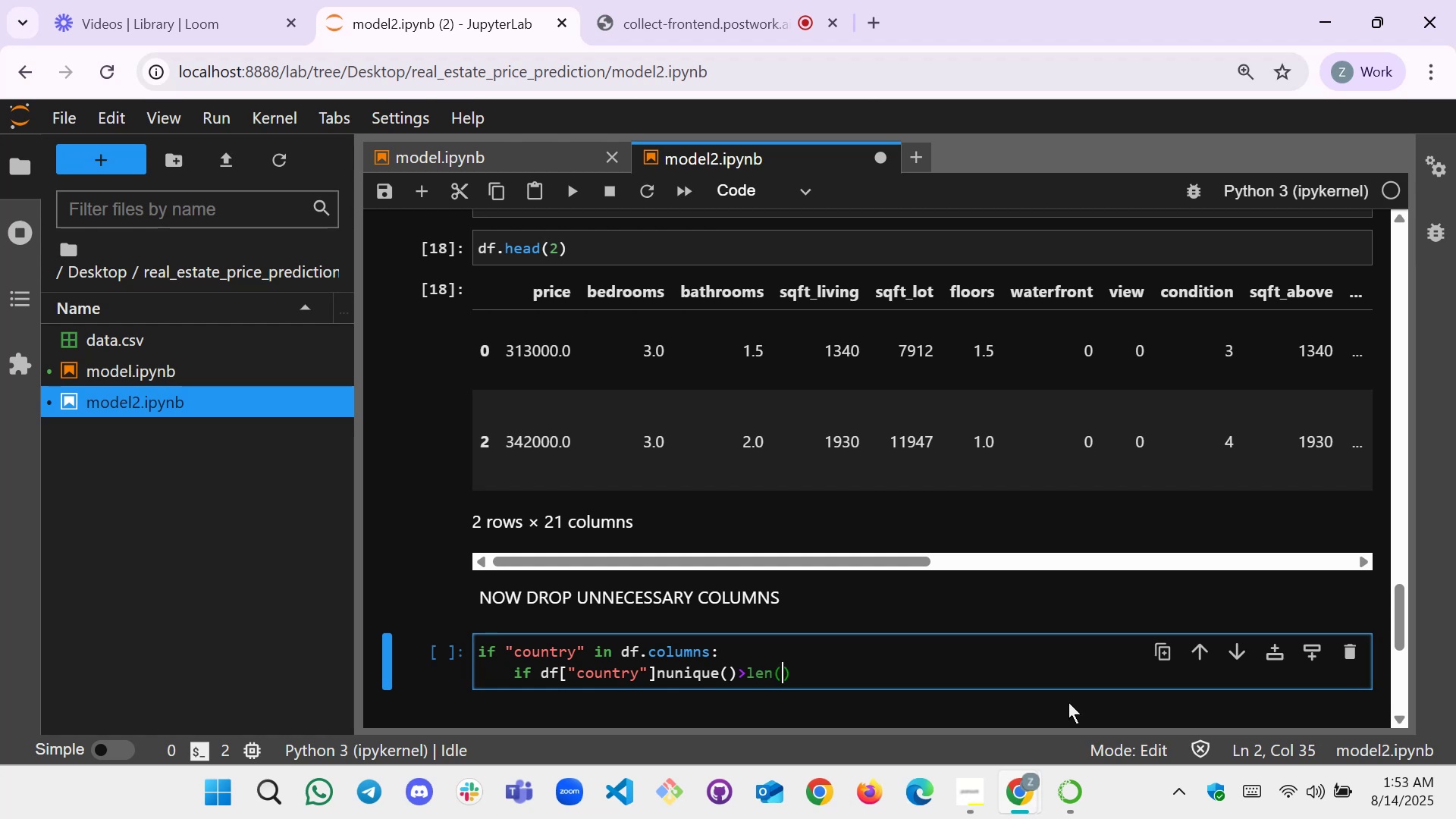 
type(df)
 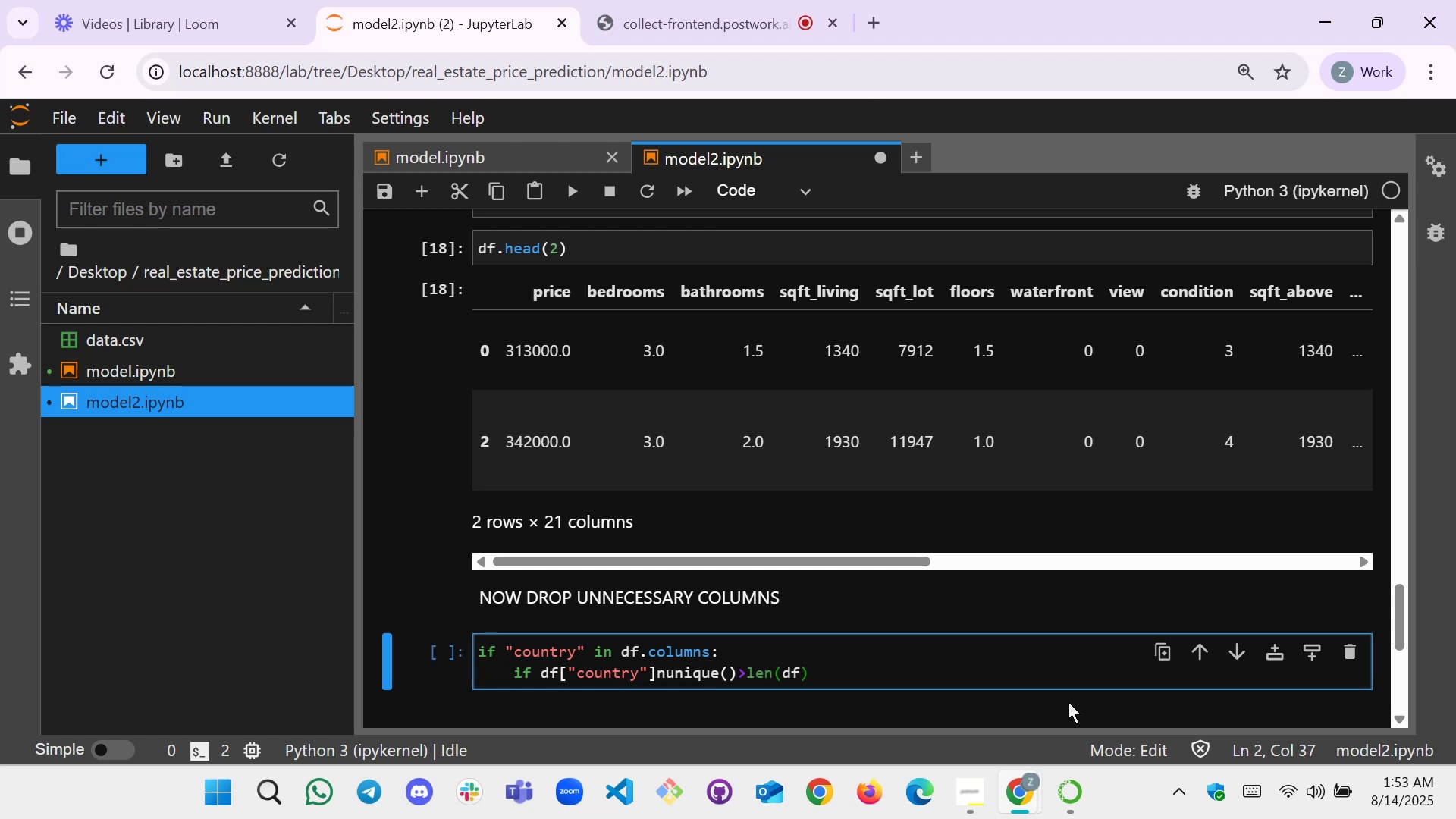 
key(ArrowRight)
 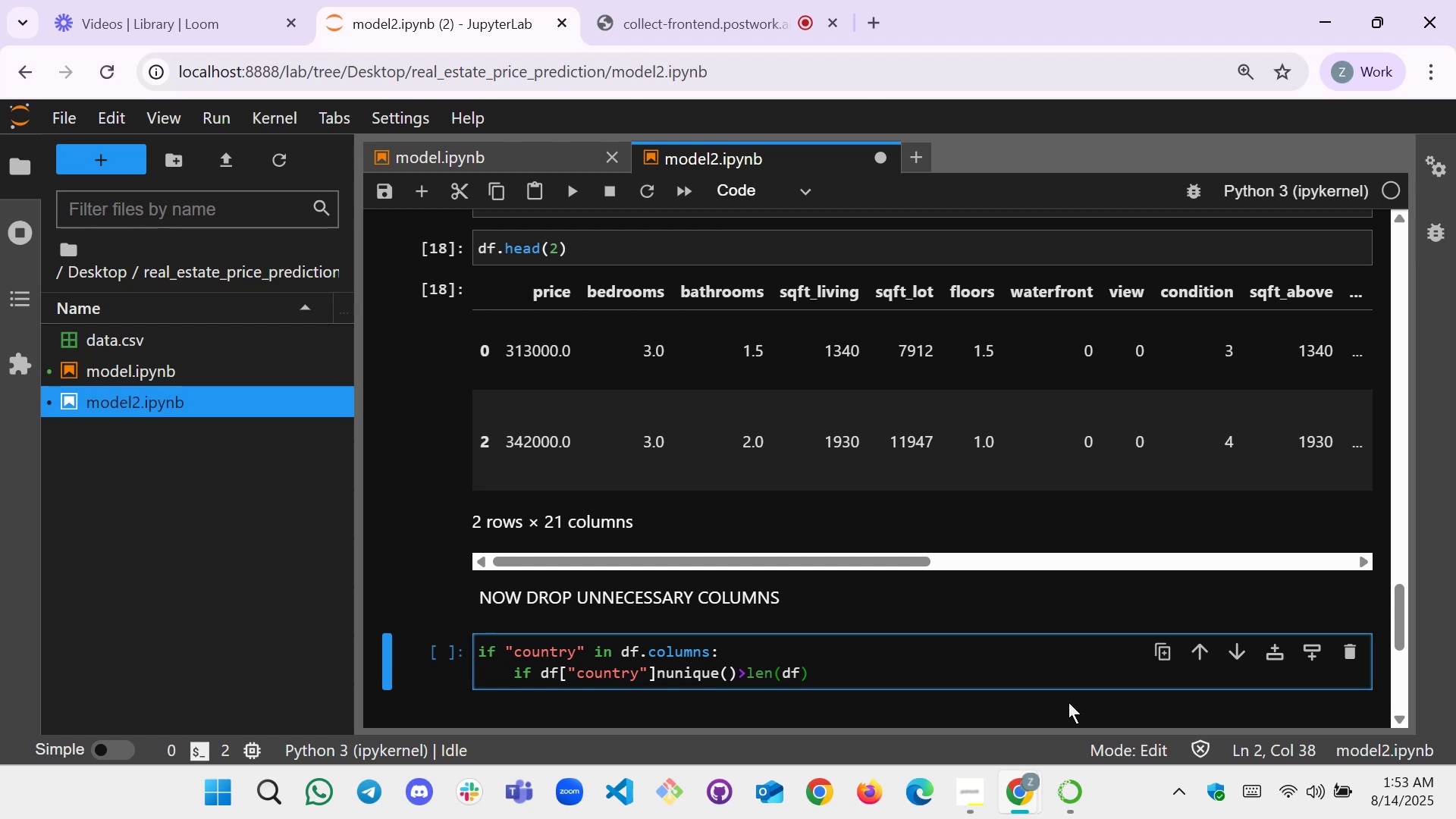 
type(.)
key(Backspace)
type(*0.5)
 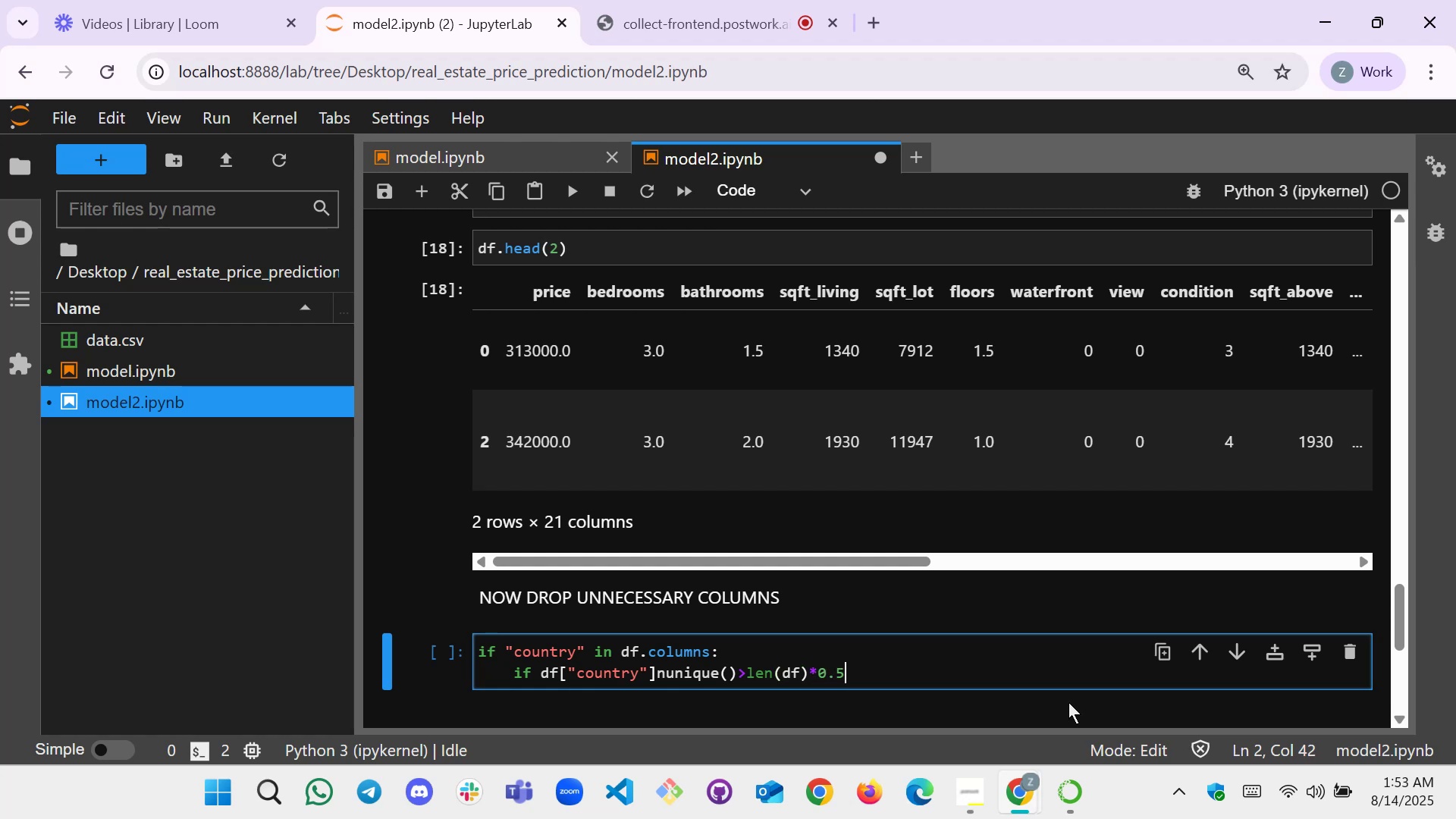 
wait(6.14)
 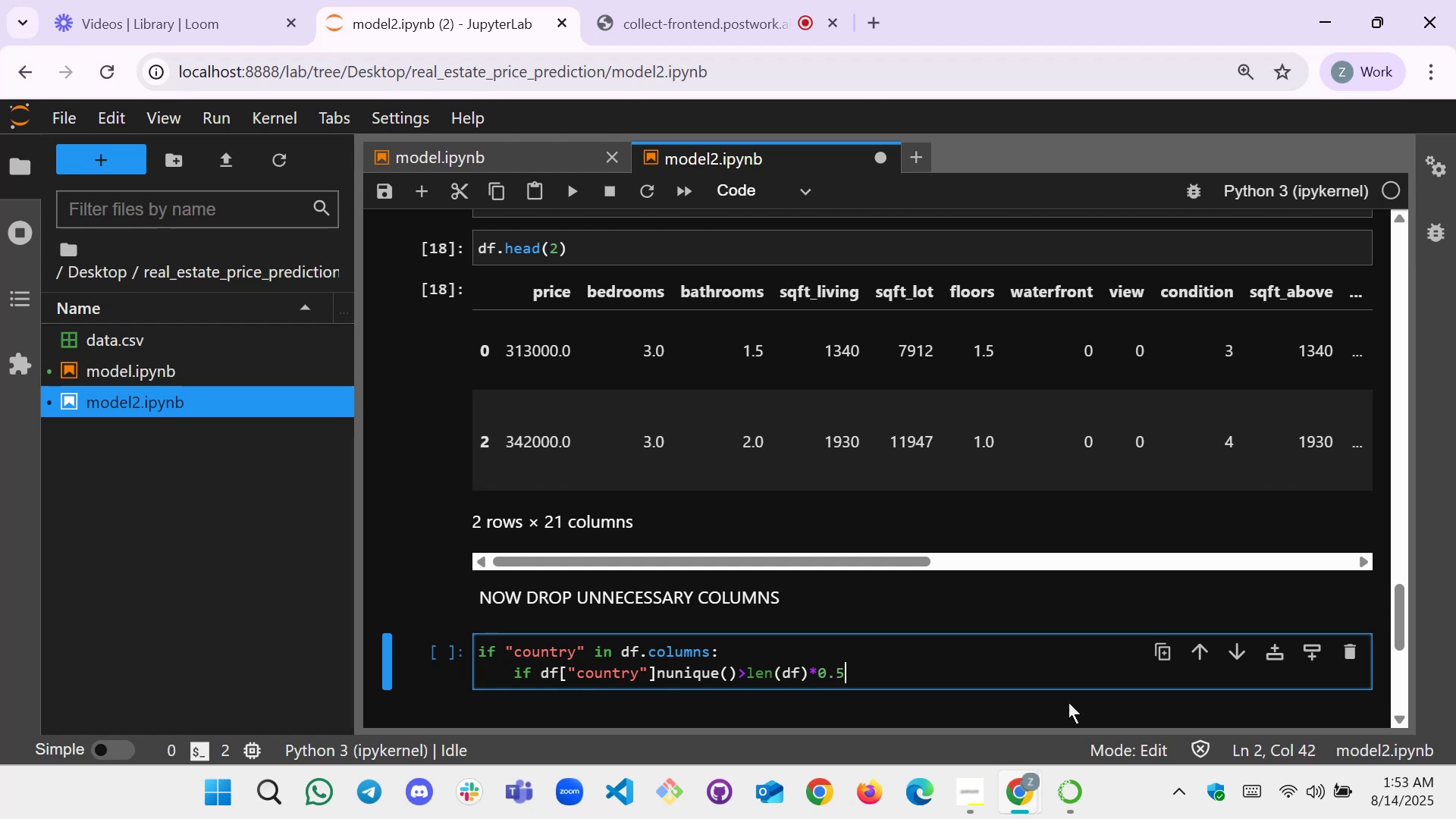 
hold_key(key=Backspace, duration=0.69)
 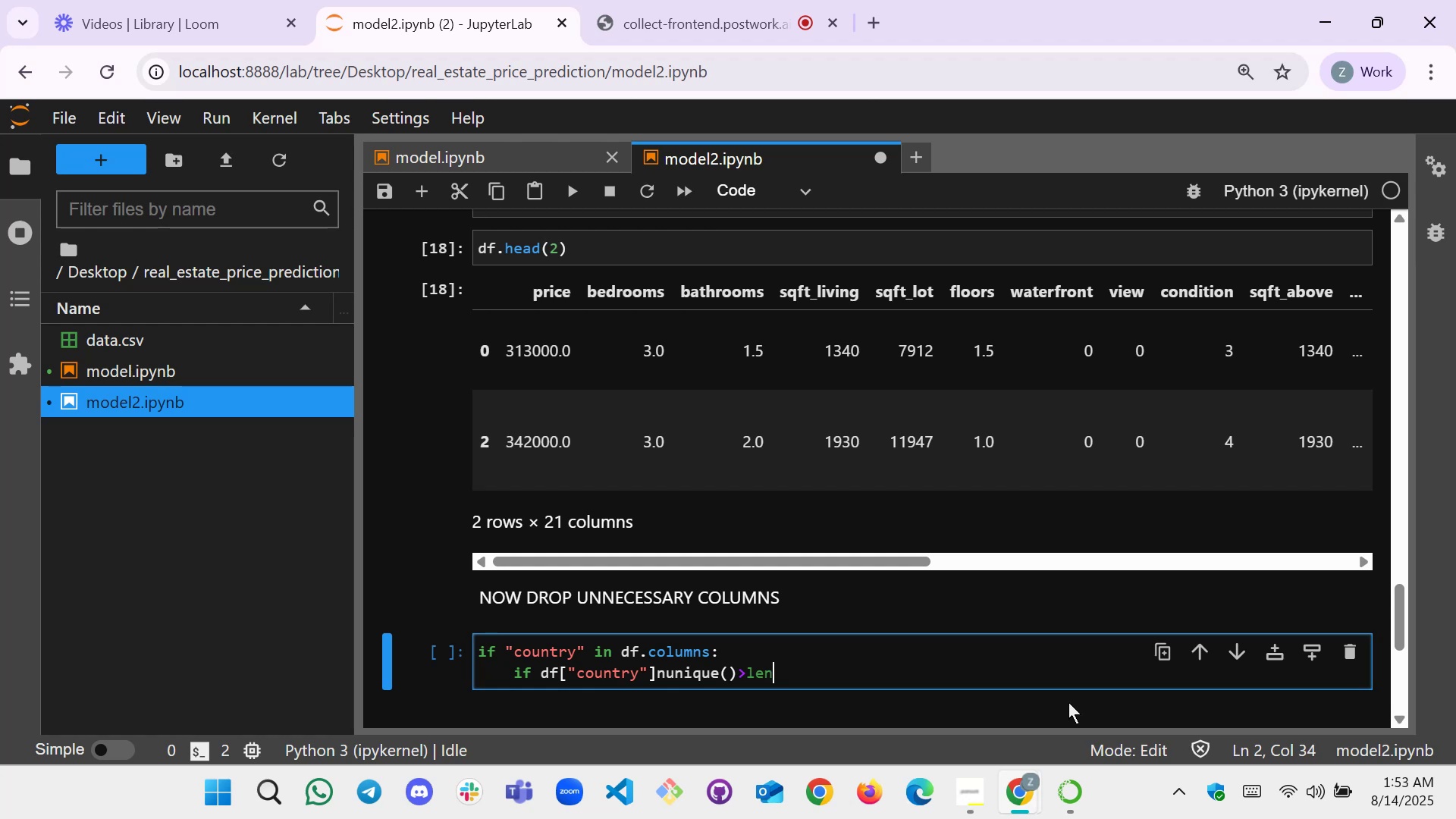 
key(Backspace)
 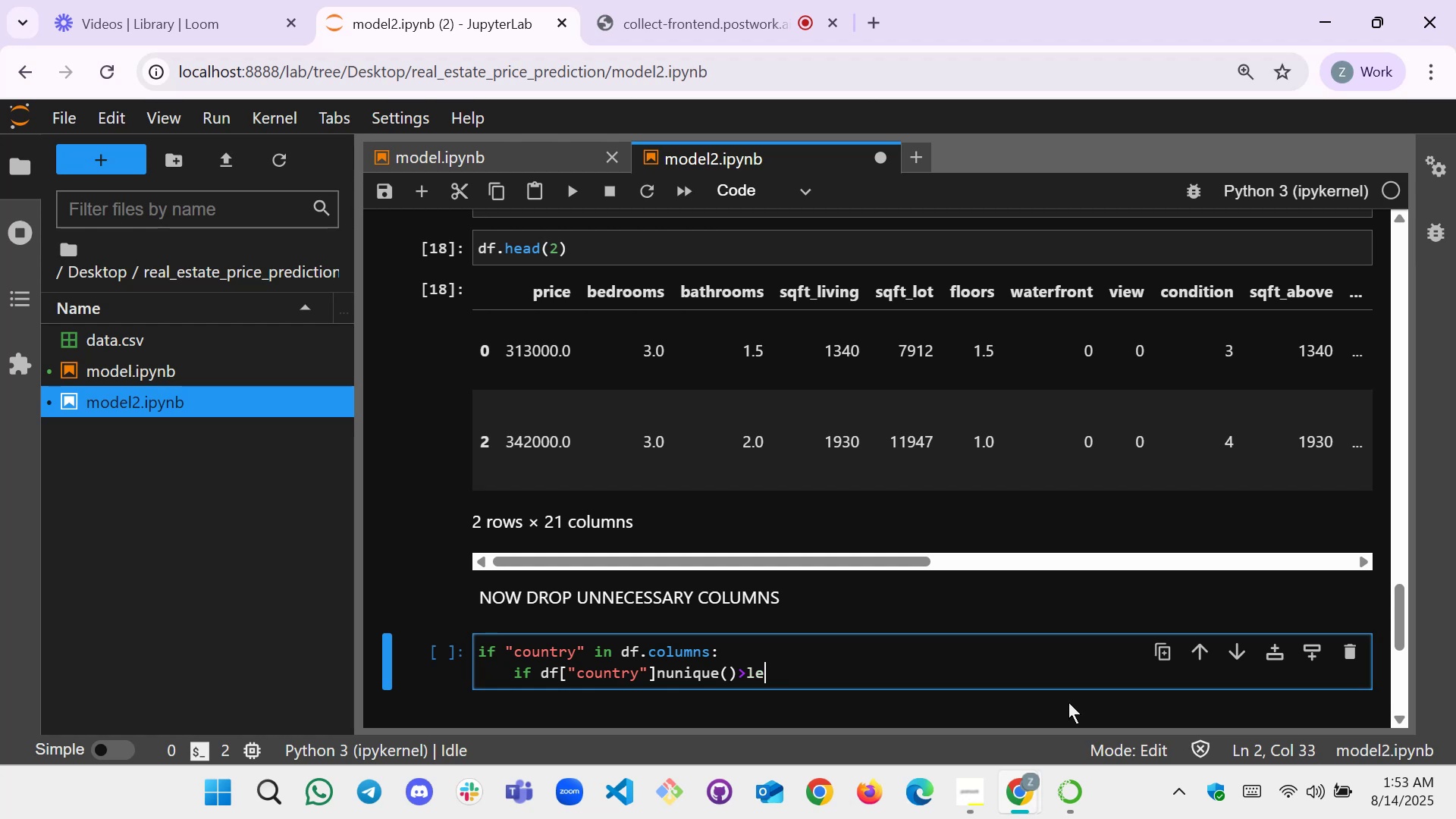 
key(Backspace)
 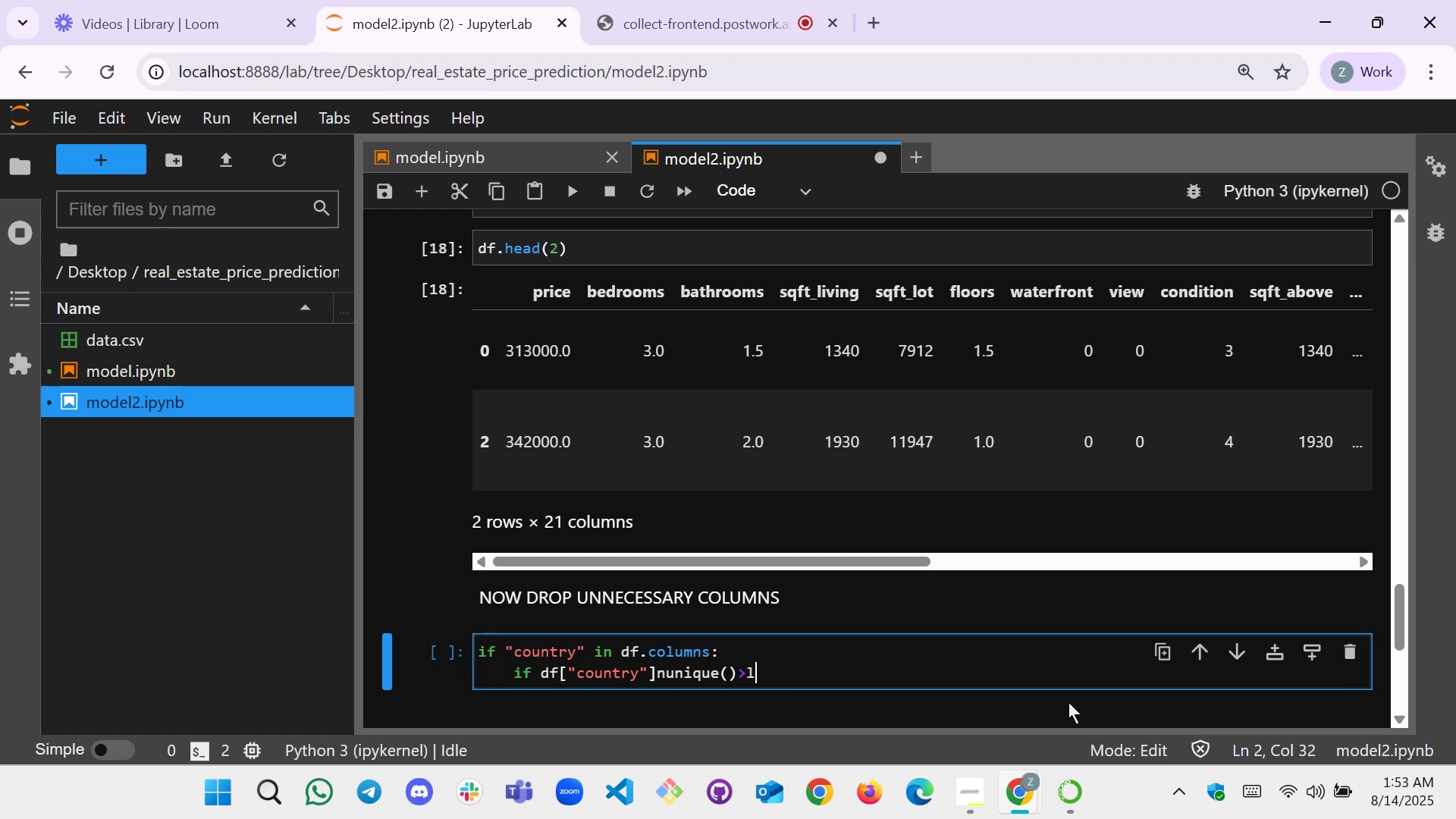 
key(Backspace)
 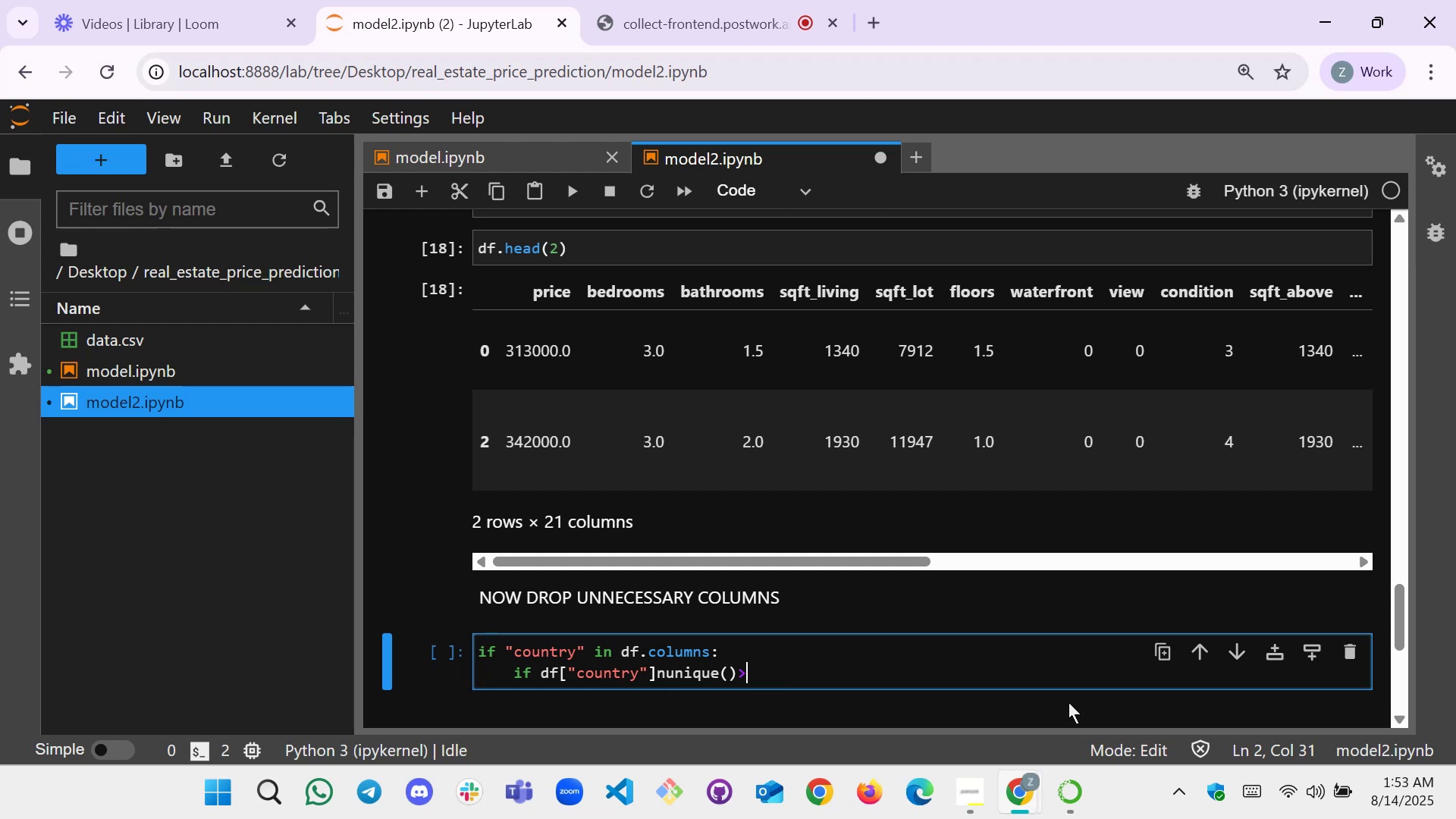 
key(Backspace)
 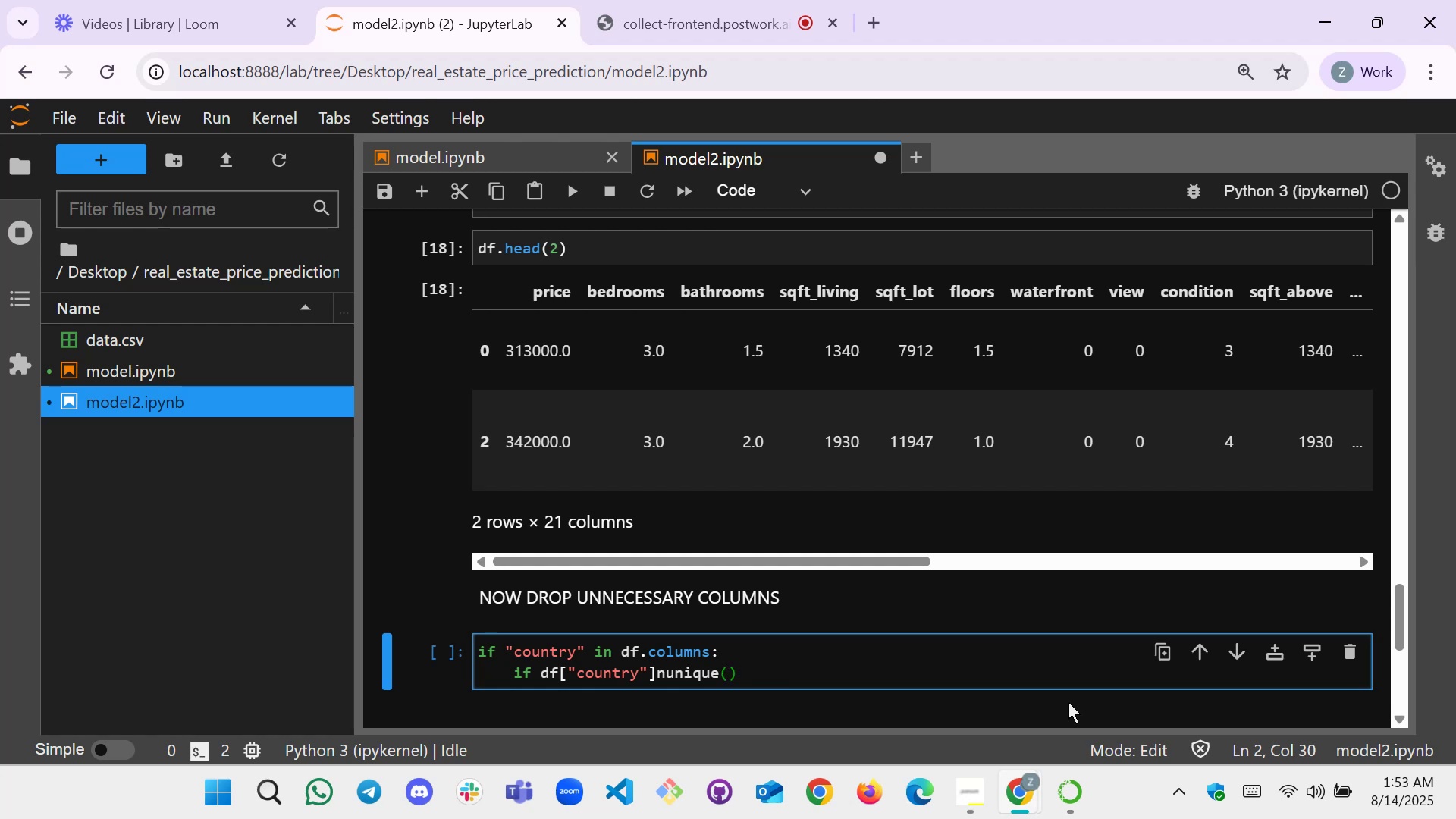 
key(Backspace)
key(Backspace)
key(Backspace)
key(Backspace)
key(Backspace)
key(Backspace)
key(Backspace)
key(Backspace)
key(Backspace)
type(.nunique)
 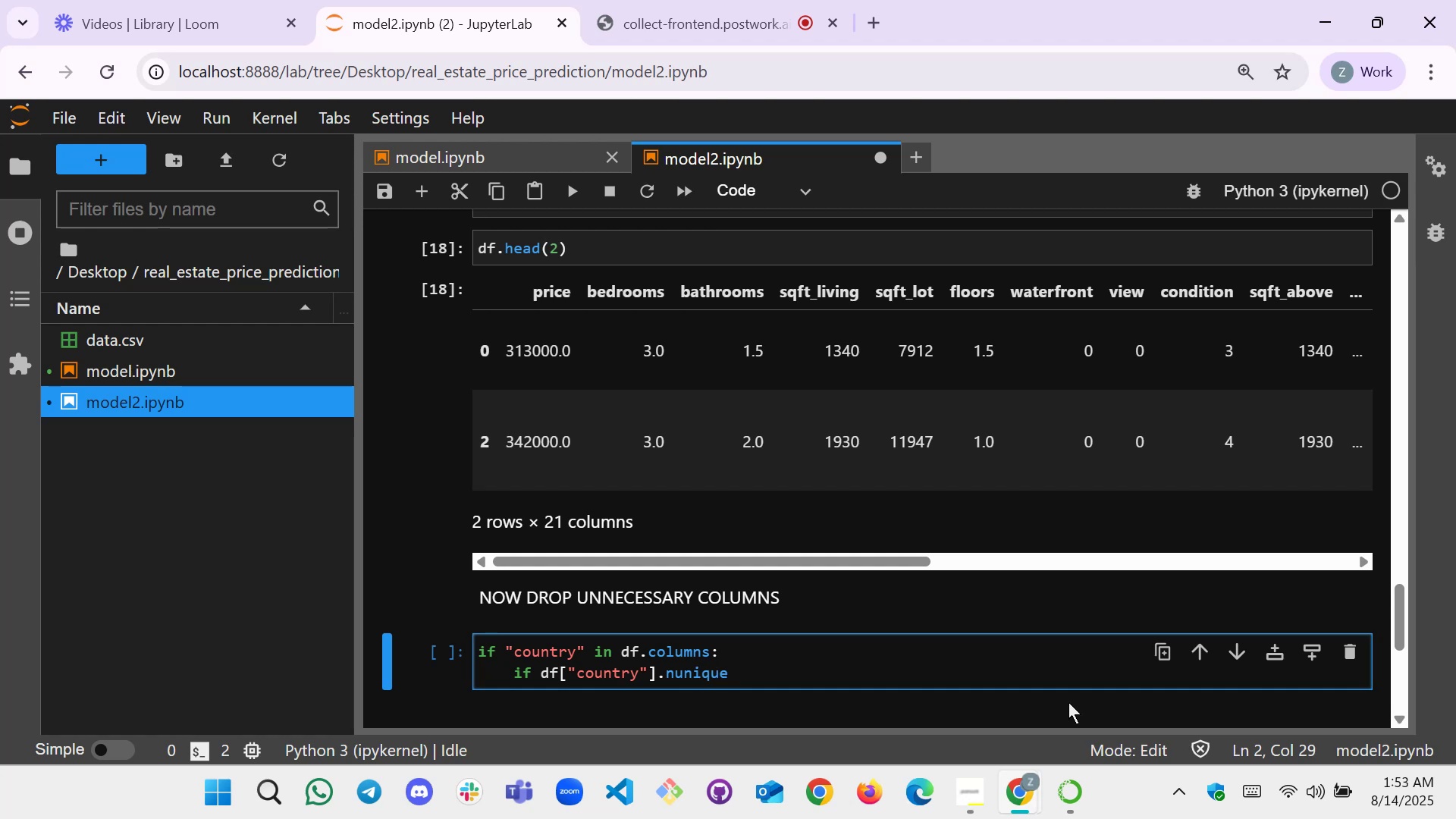 
key(Shift+9)
 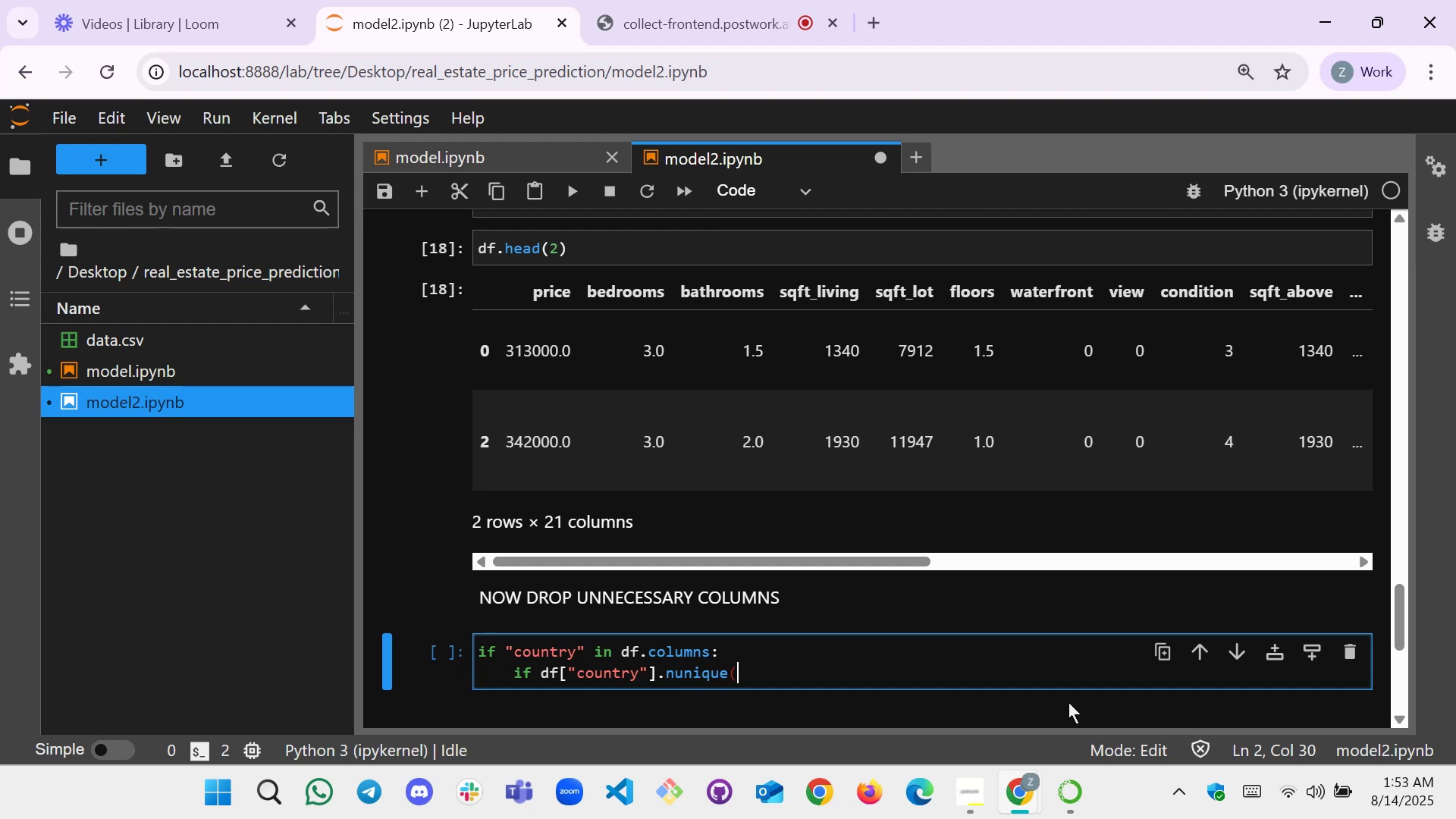 
key(Shift+ShiftLeft)
 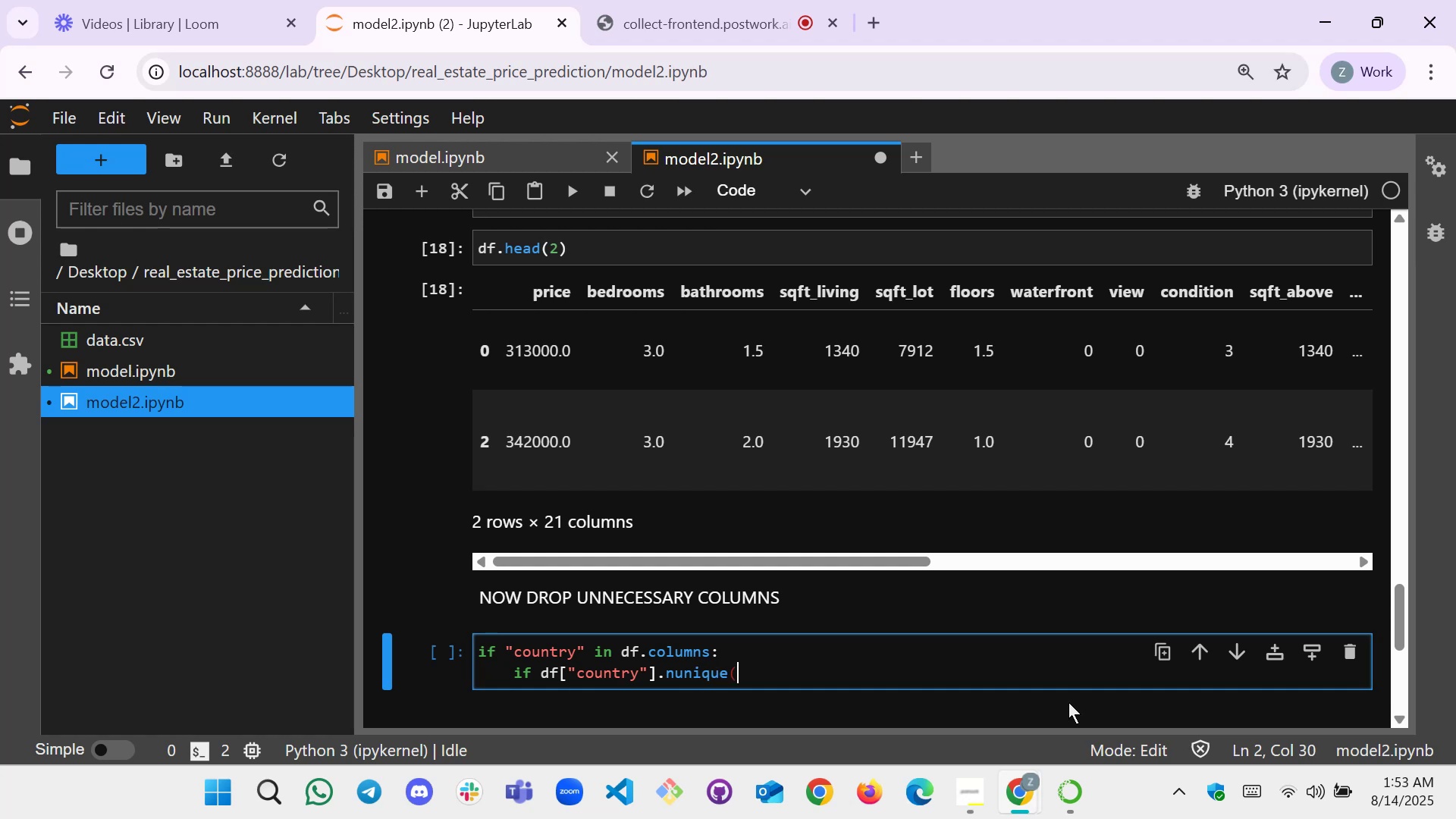 
key(Shift+ShiftLeft)
 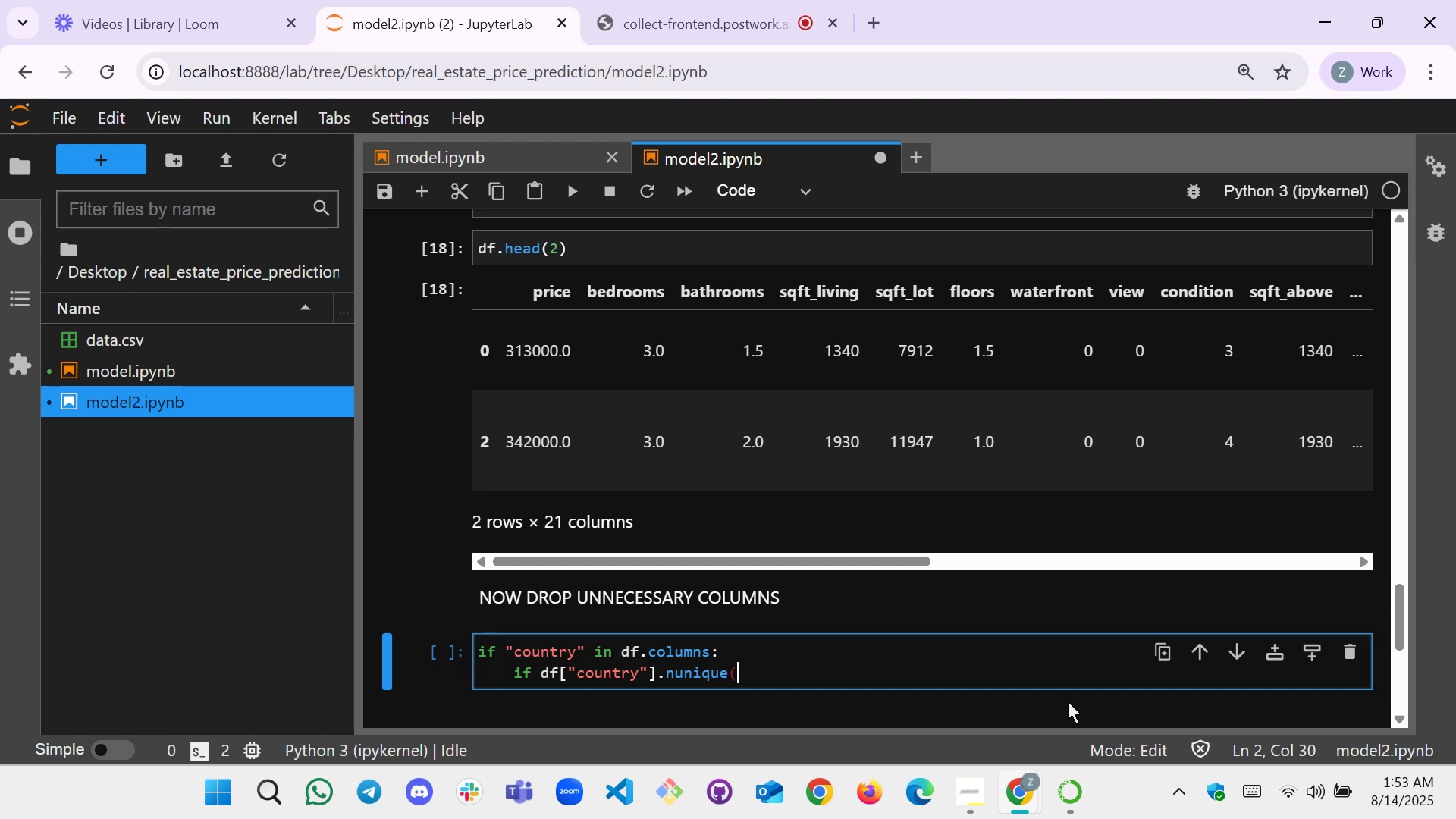 
key(Shift+0)
 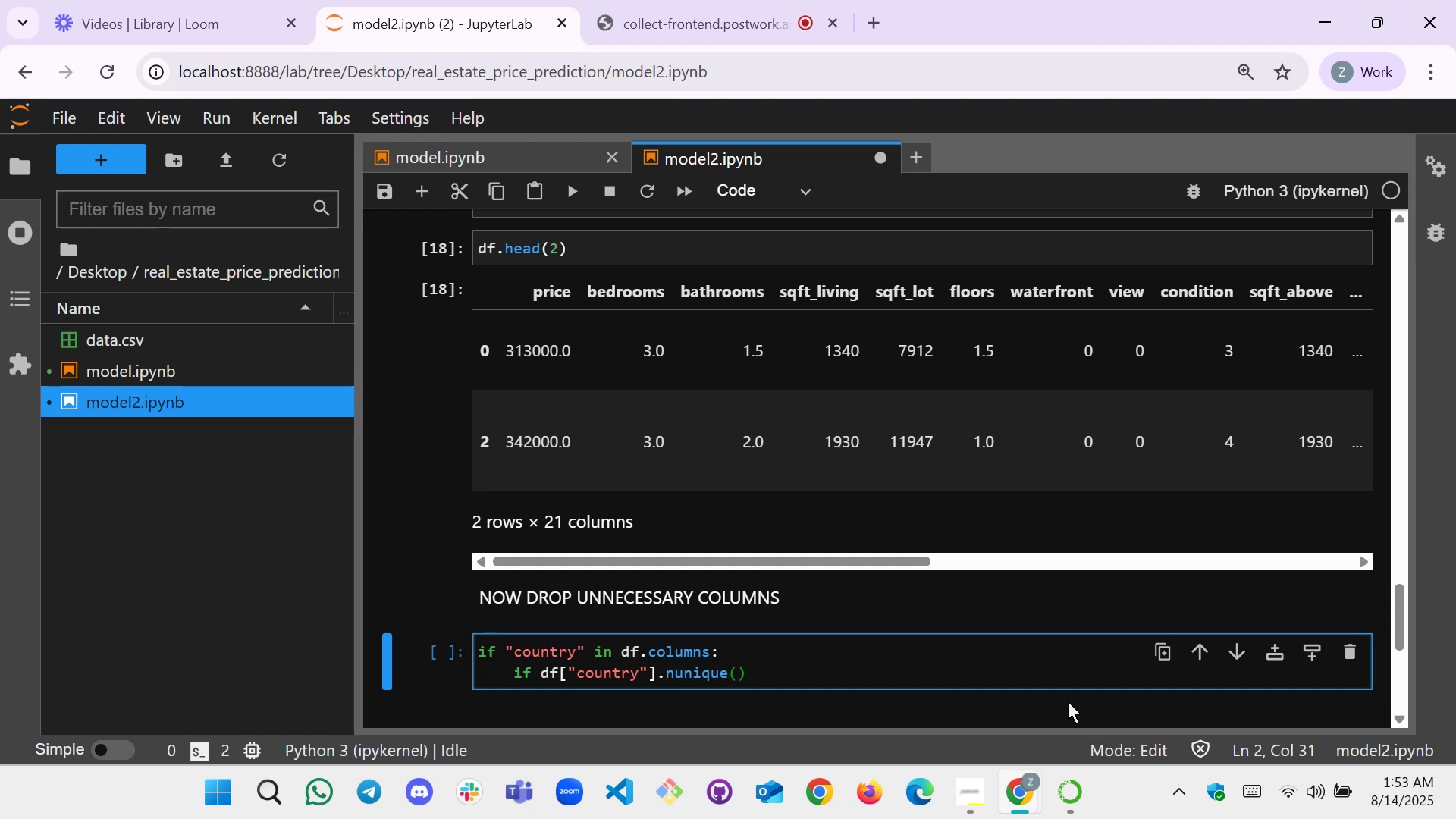 
key(Equal)
 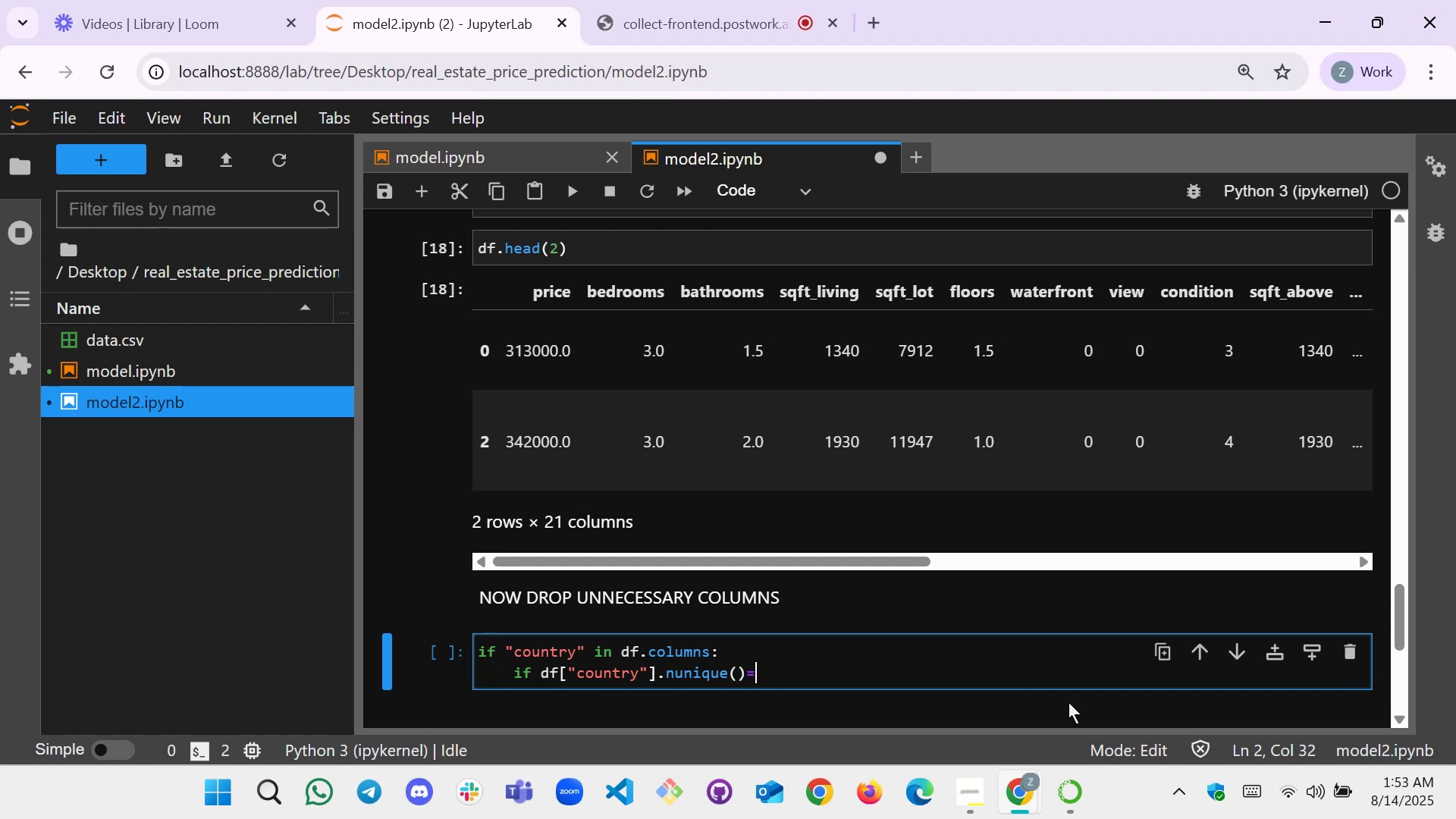 
key(Equal)
 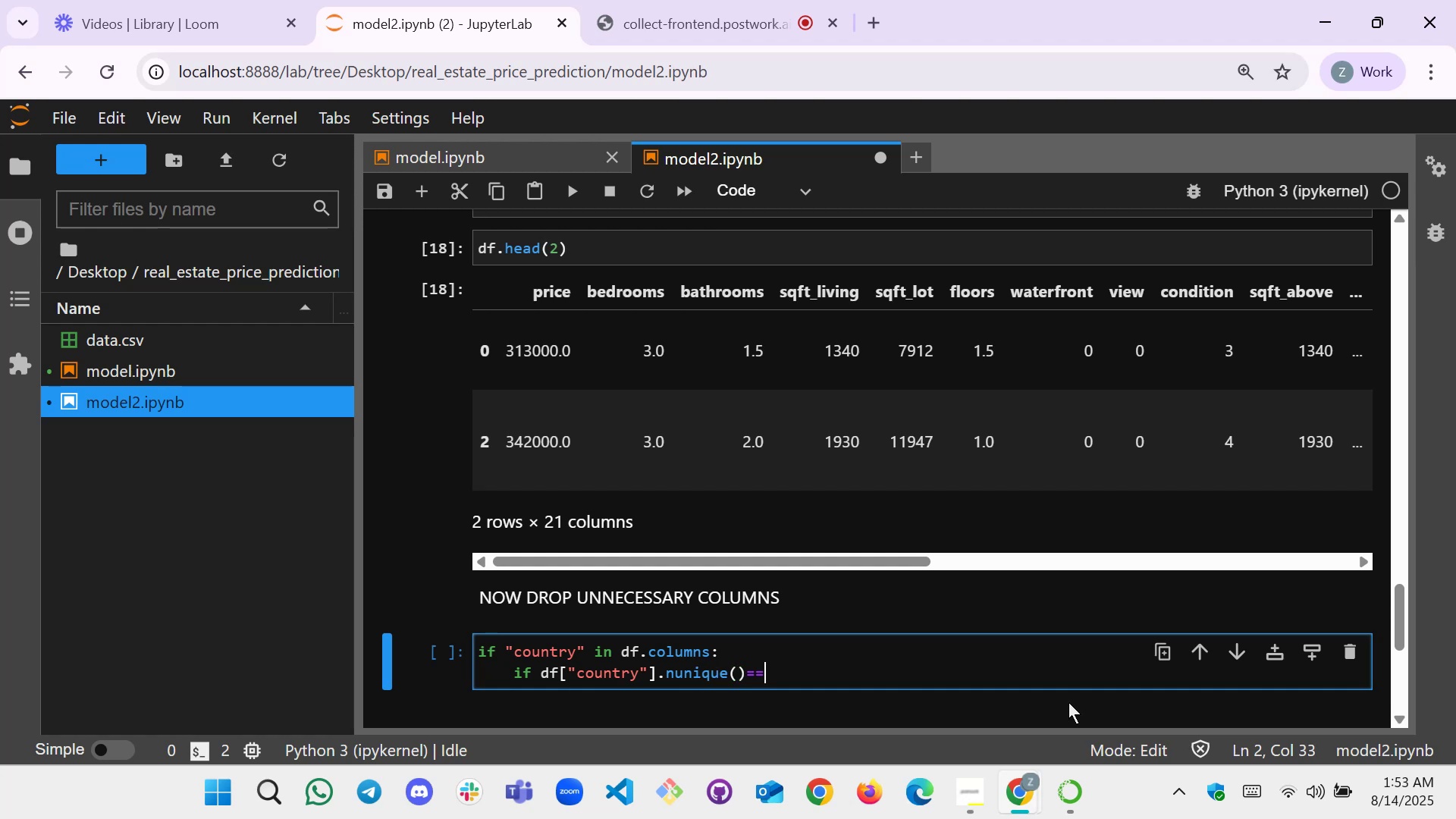 
key(1)
 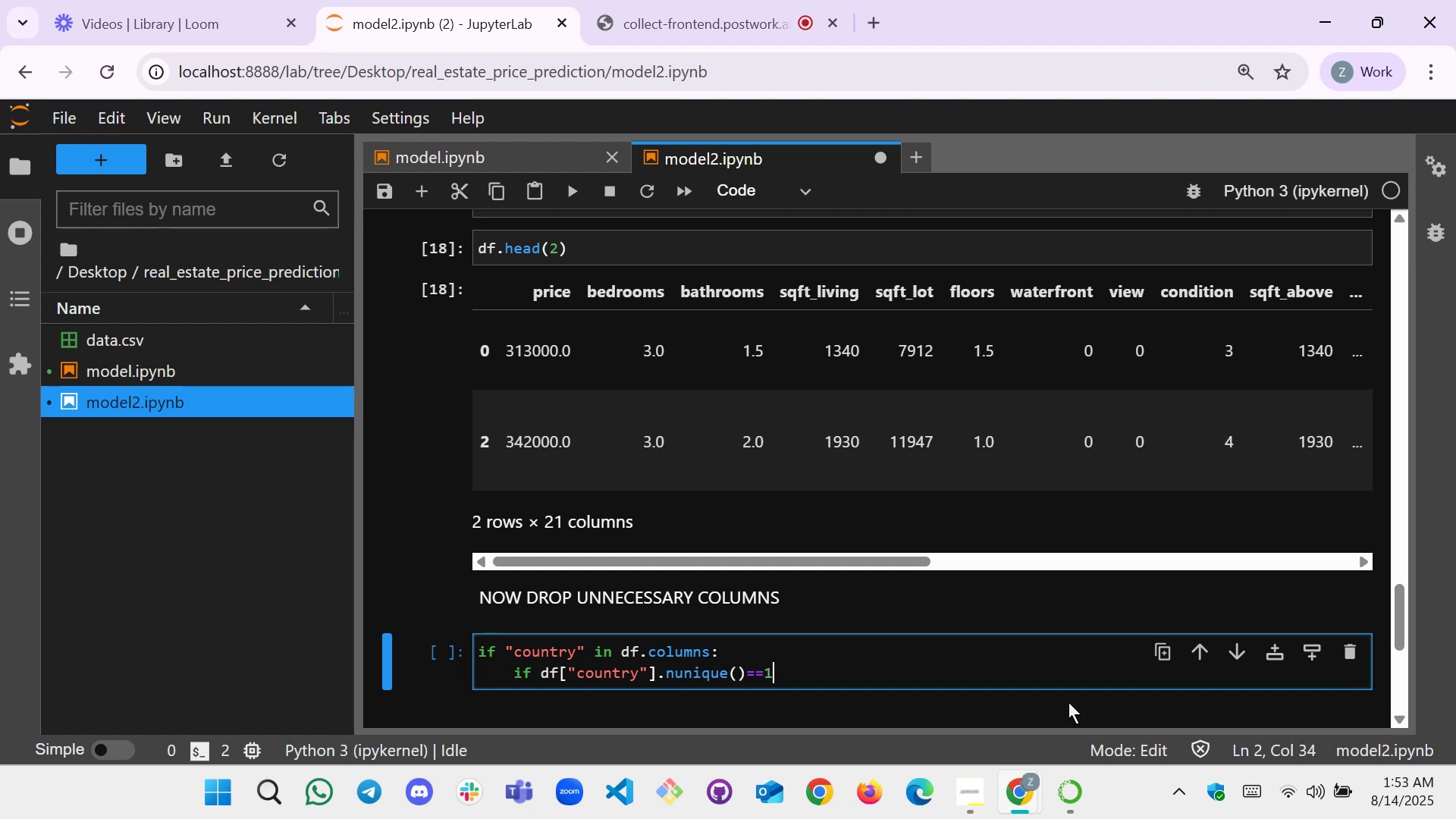 
key(Shift+ShiftLeft)
 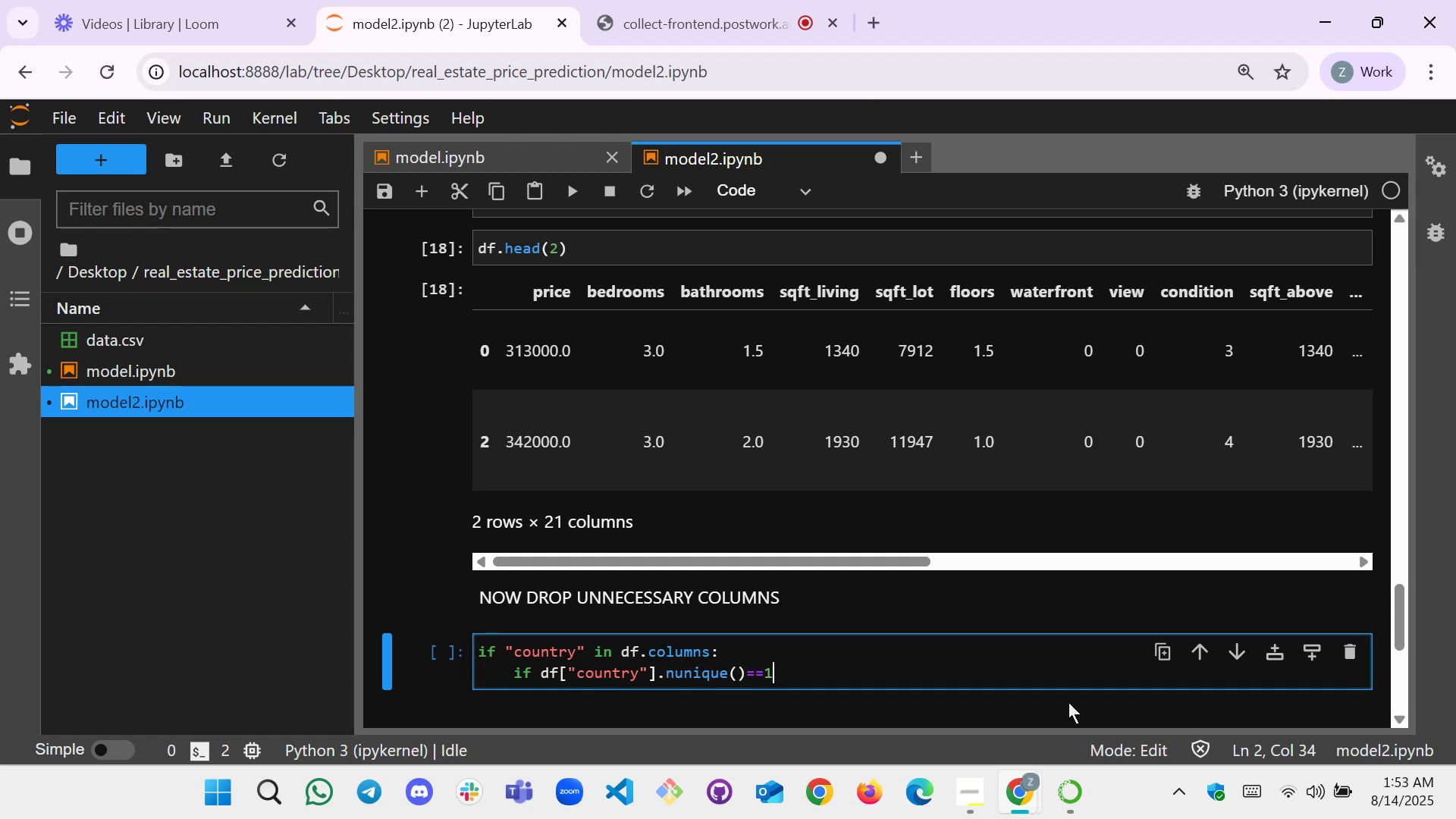 
key(Shift+Semicolon)
 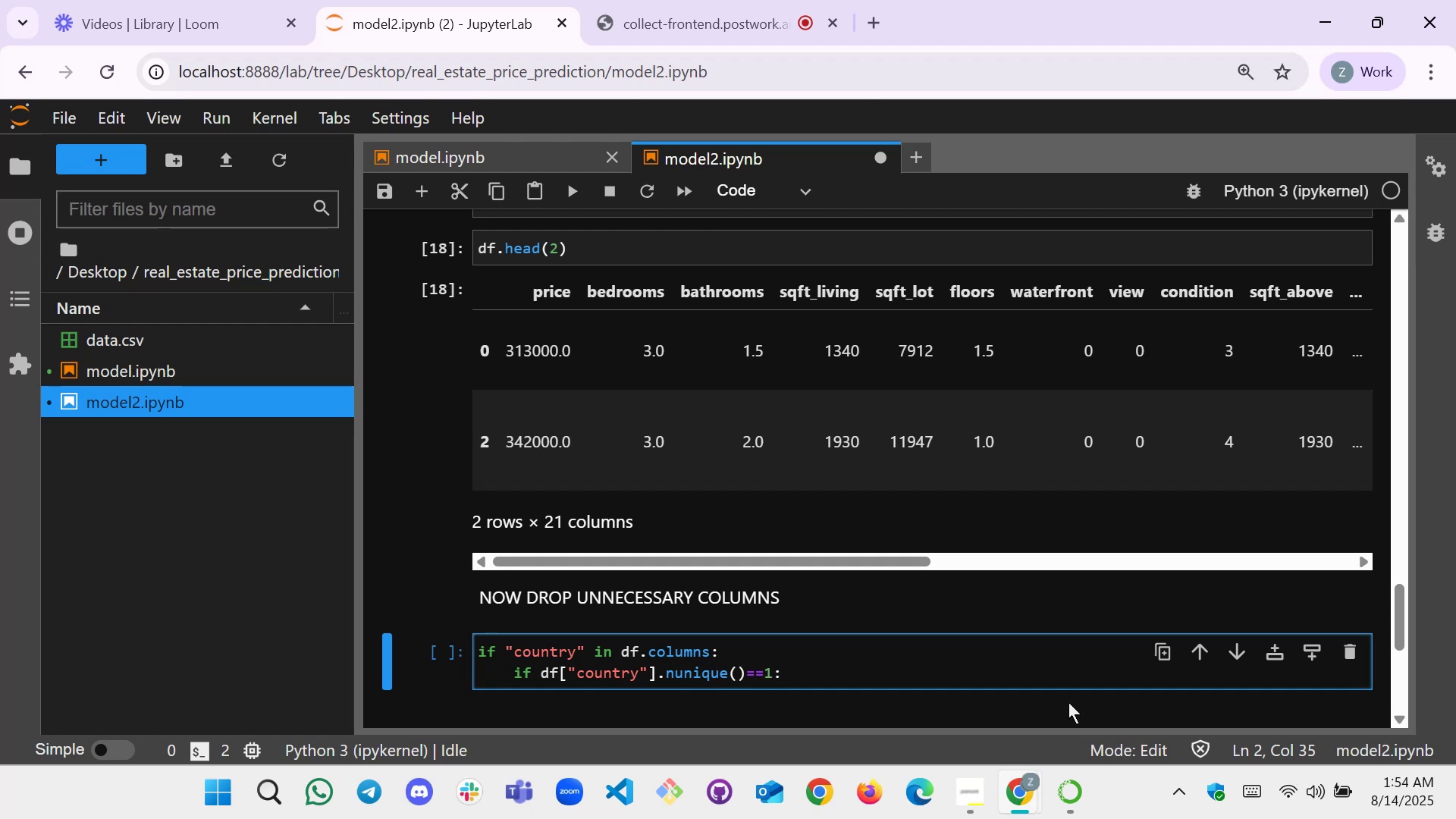 
key(Enter)
 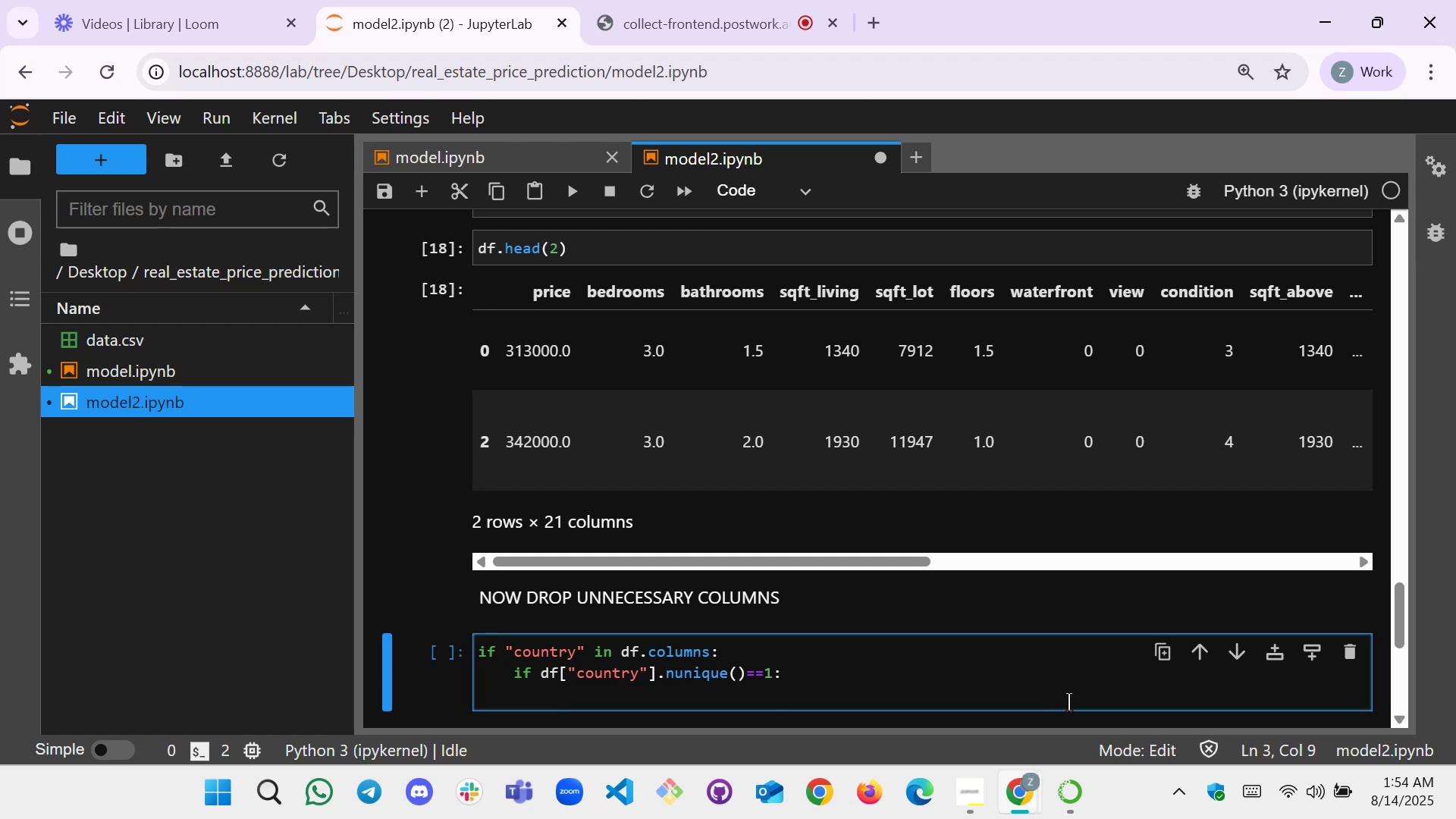 
type(df)
 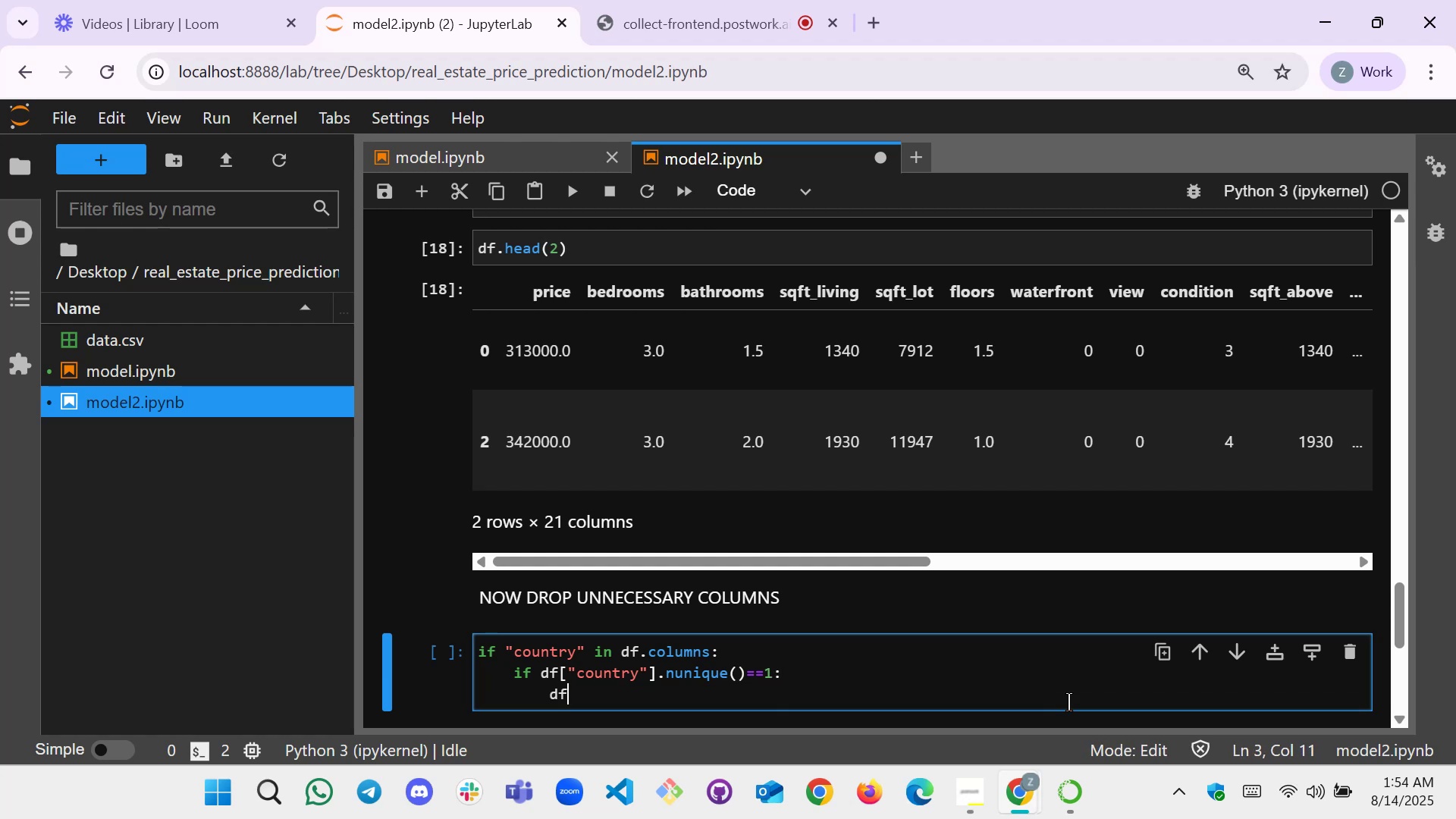 
type(.frop)
key(Backspace)
key(Backspace)
key(Backspace)
key(Backspace)
type(drop(_)
key(Backspace)
type(columns=[])
 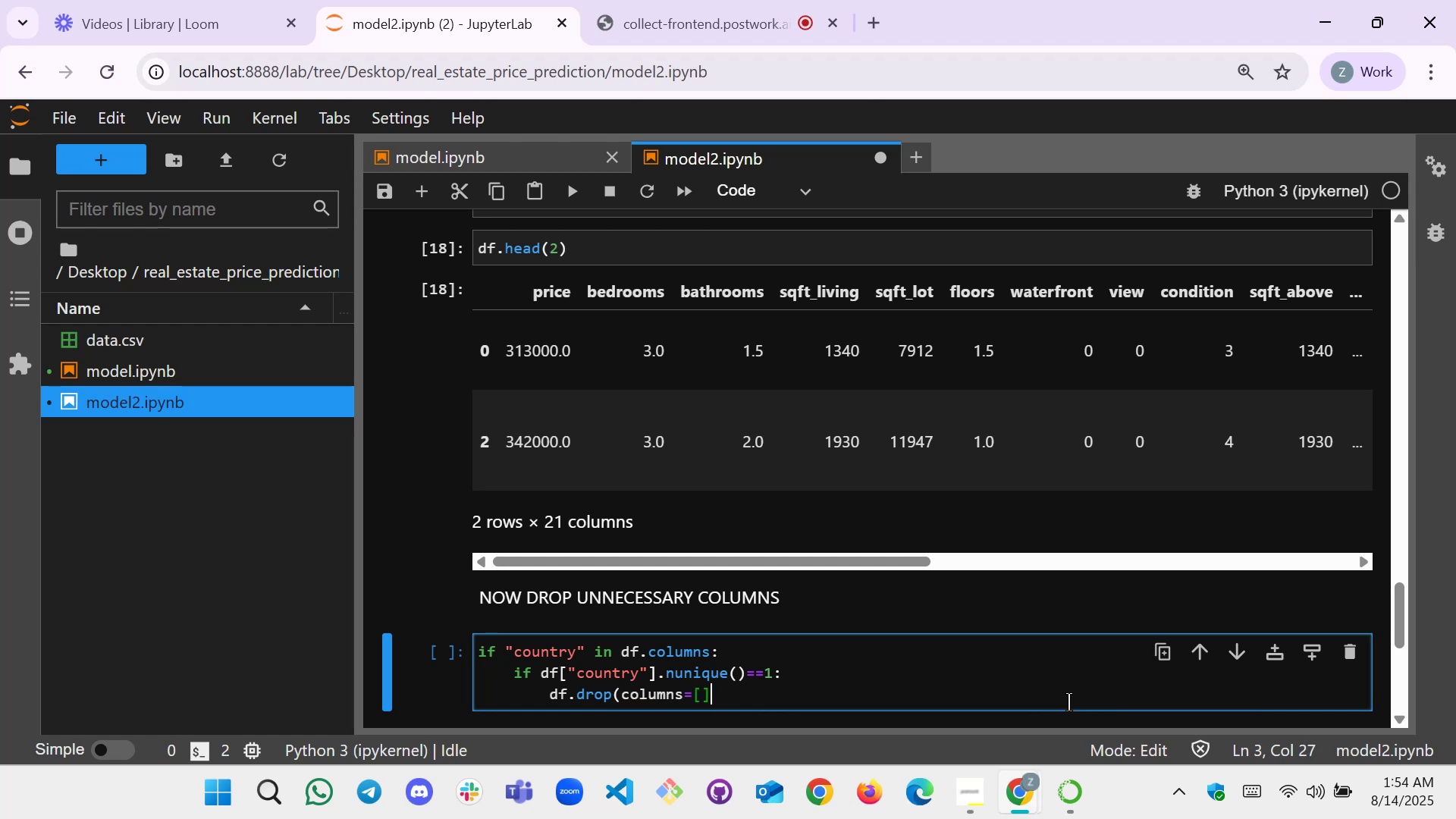 
 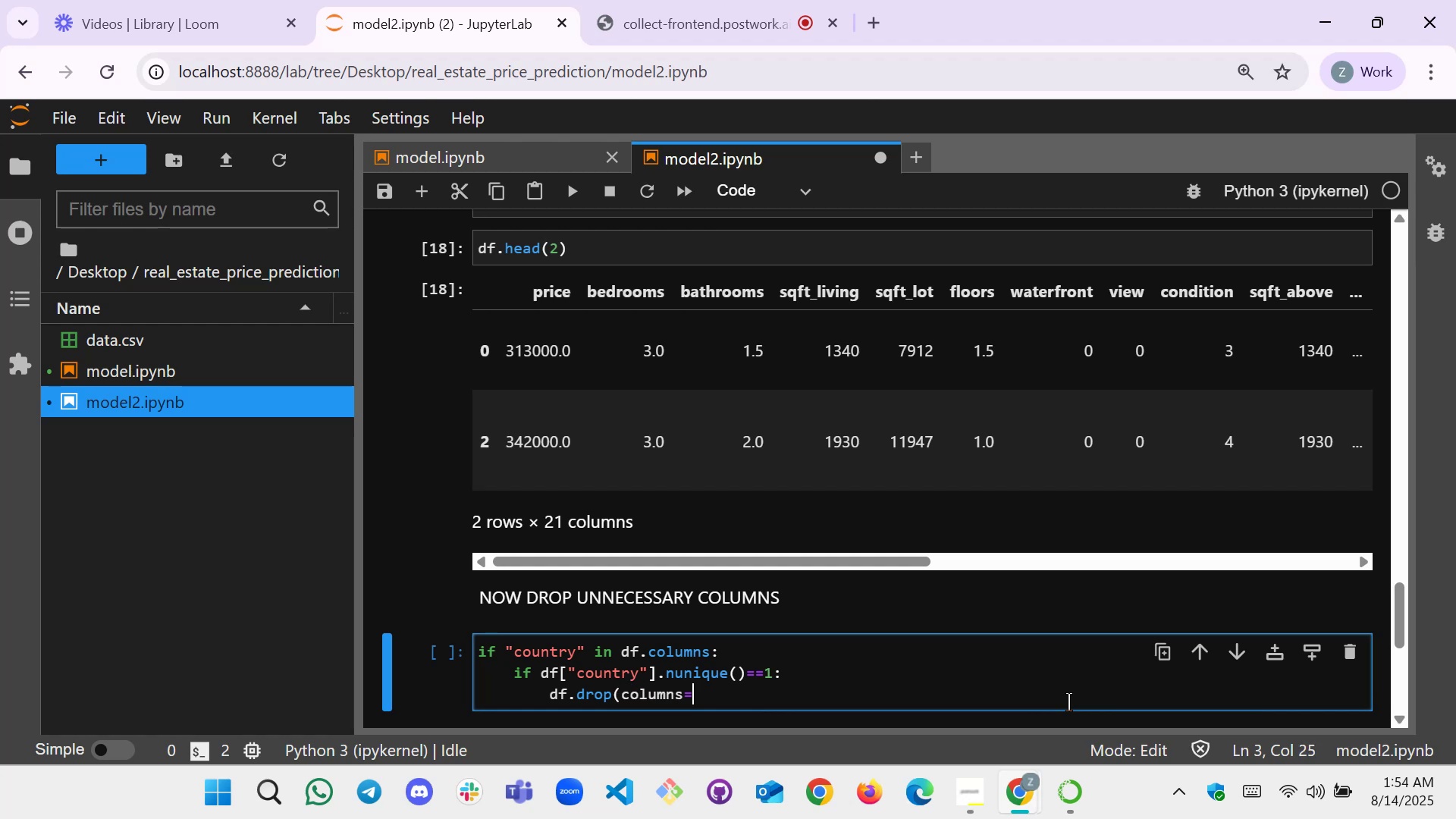 
key(ArrowLeft)
 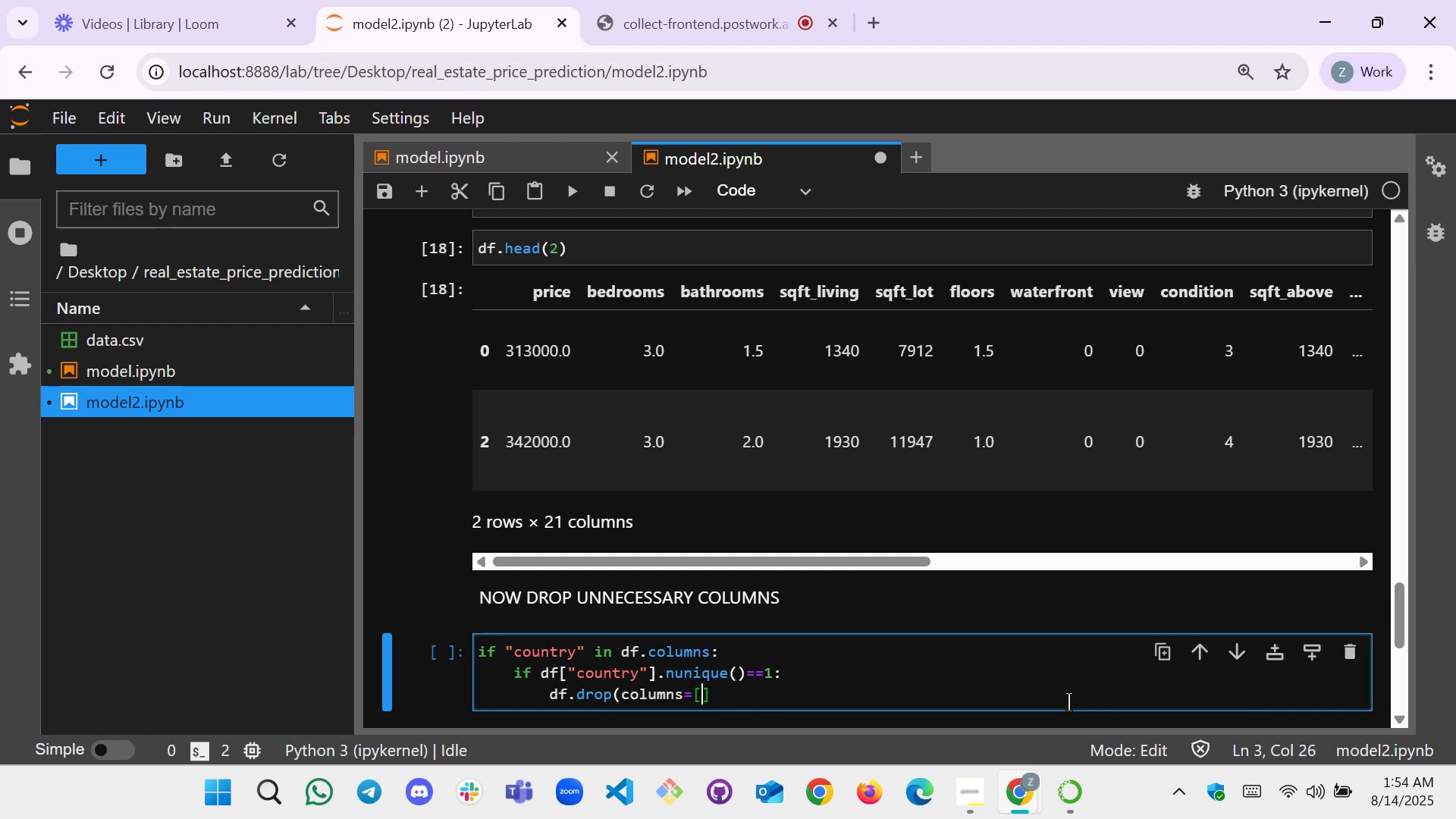 
key(Shift+Quote)
 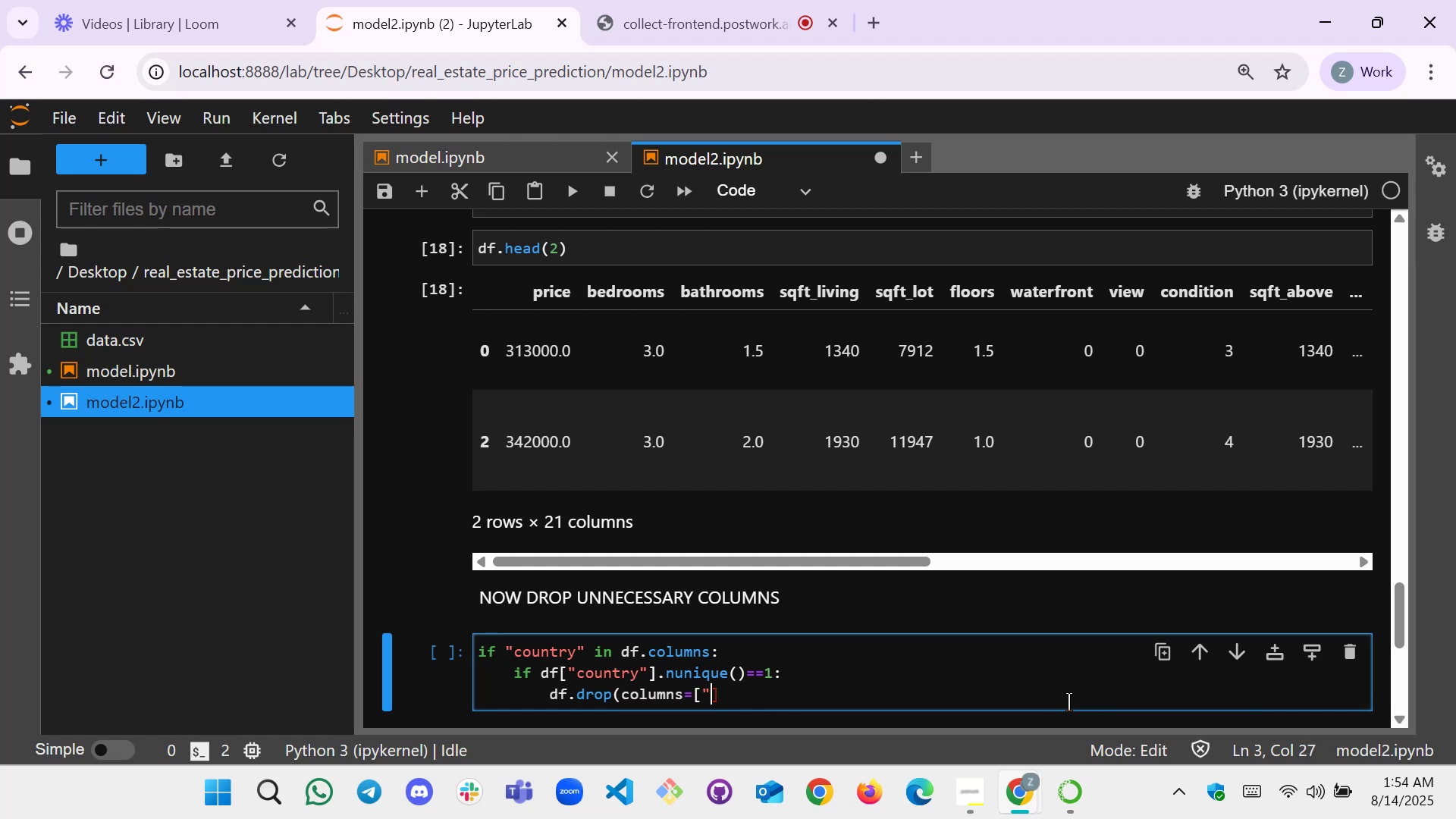 
key(Shift+Quote)
 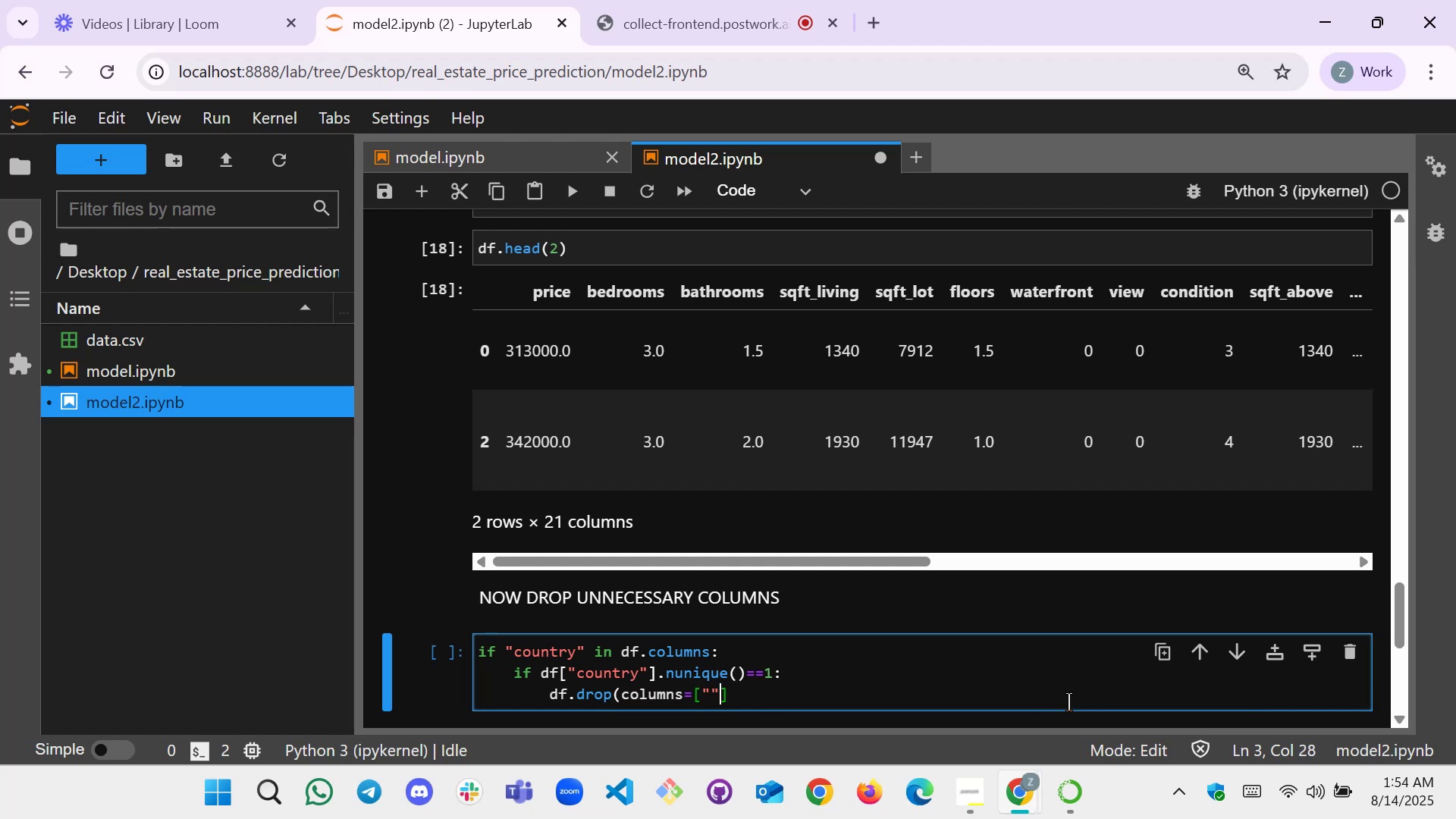 
key(ArrowLeft)
 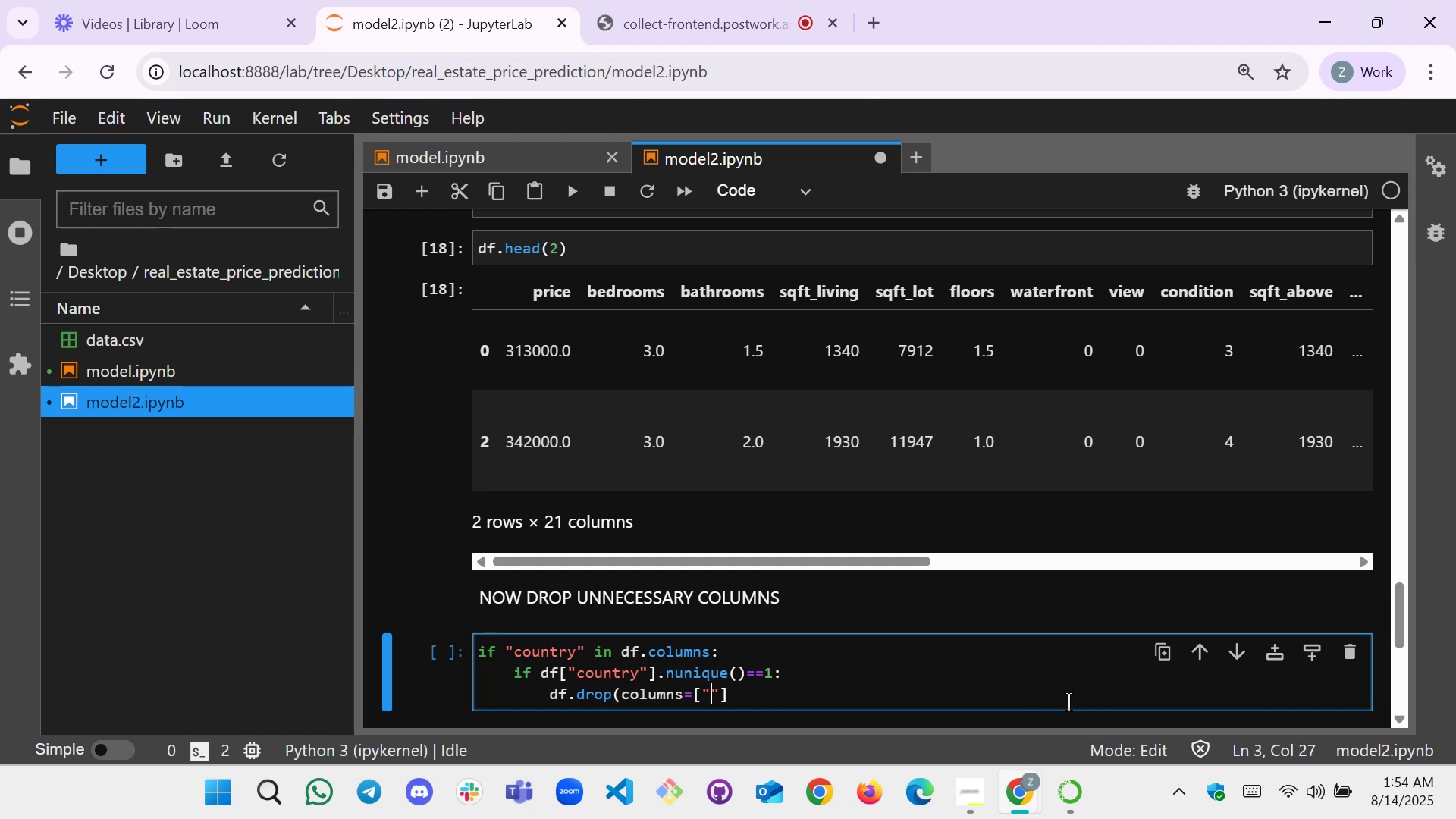 
type(co)
key(Backspace)
 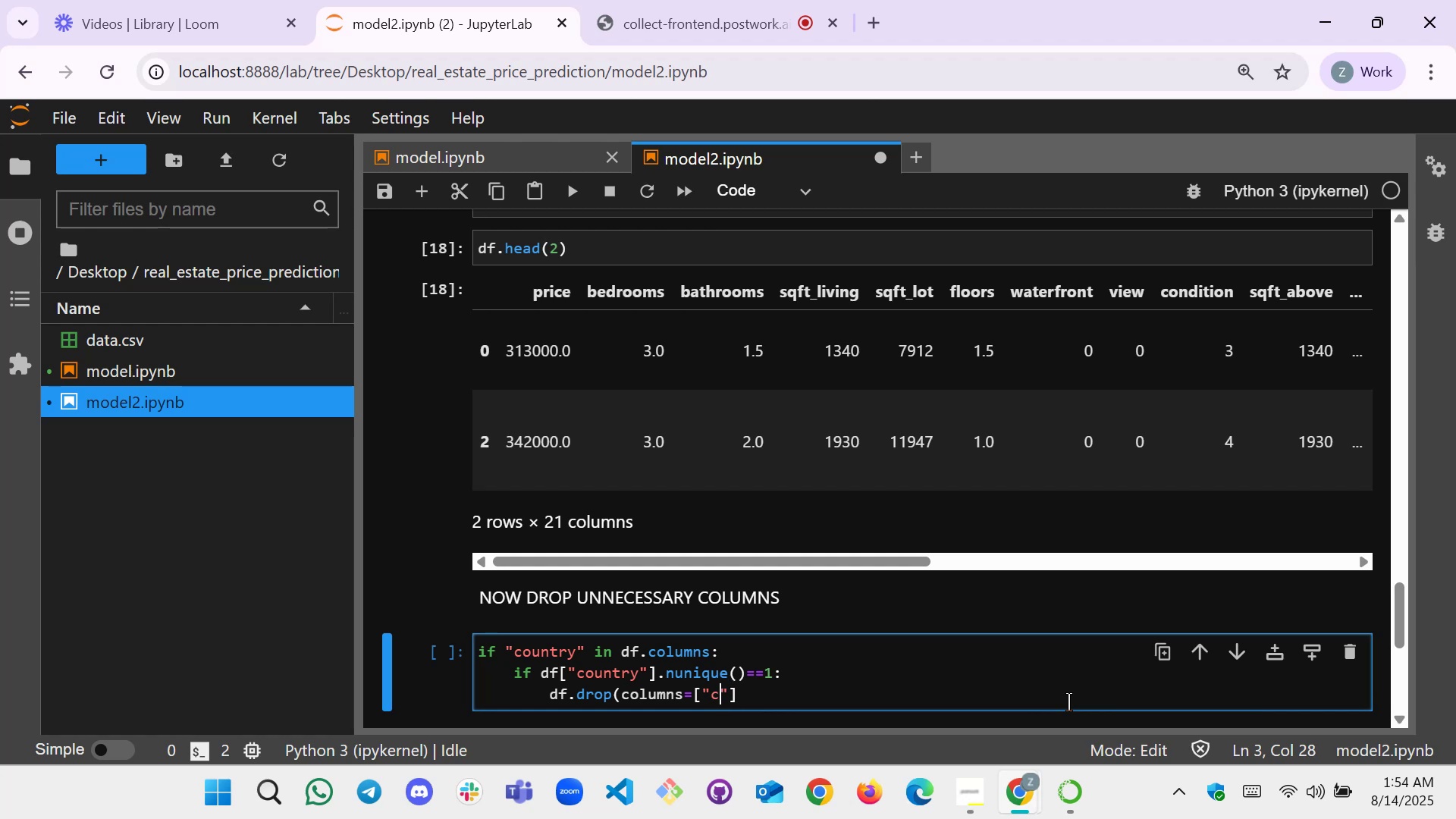 
type(ountry)
 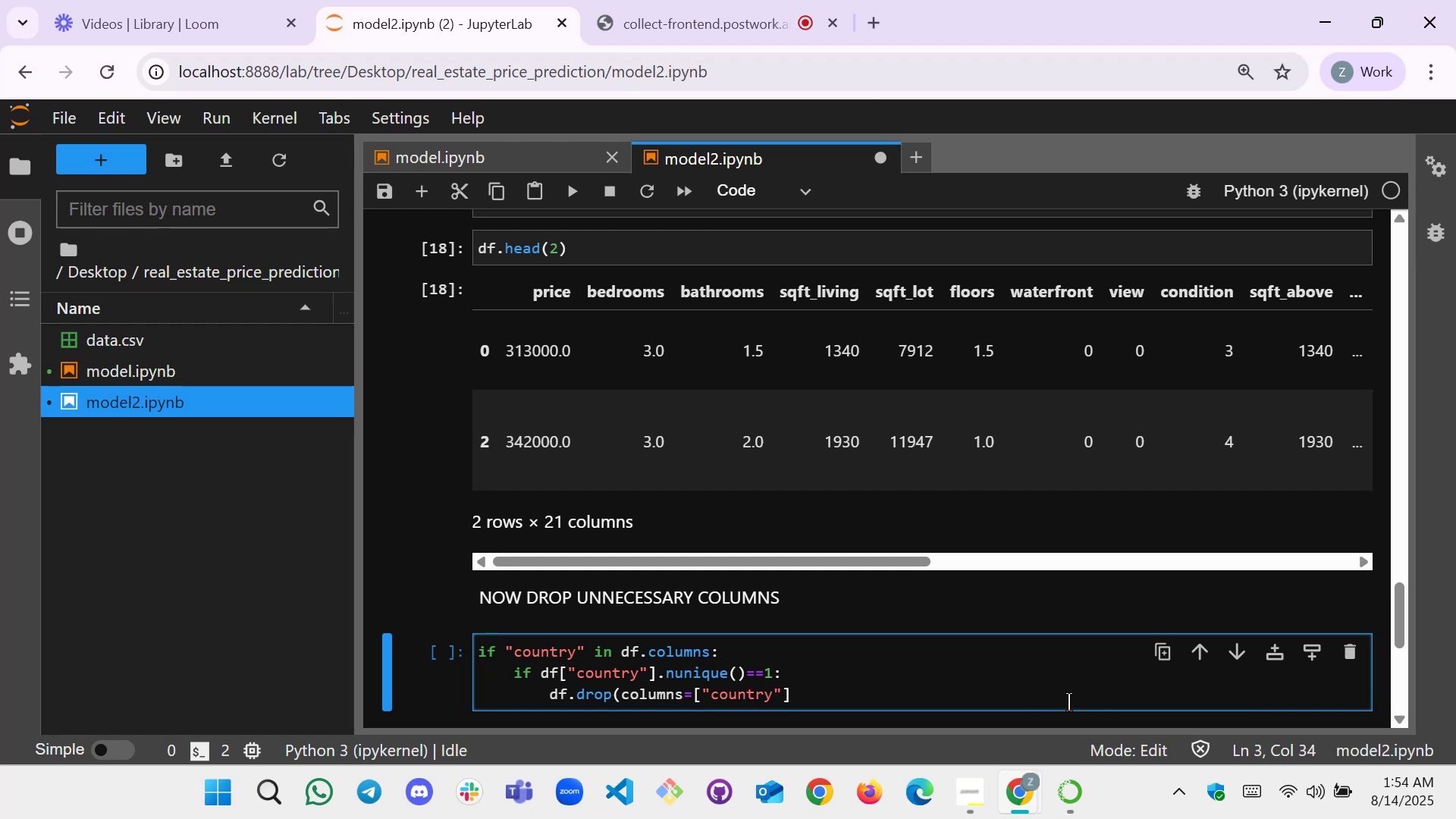 
key(ArrowRight)
 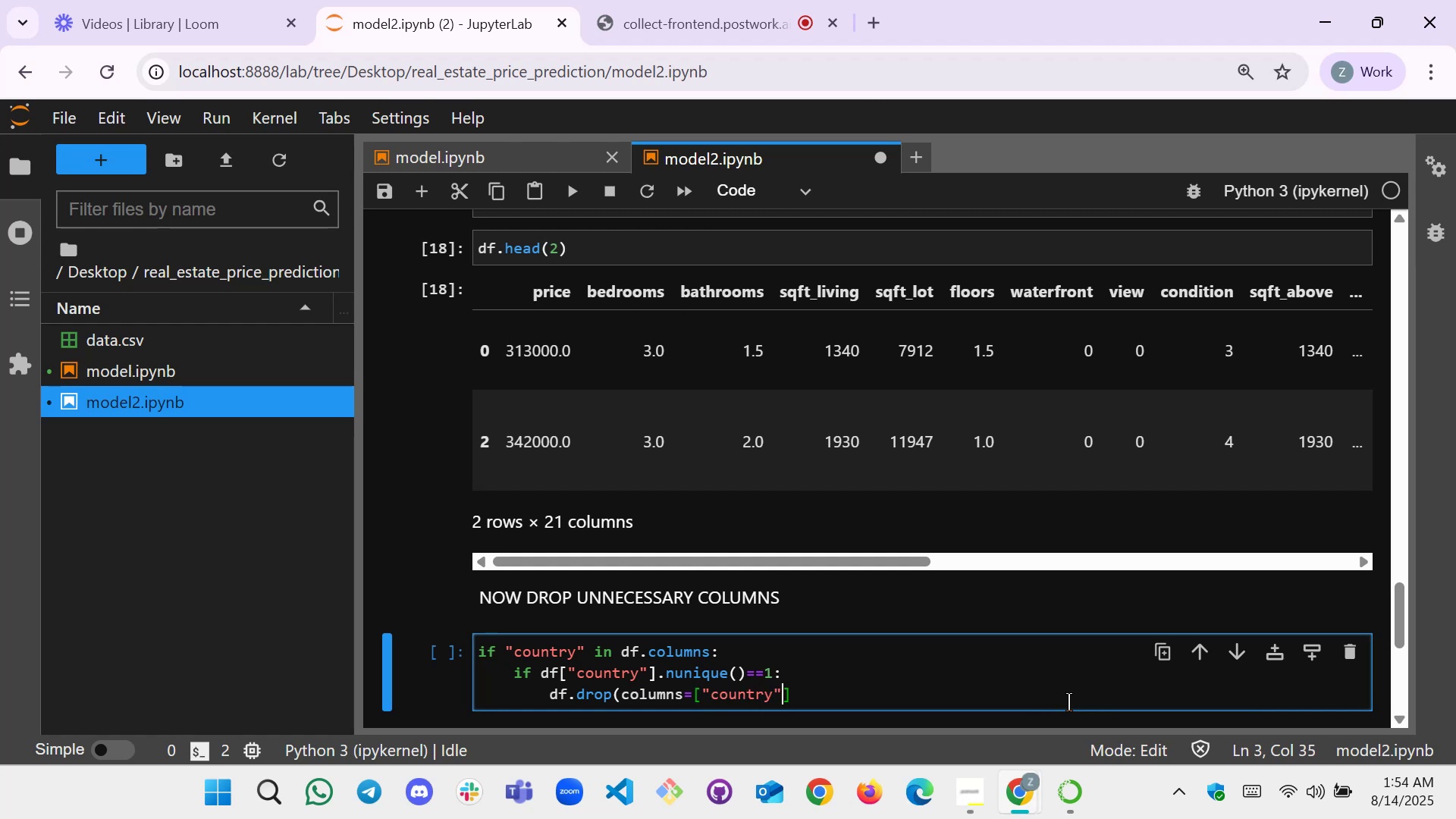 
key(ArrowRight)
 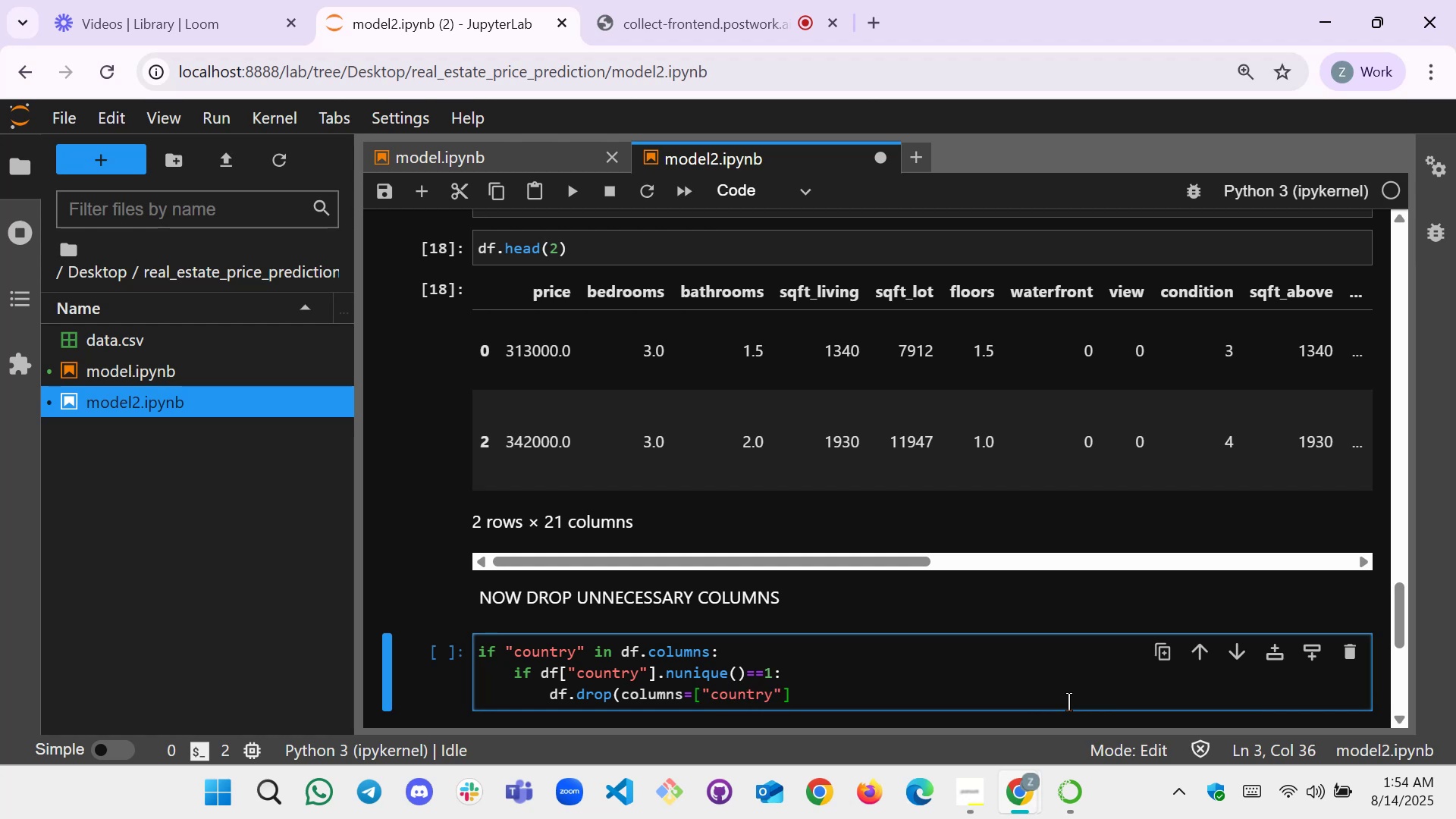 
key(Shift+0)
 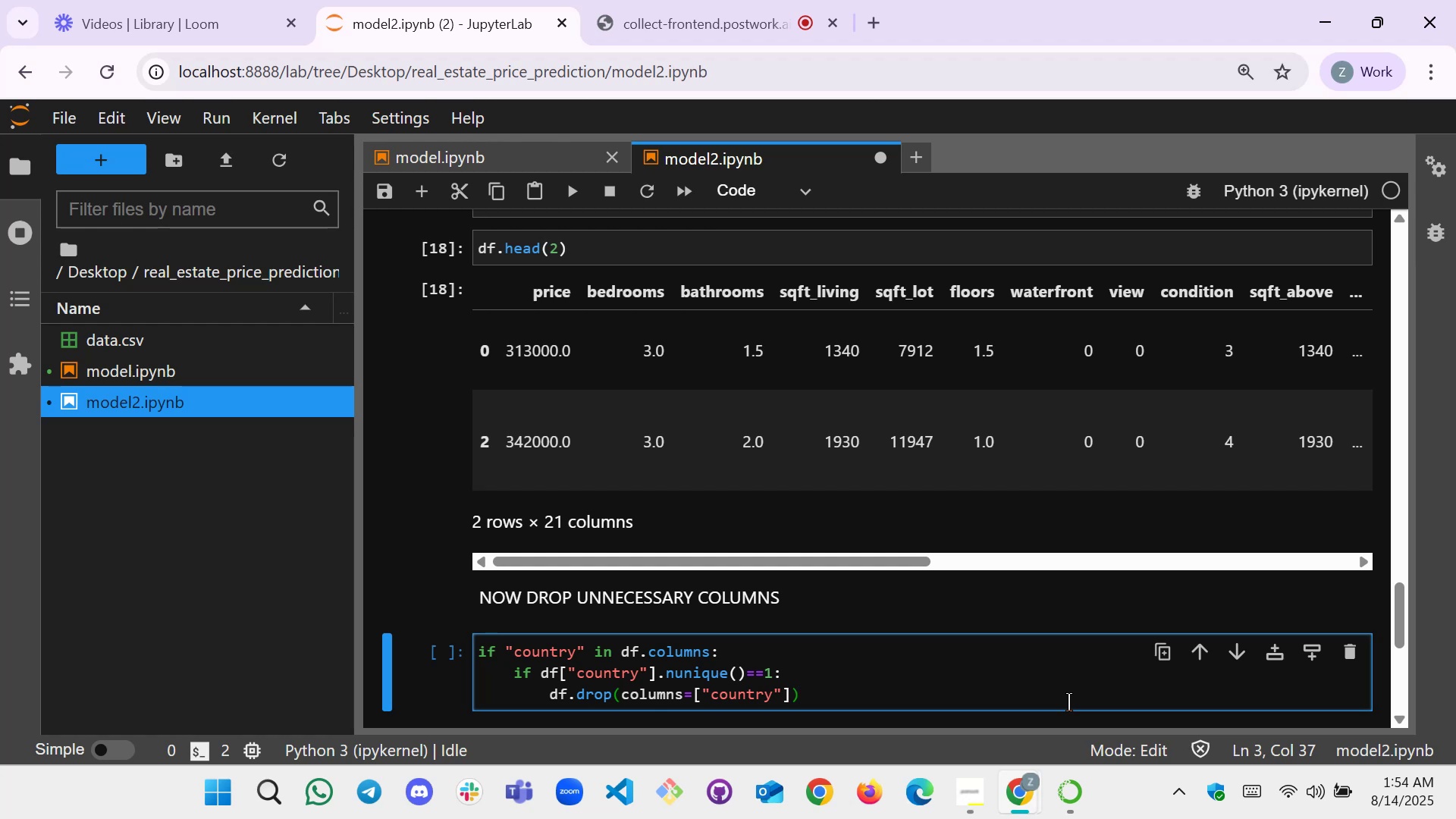 
wait(5.17)
 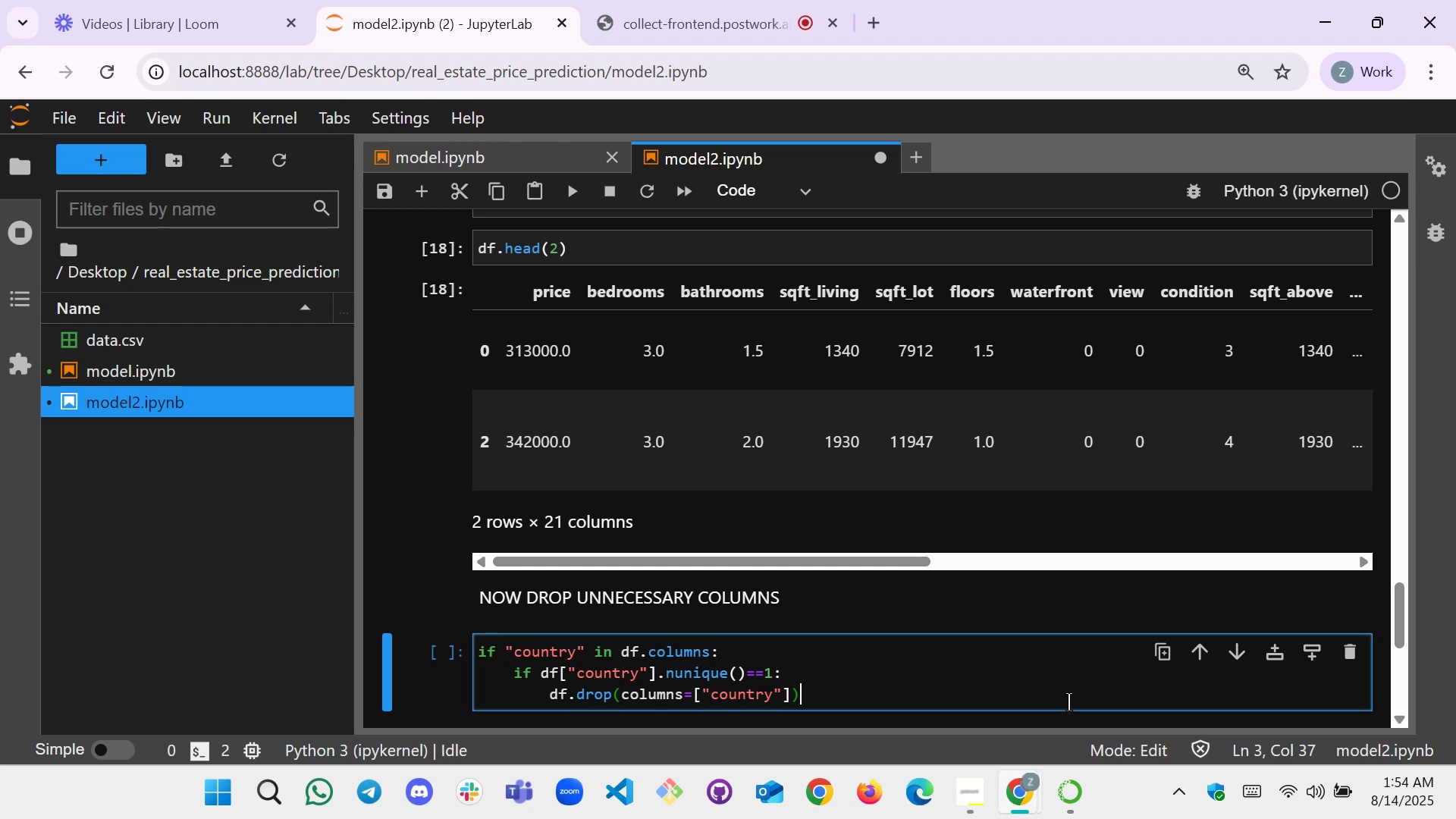 
key(ArrowDown)
 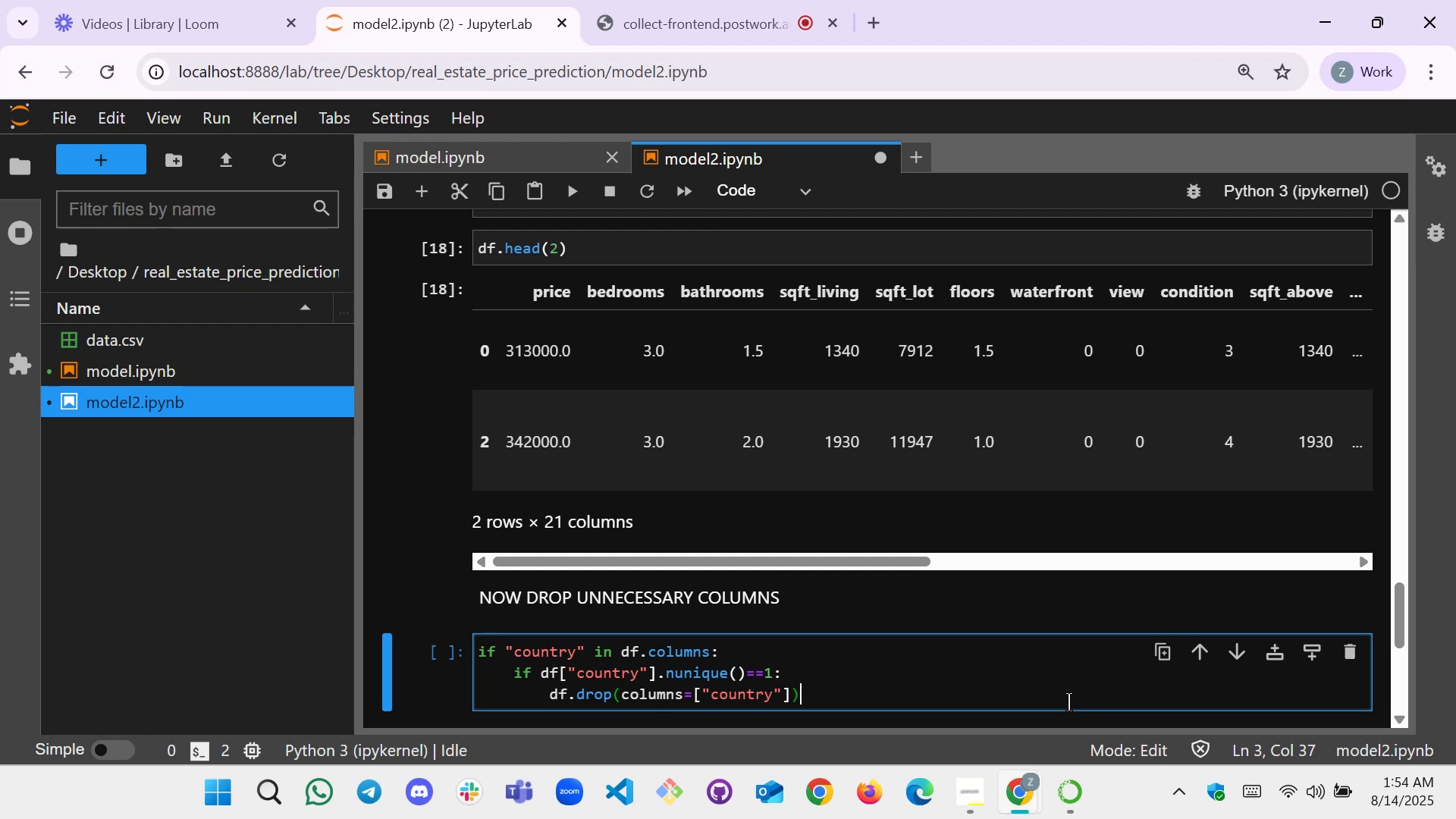 
key(Enter)
 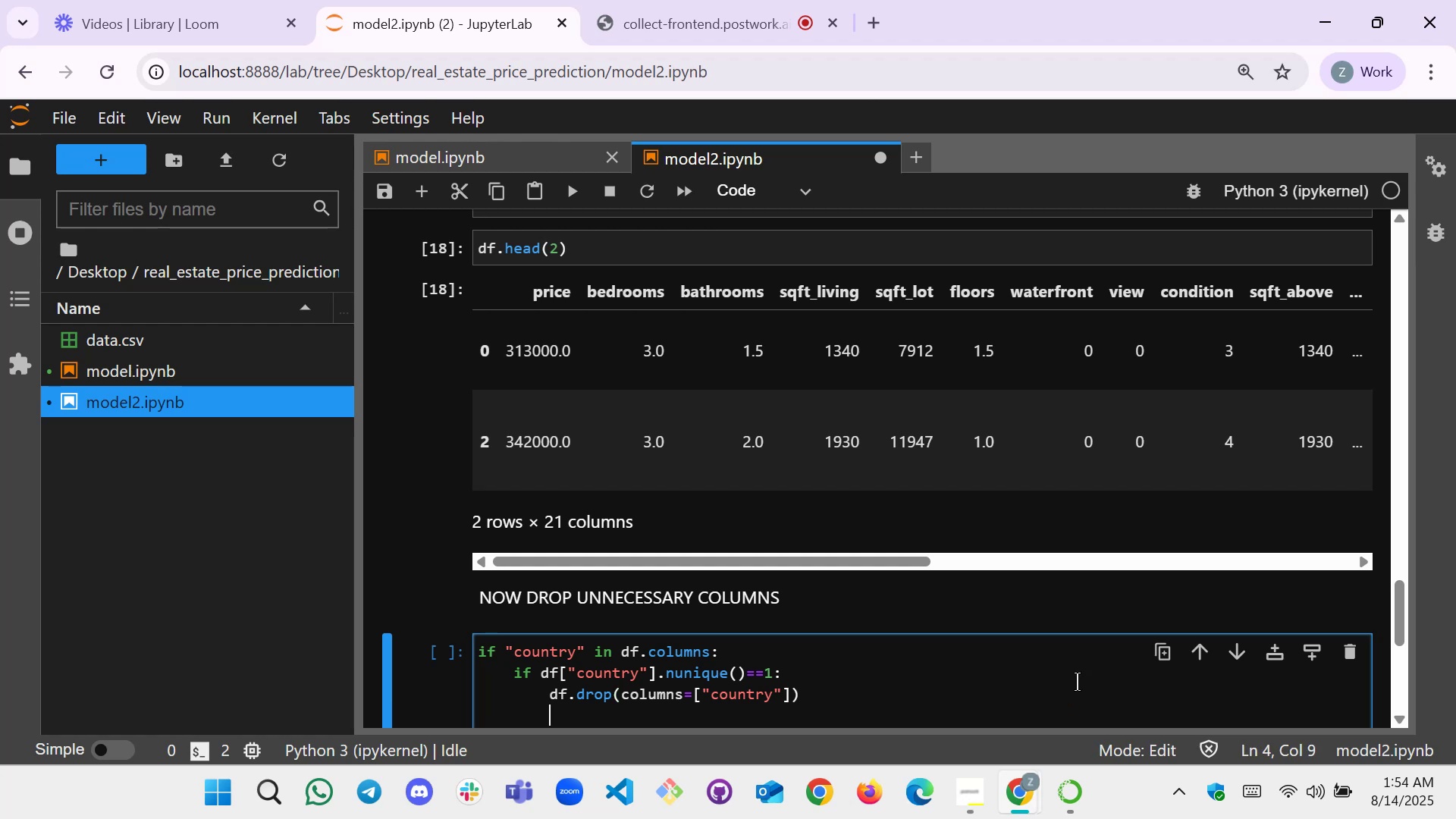 
scroll: coordinate [1151, 551], scroll_direction: down, amount: 3.0
 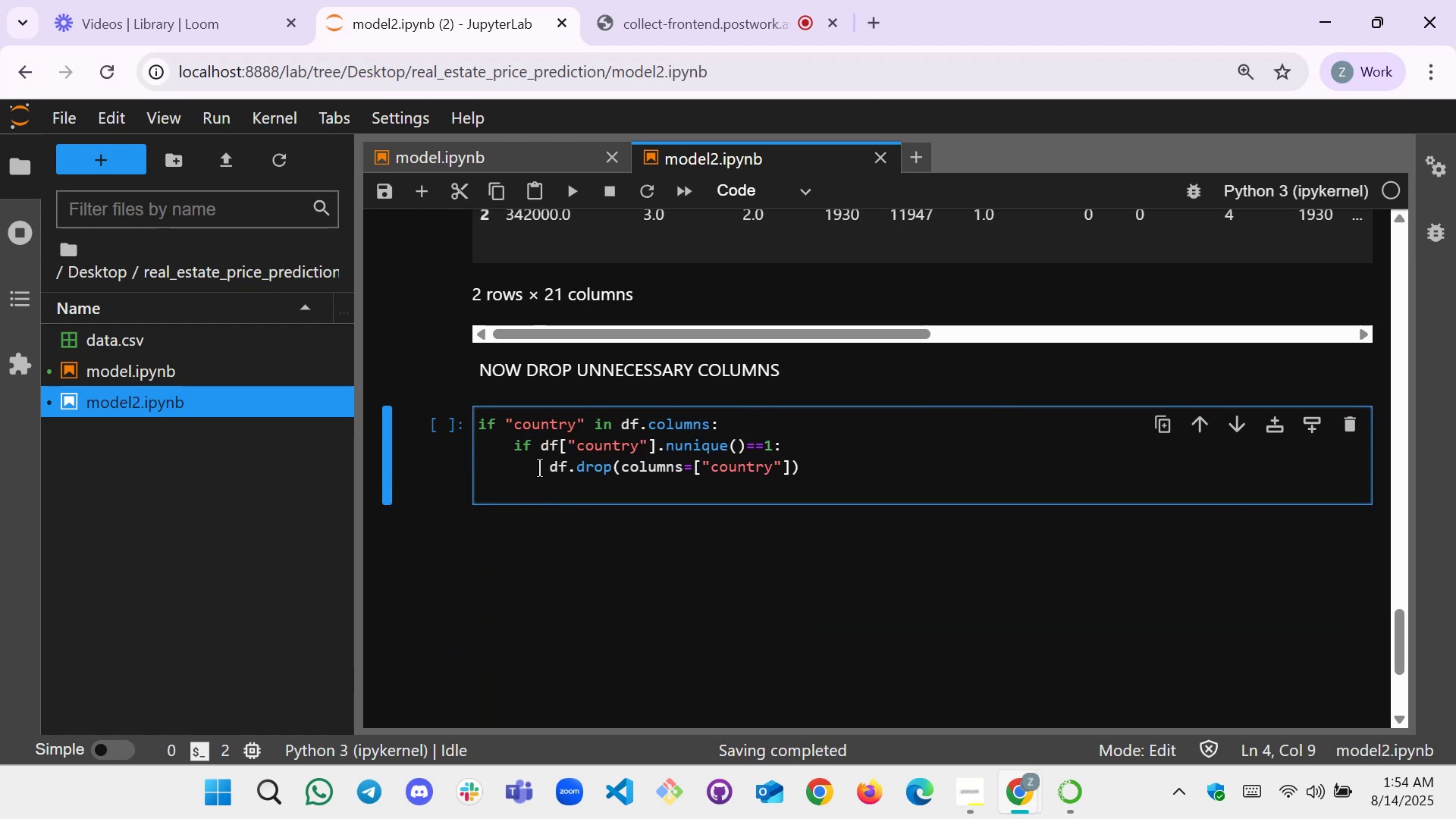 
left_click([549, 466])
 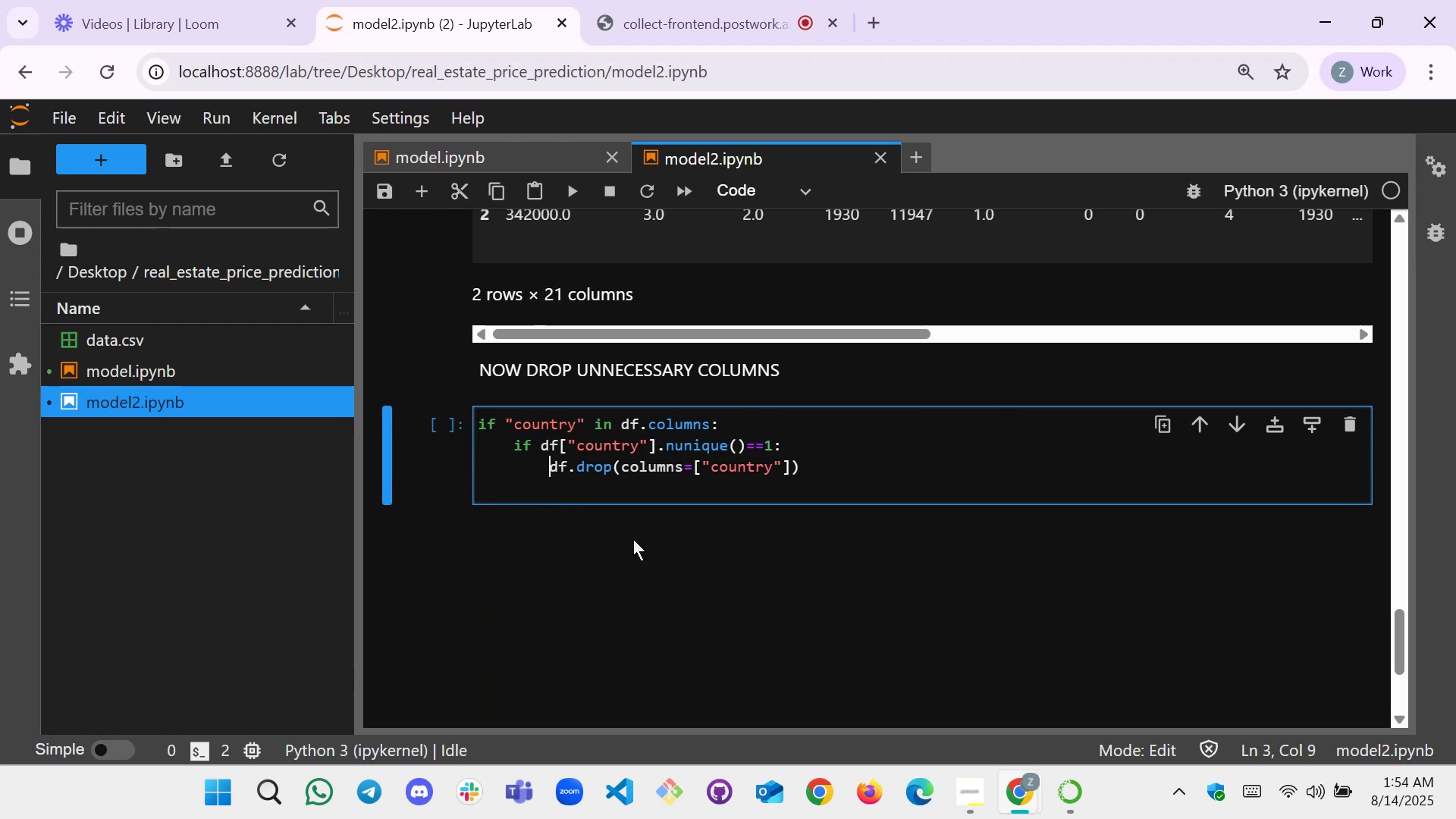 
type(df=)
 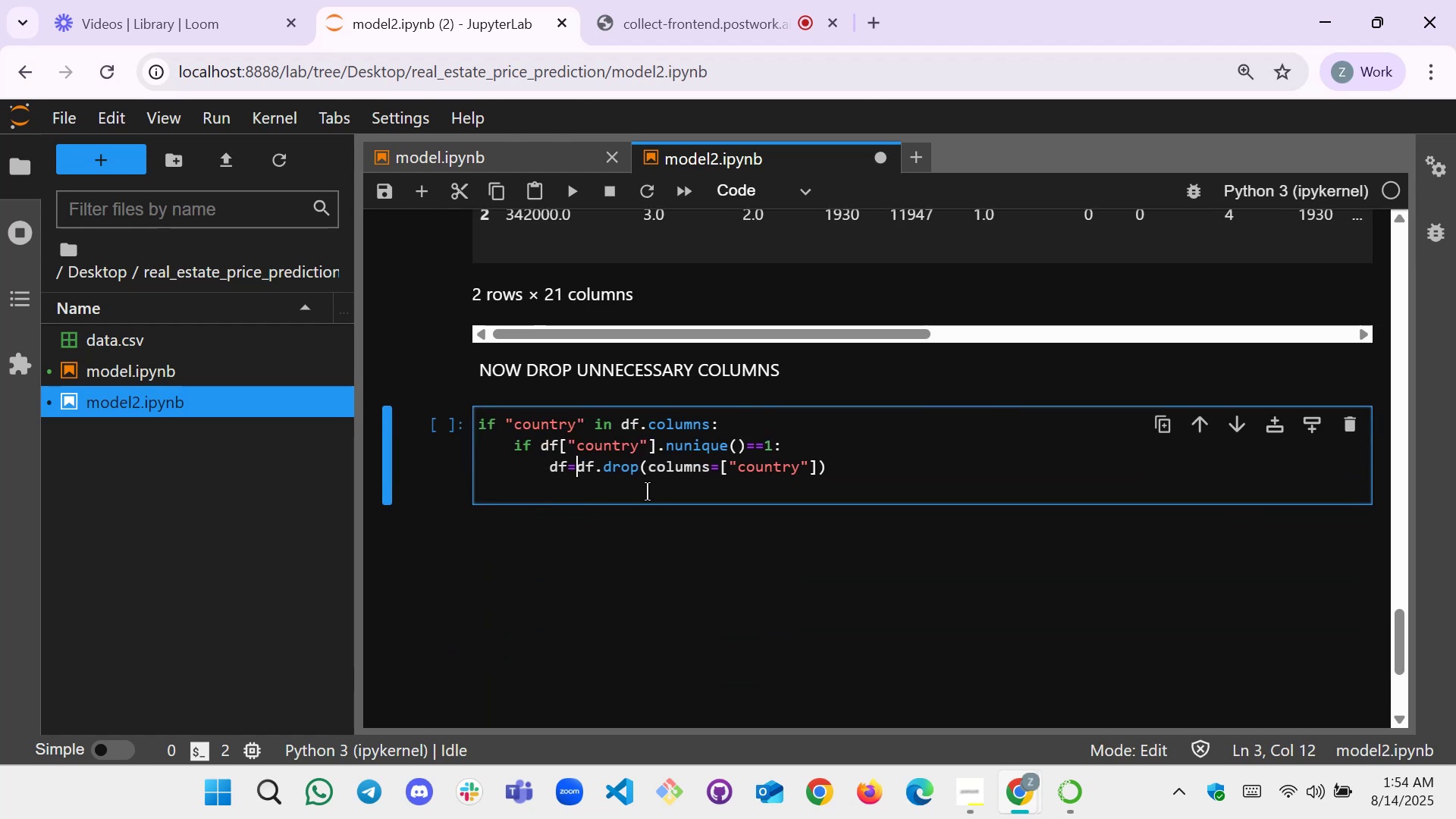 
left_click([647, 491])
 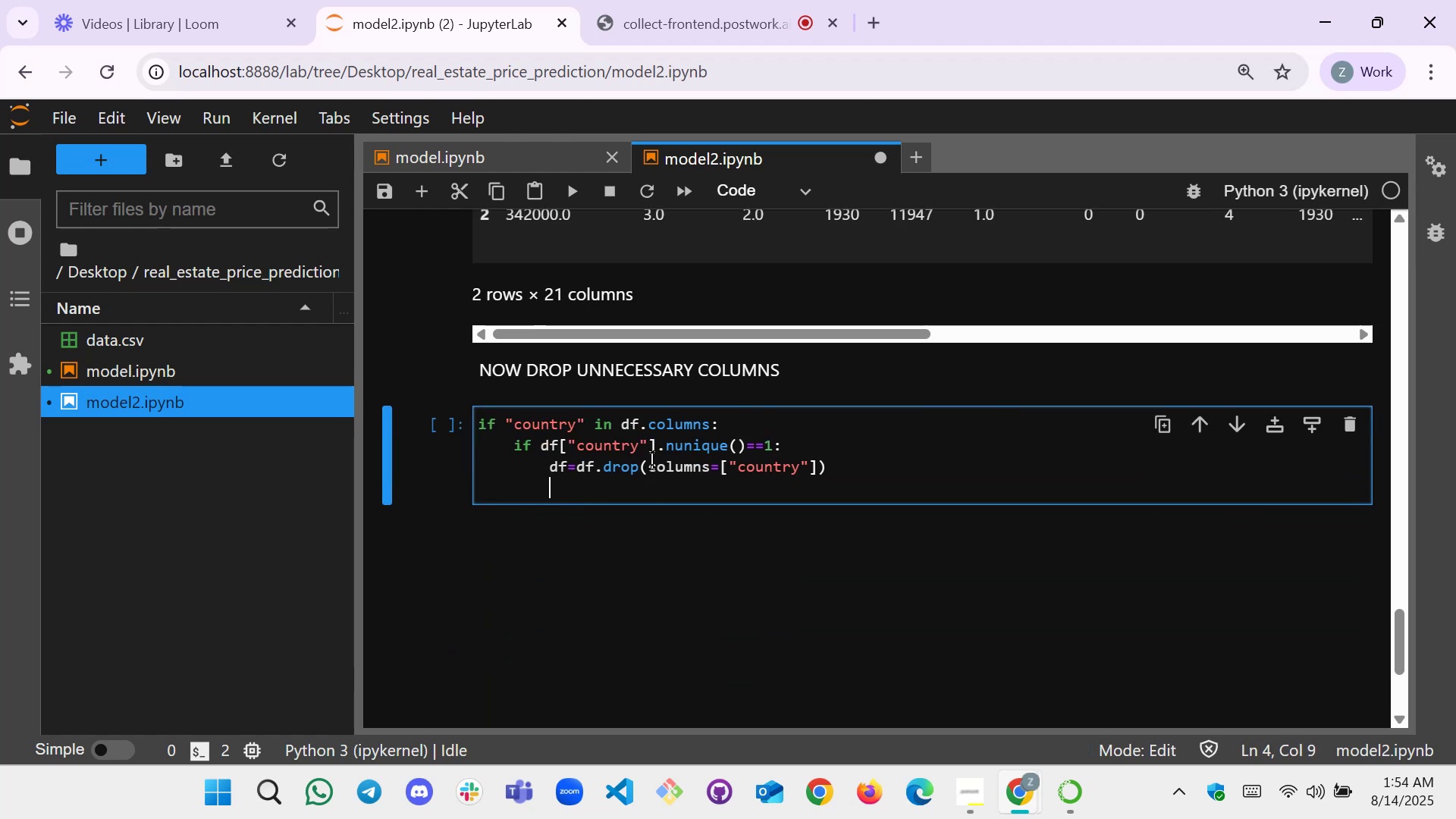 
key(Backspace)
 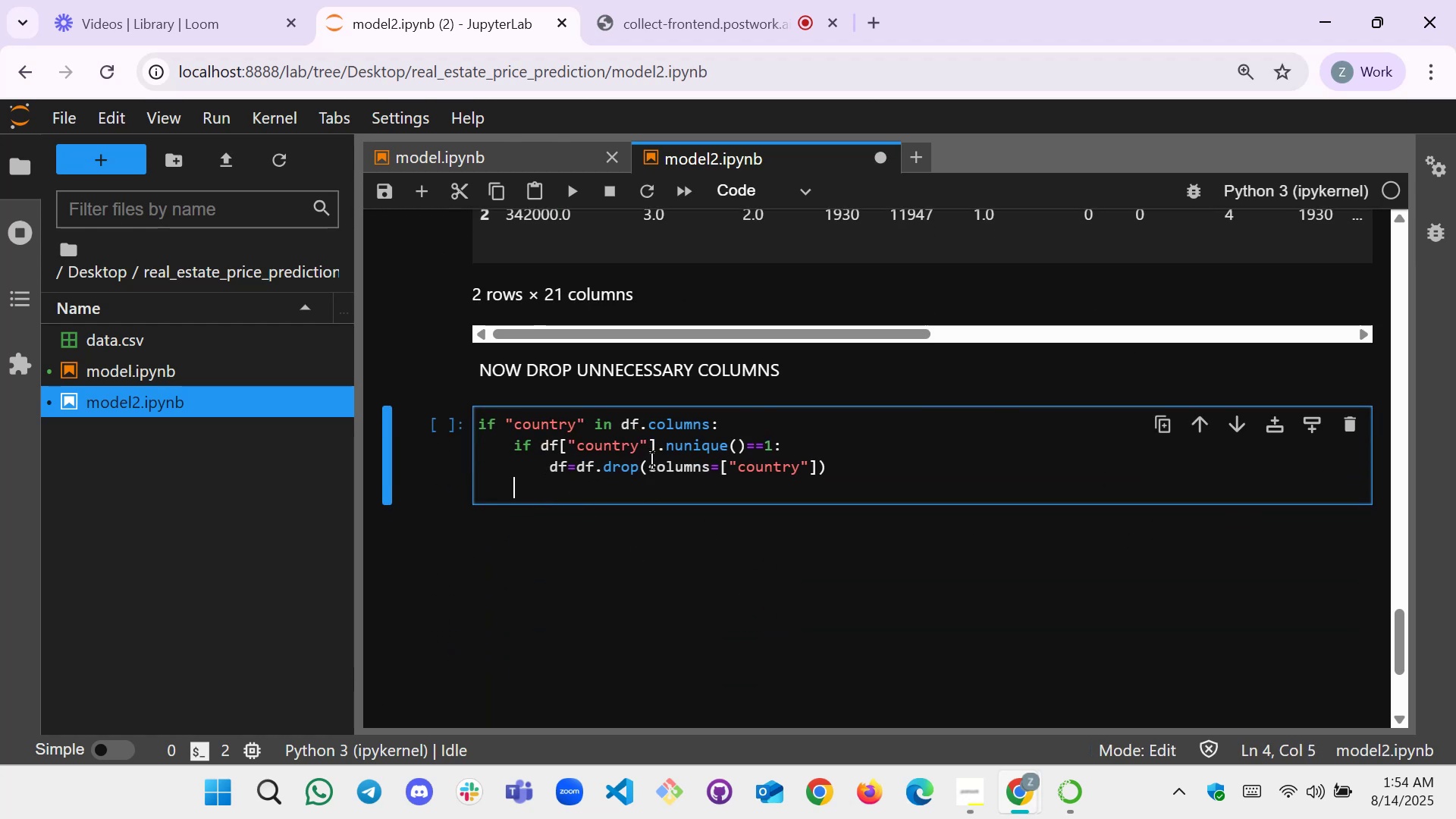 
key(Backspace)
 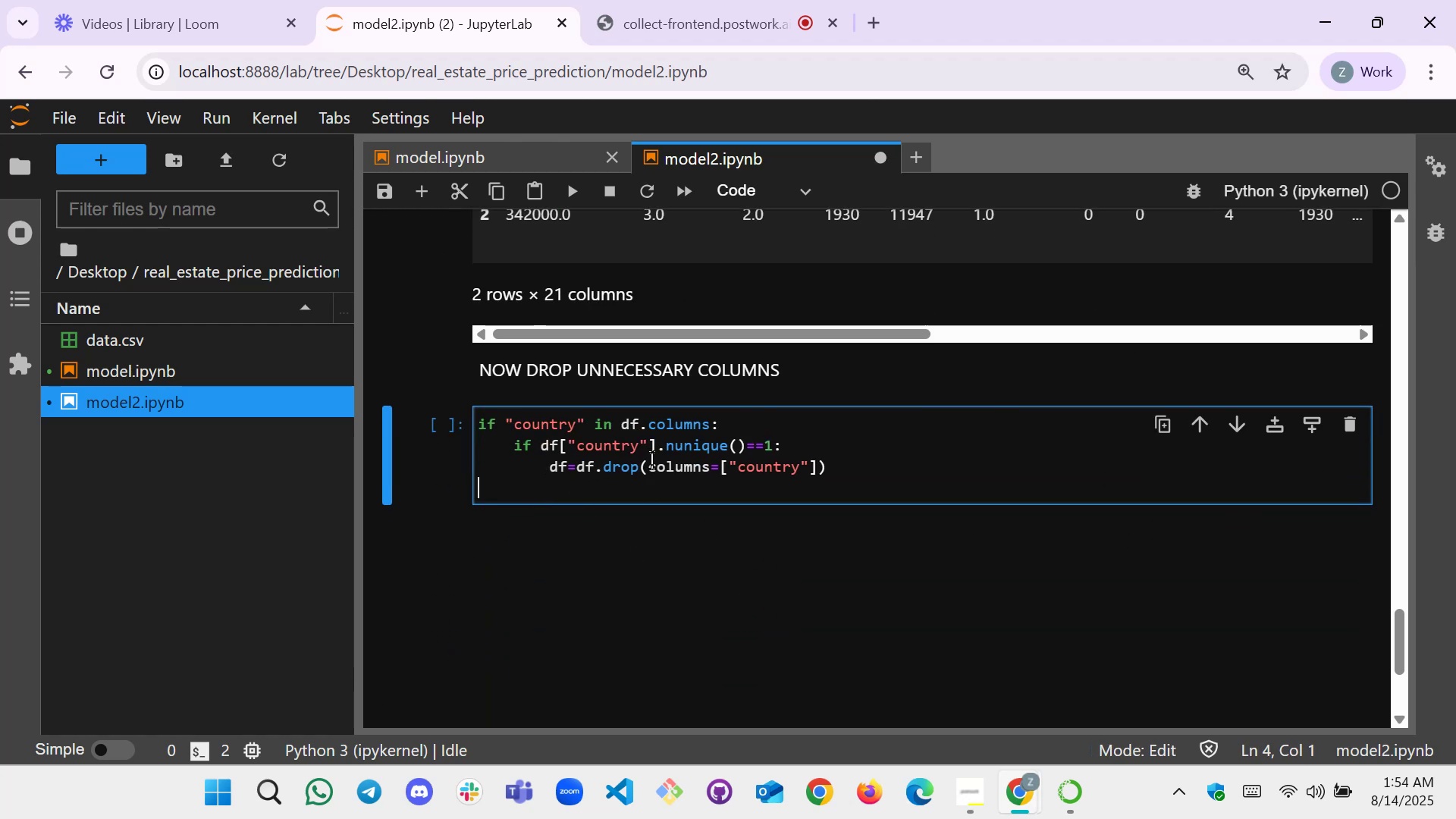 
key(Enter)
 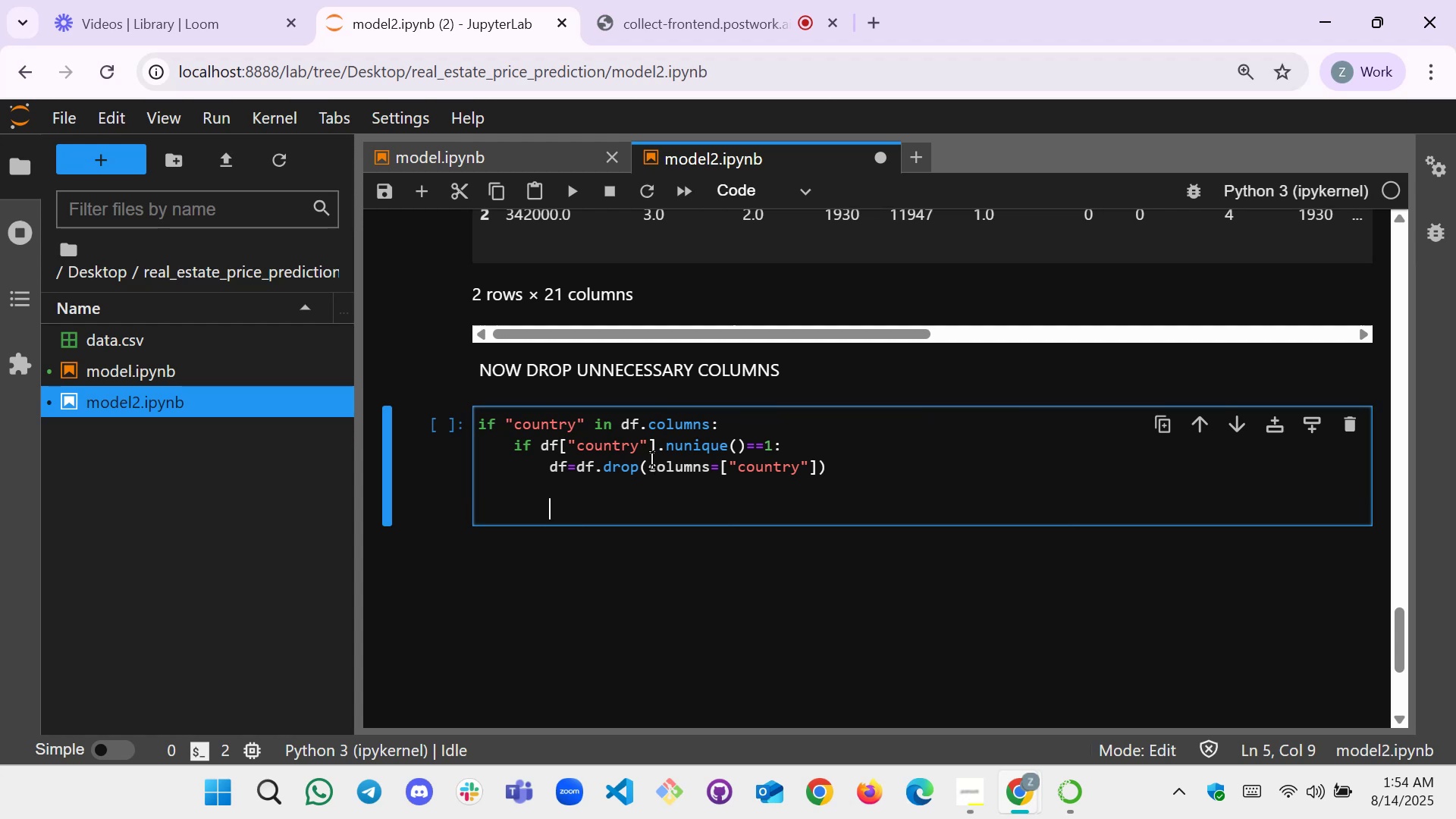 
key(Backspace)
 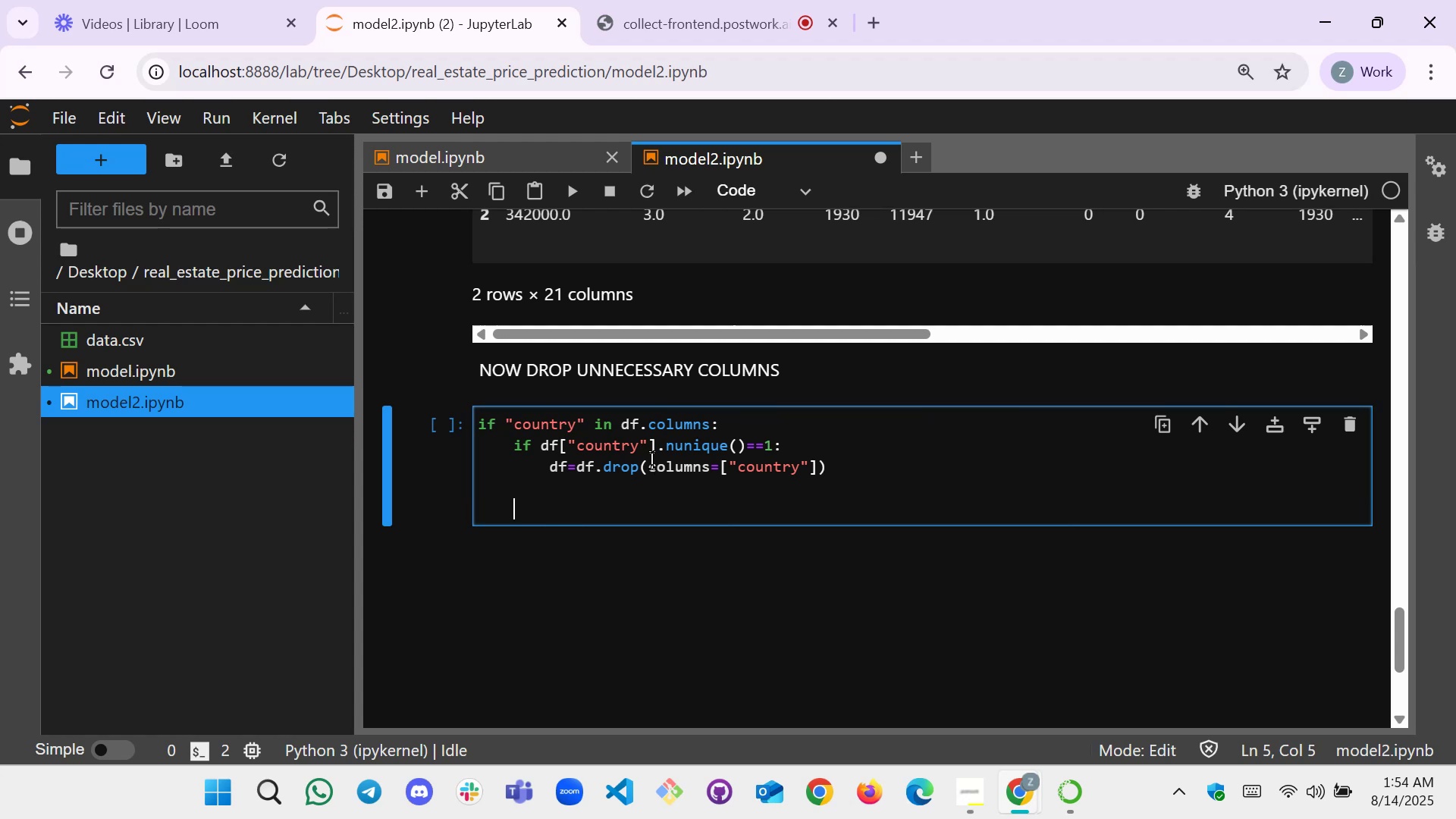 
key(Backspace)
 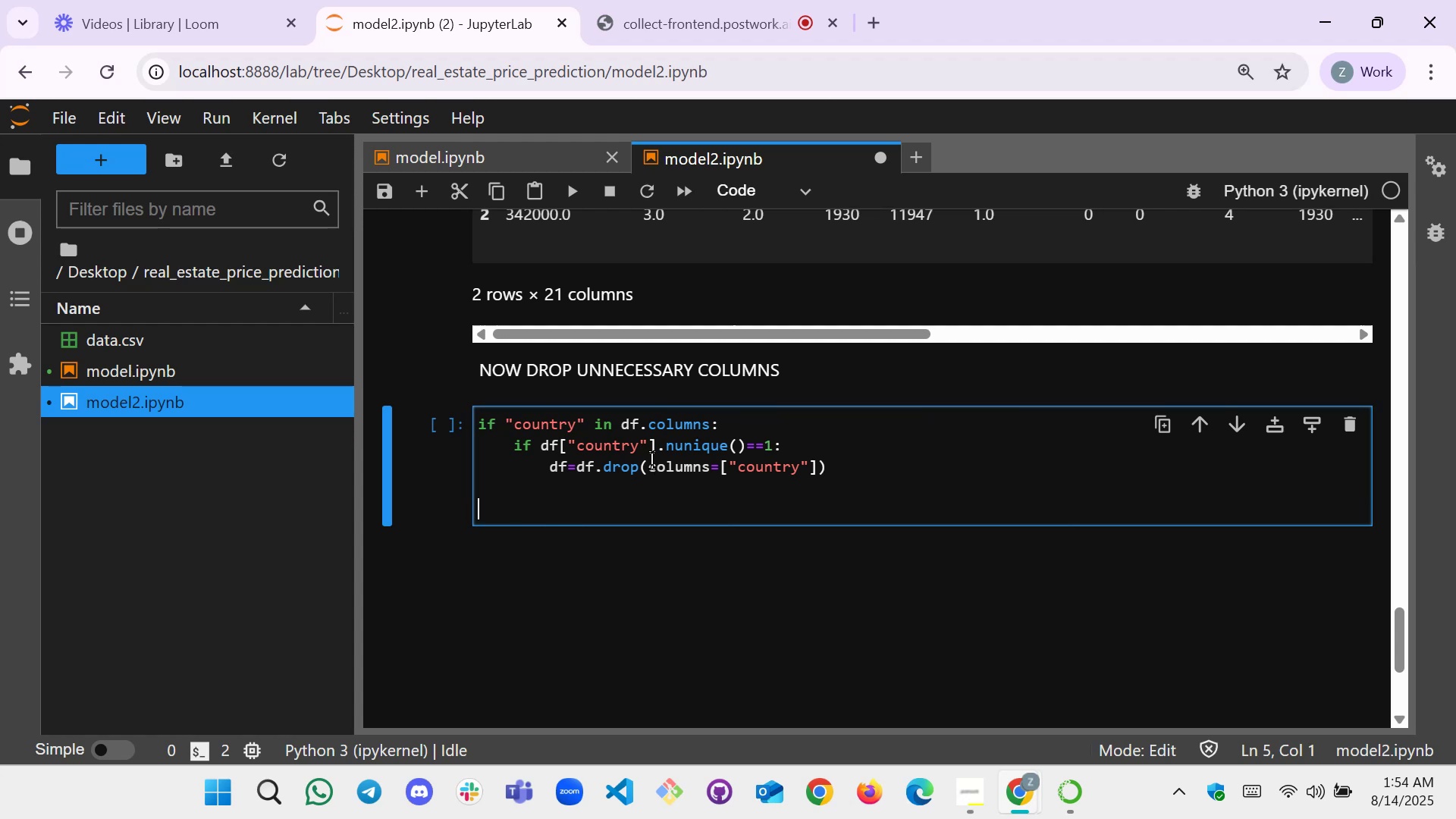 
key(Backspace)
 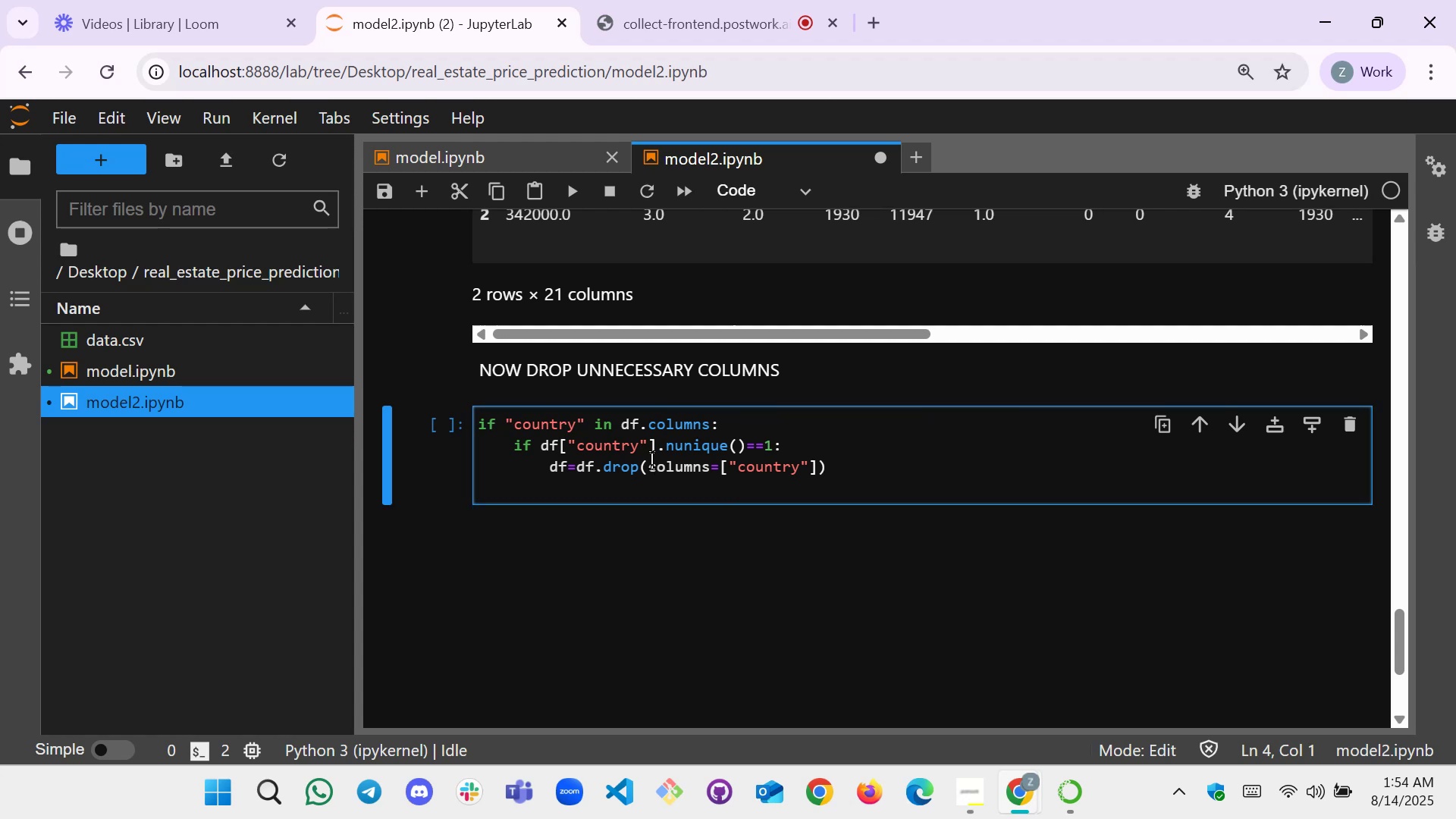 
key(Enter)
 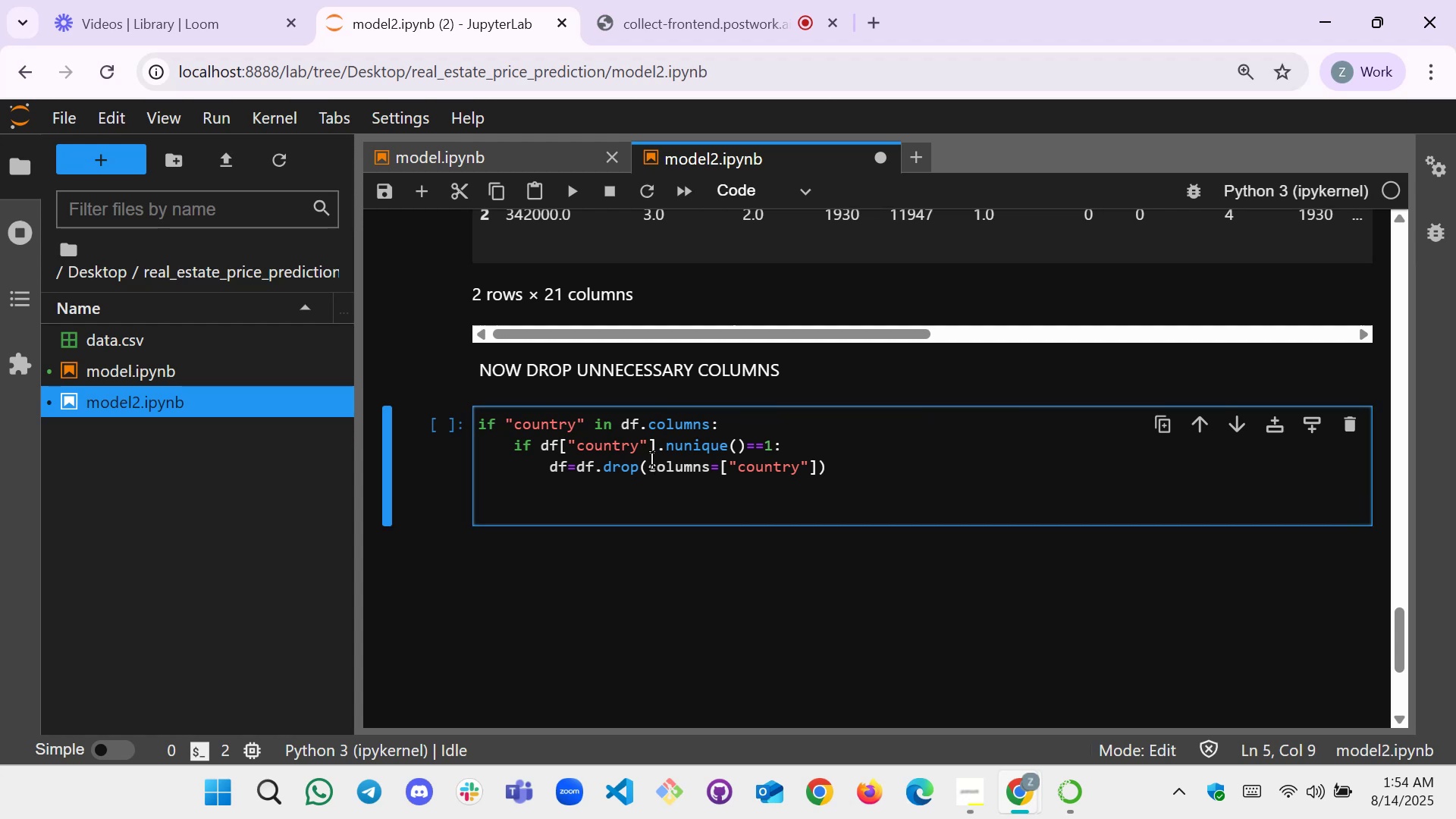 
key(Backspace)
 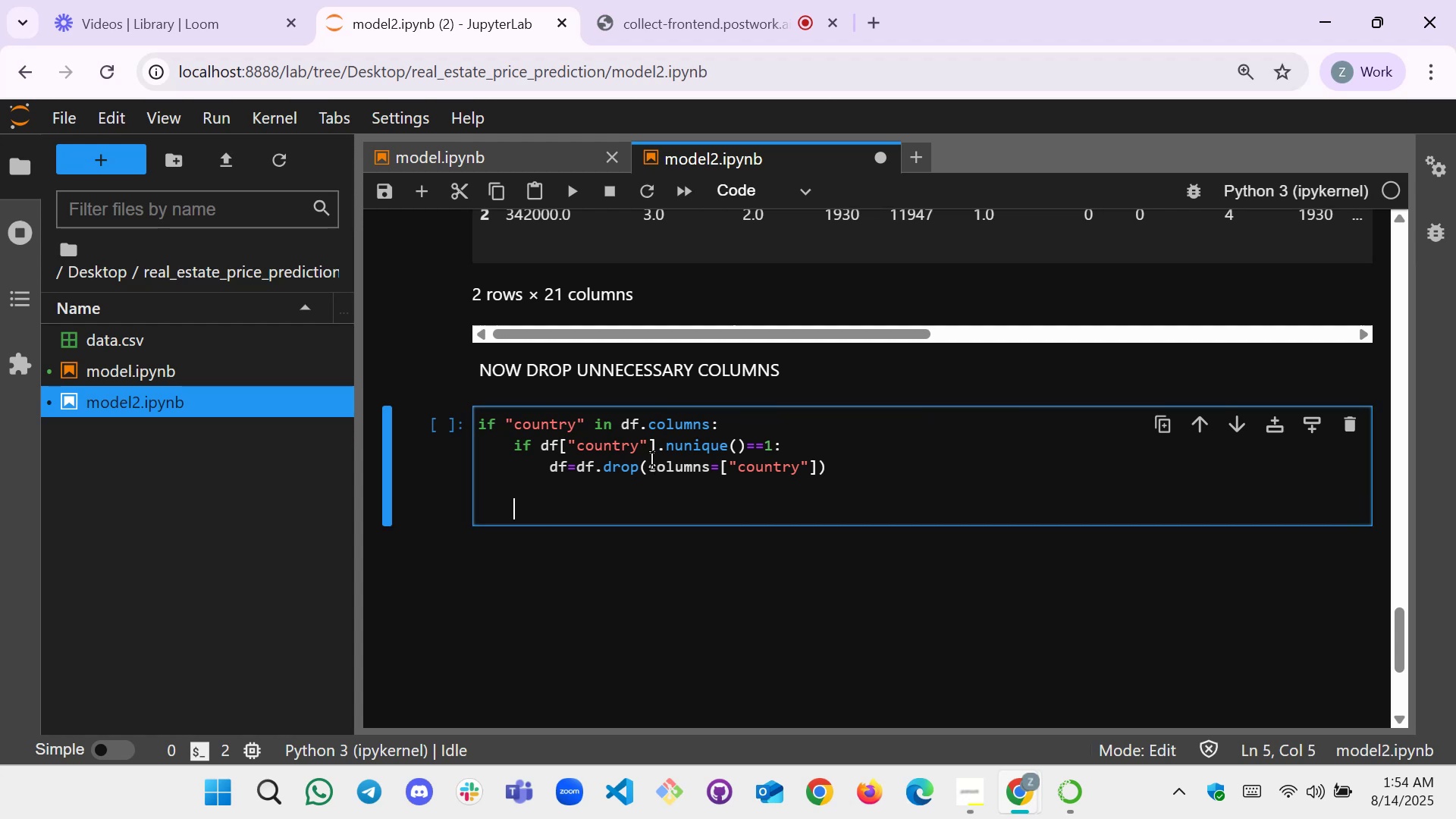 
key(Backspace)
 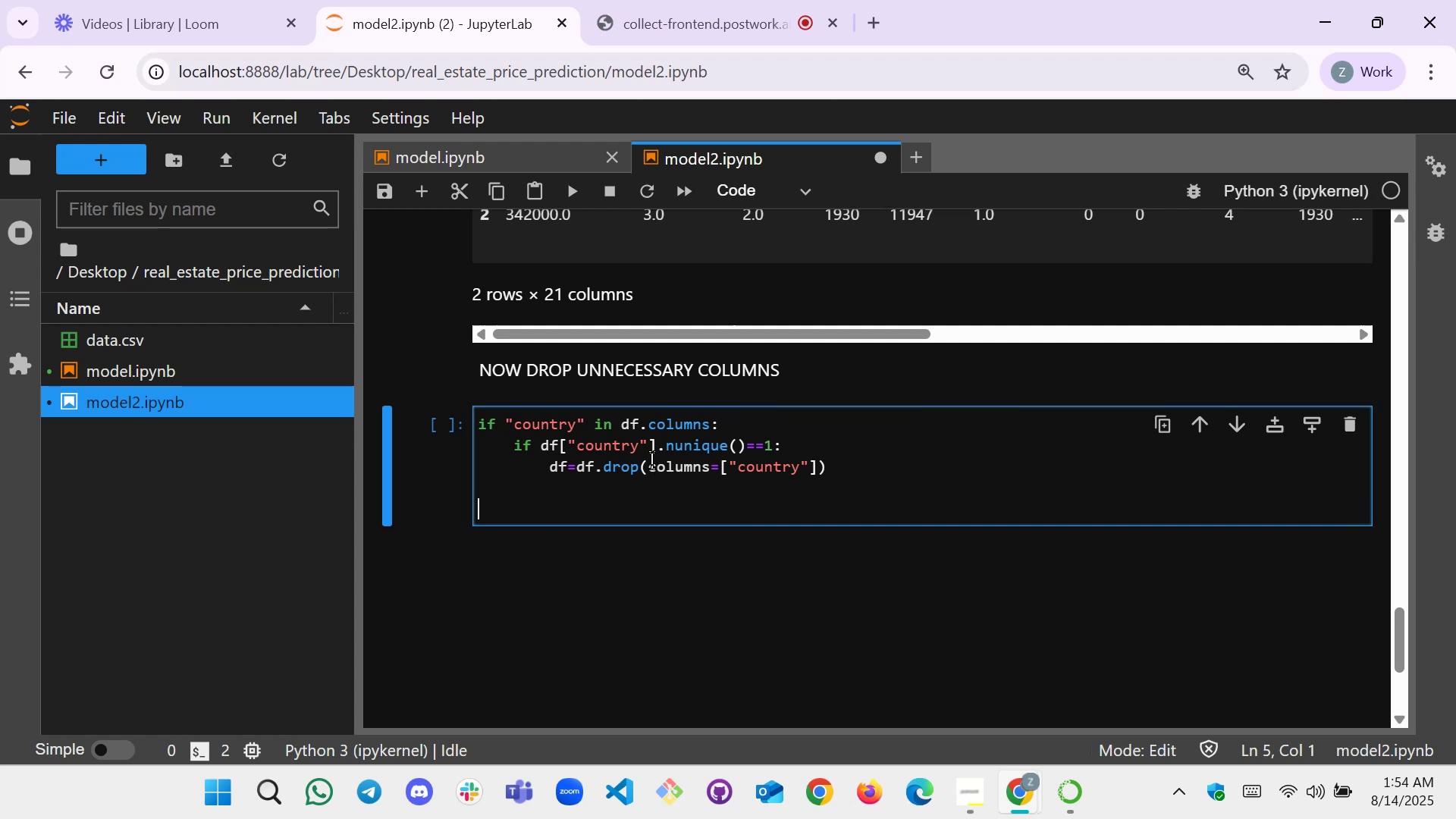 
key(Enter)
 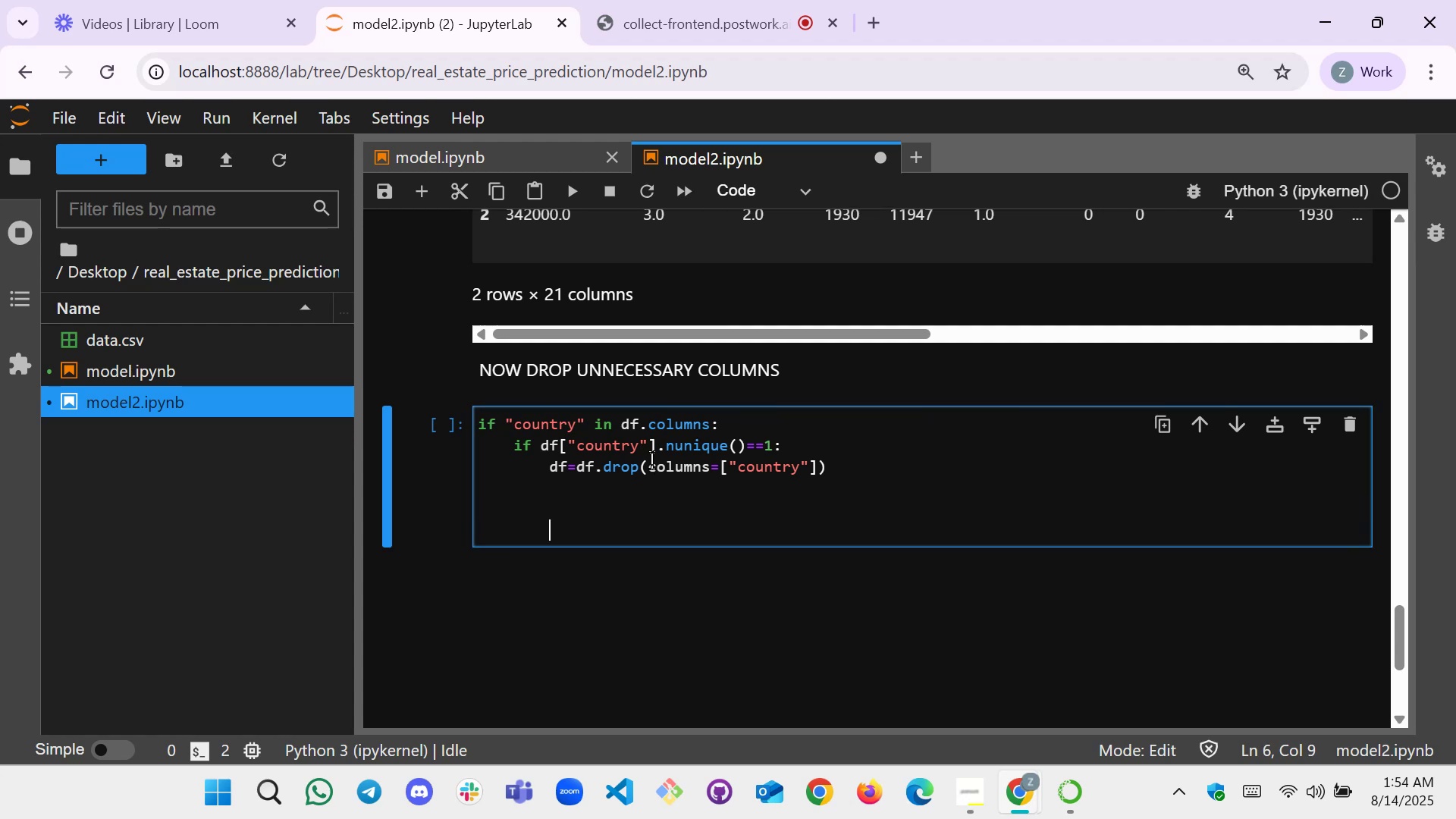 
key(Backspace)
key(Backspace)
type(if  )
key(Backspace)
type(::)
key(Backspace)
key(Backspace)
type("")
 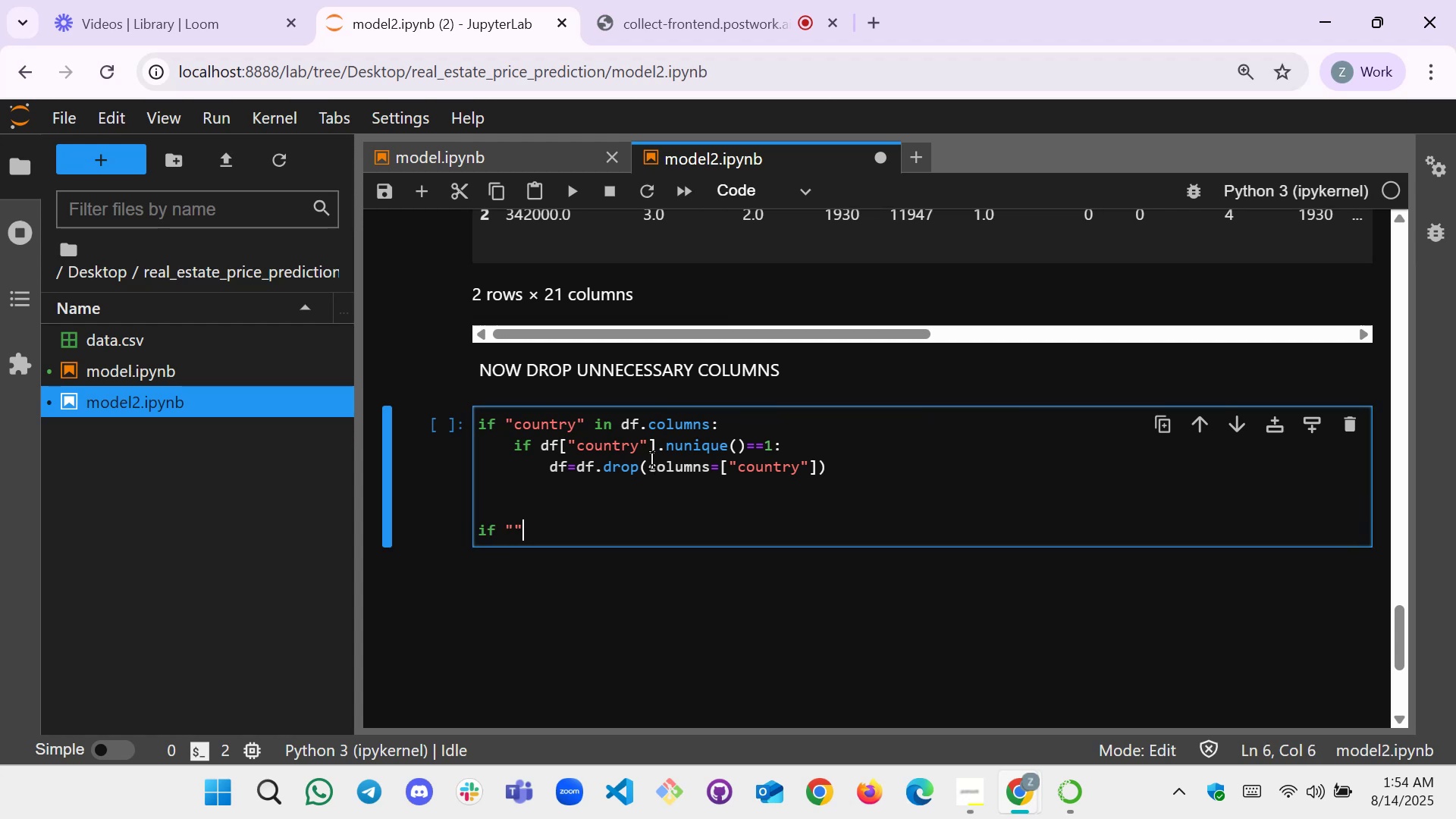 
key(ArrowLeft)
 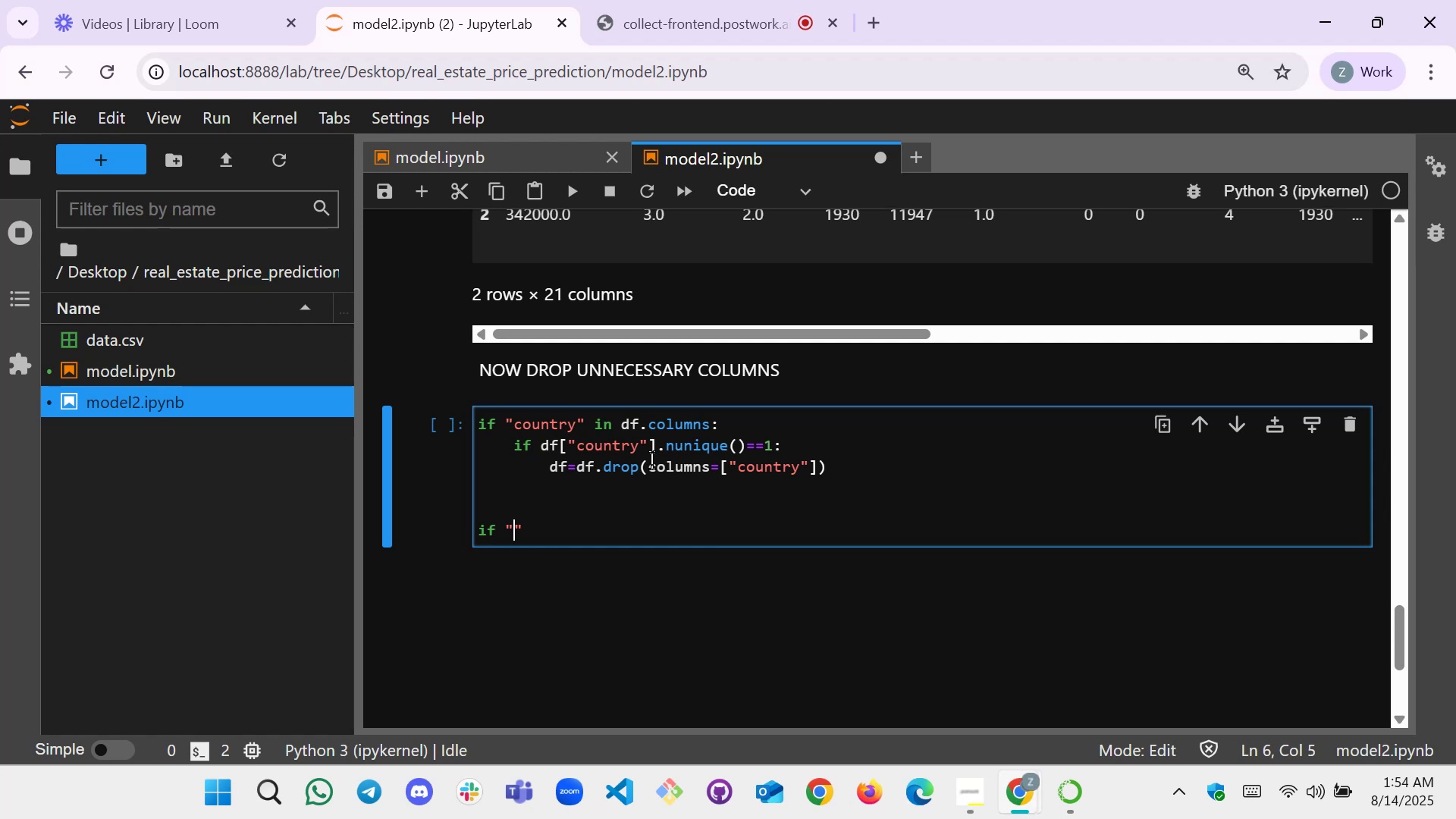 
type(streat)
key(Backspace)
key(Backspace)
type(rt)
key(Backspace)
key(Backspace)
type(et)
 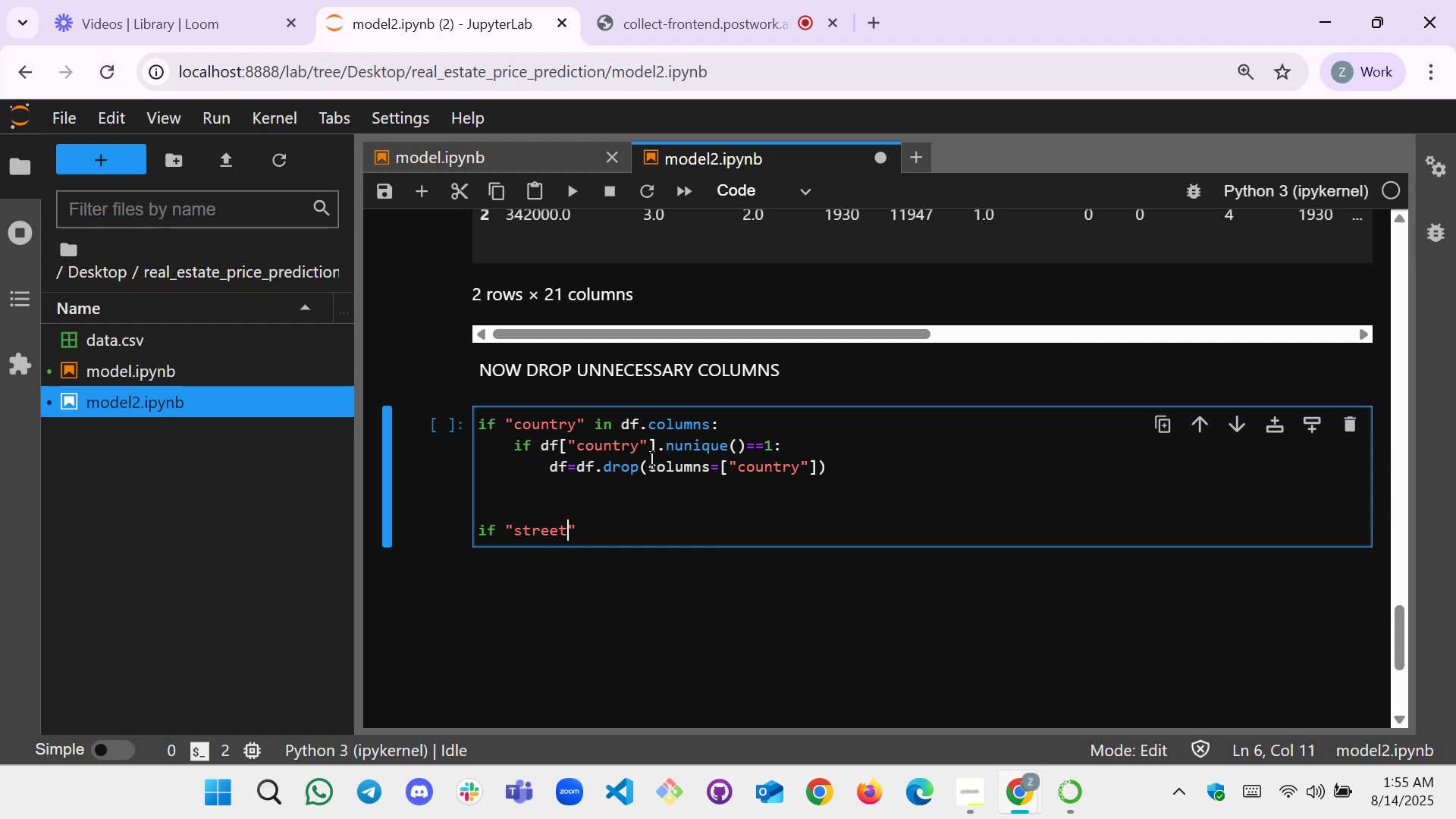 
key(ArrowRight)
 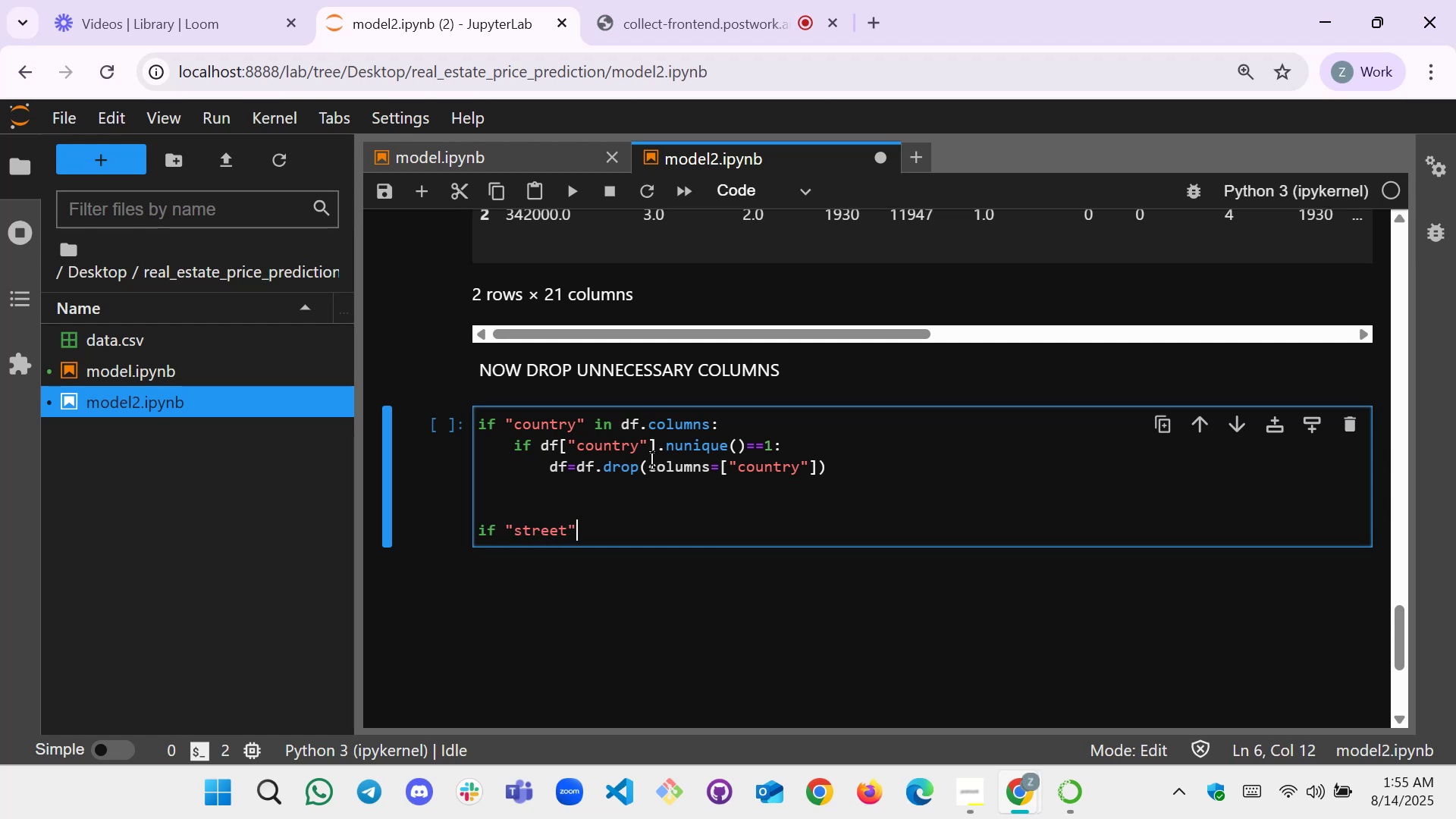 
type( in df.columns:)
 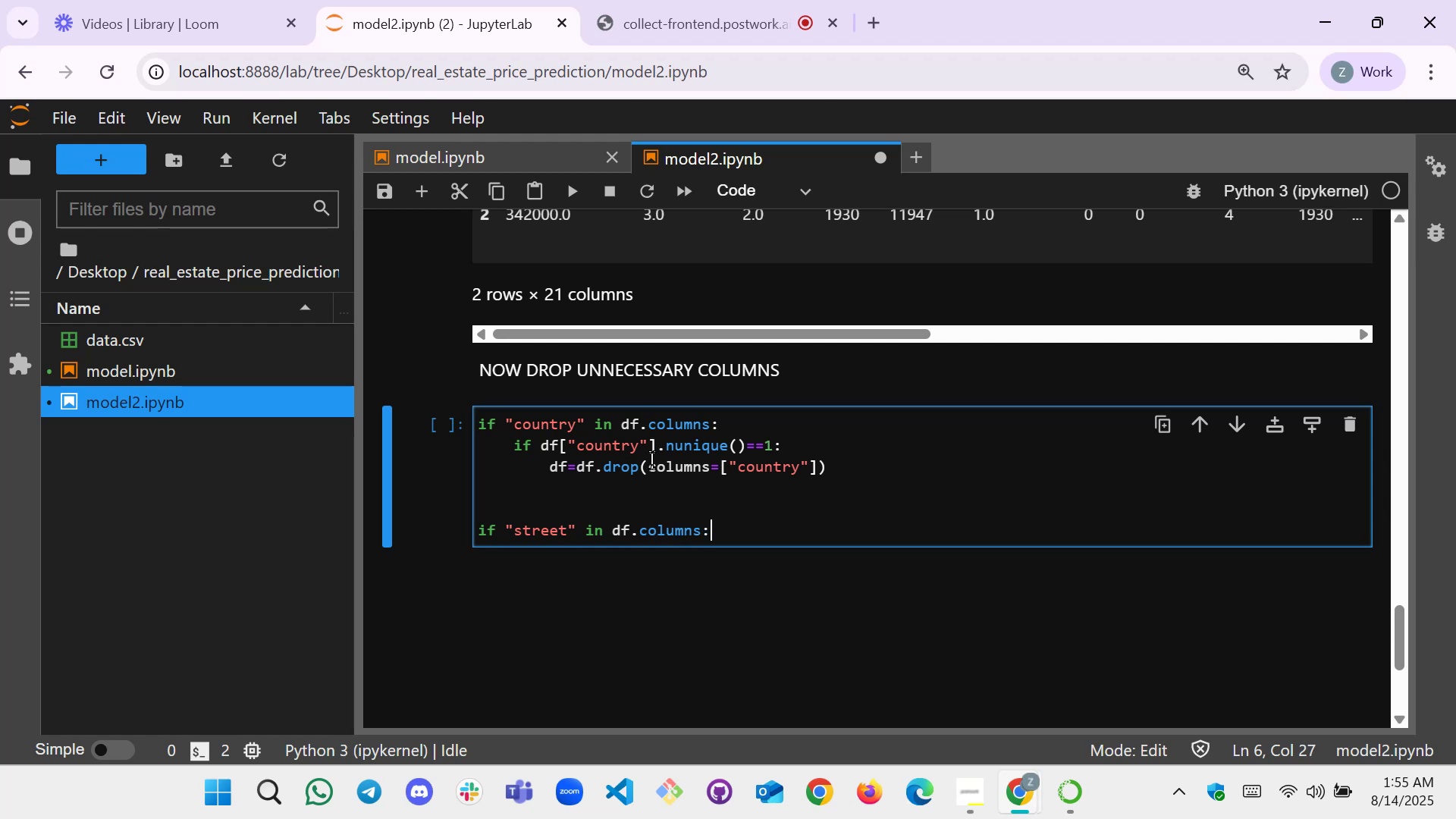 
key(Enter)
 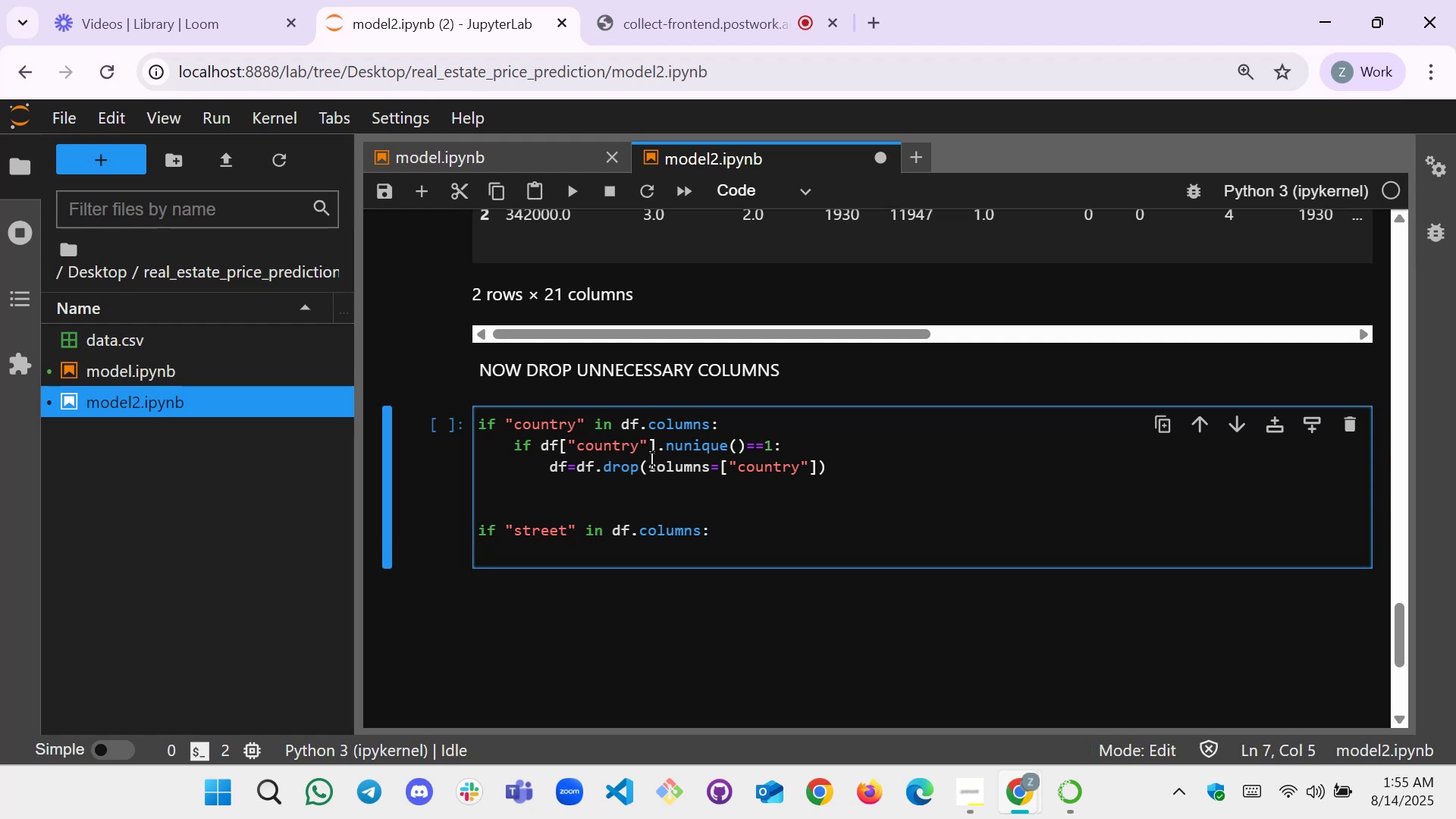 
type(if df["street])
key(Backspace)
type("])
 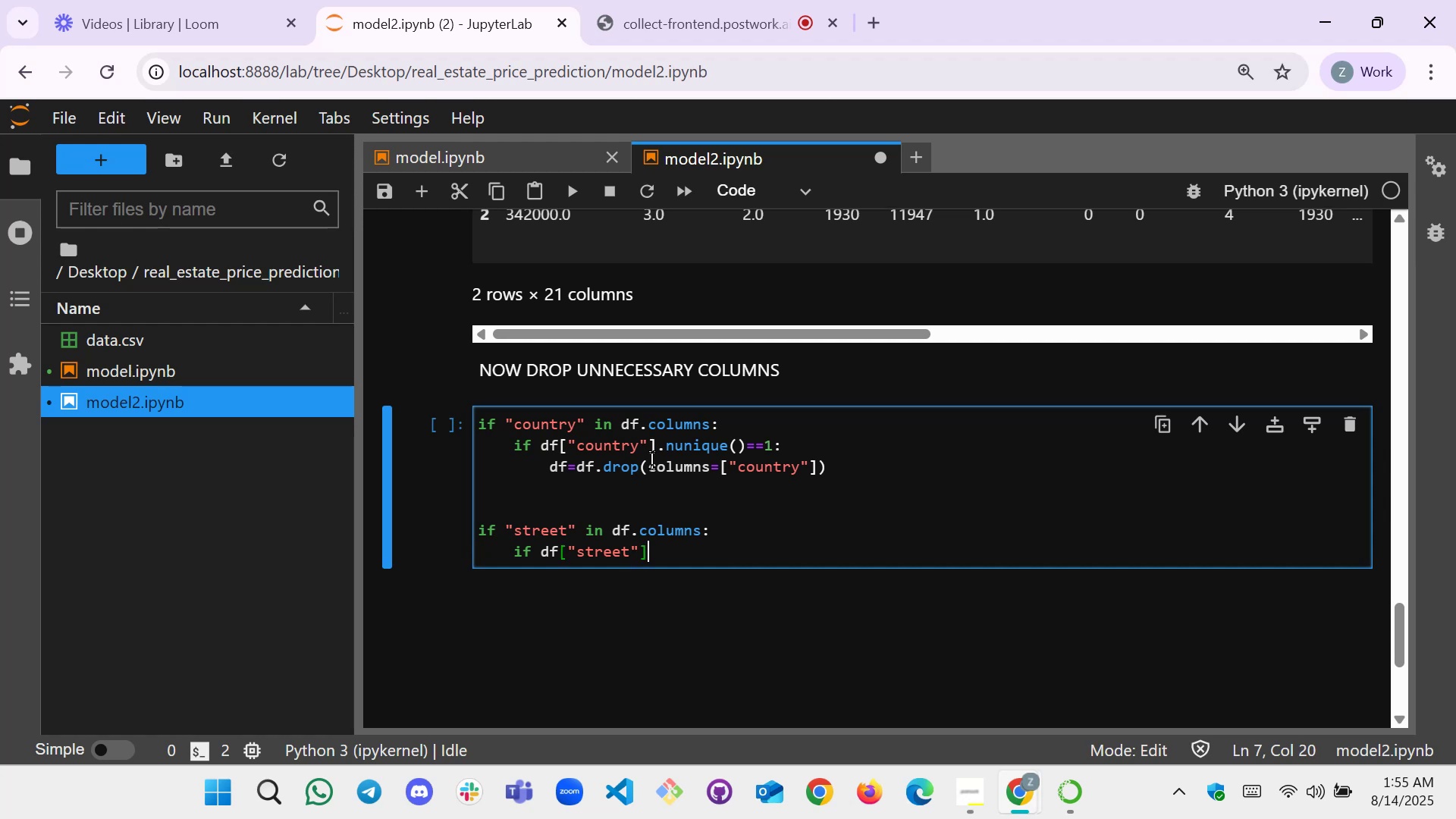 
wait(5.25)
 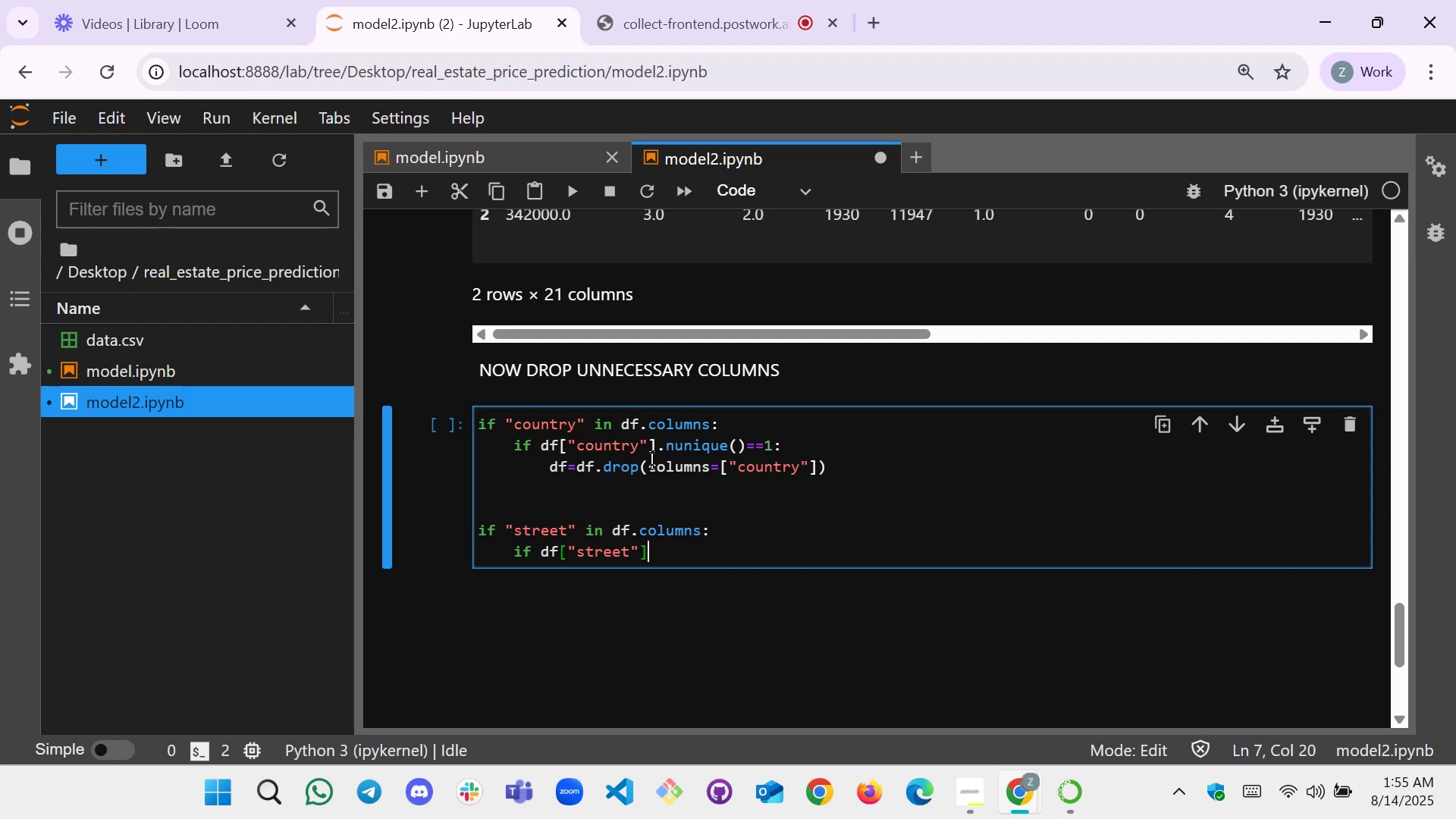 
type( ind )
key(Backspace)
type( )
key(Backspace)
key(Backspace)
type( df.cl)
key(Backspace)
type(ou)
key(Backspace)
type(lumns)
 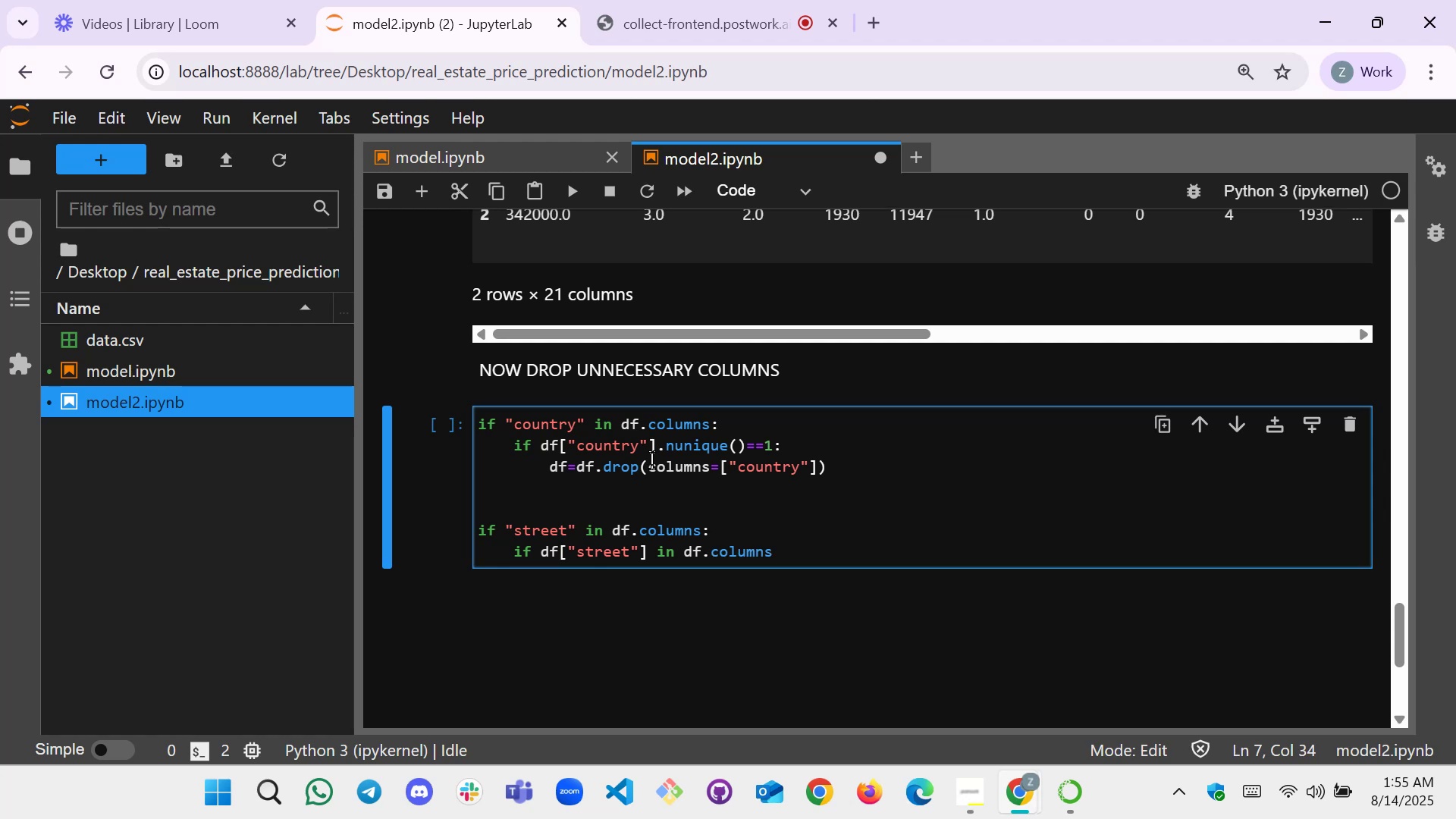 
key(Shift+Semicolon)
 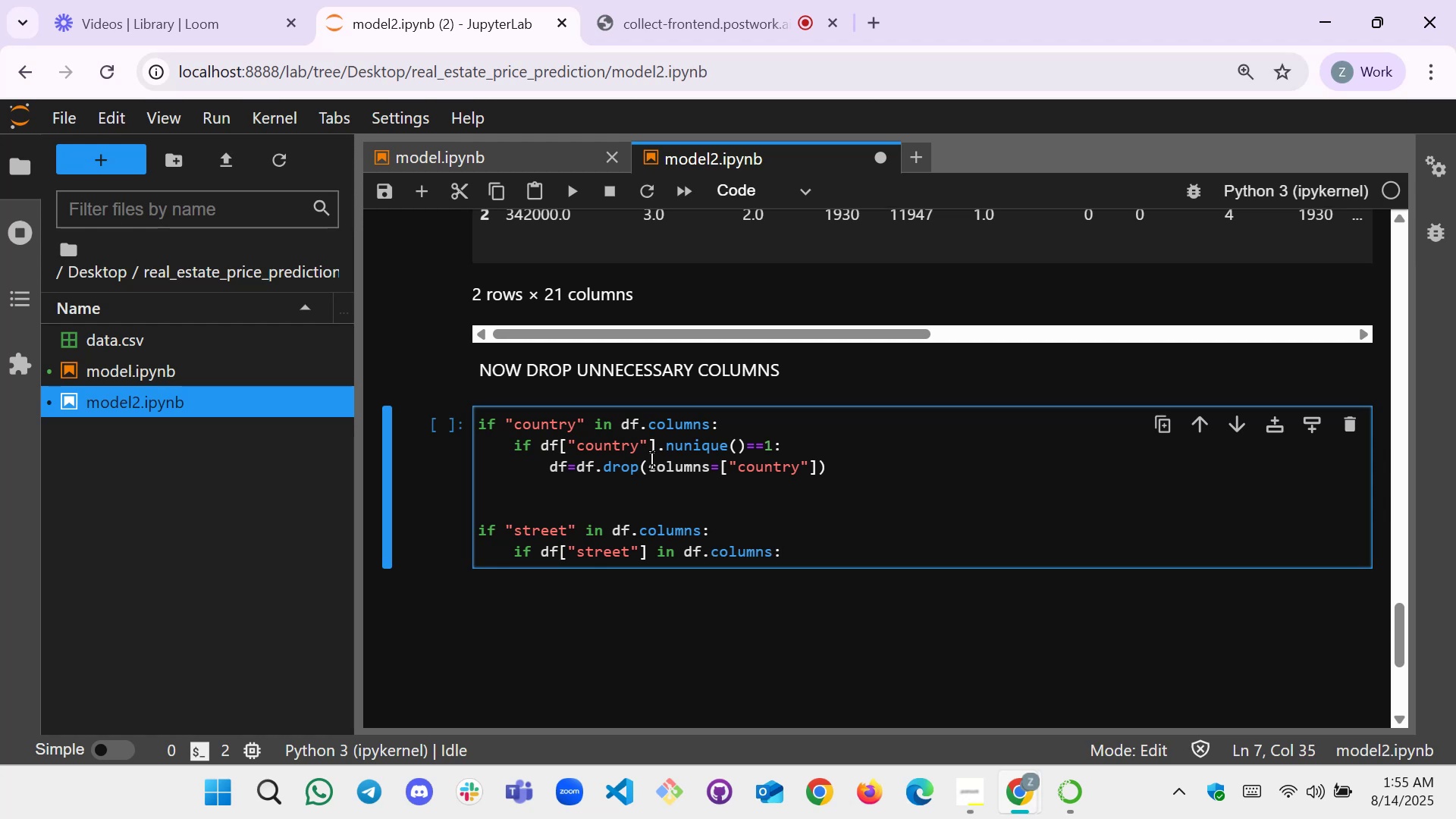 
key(Backspace)
 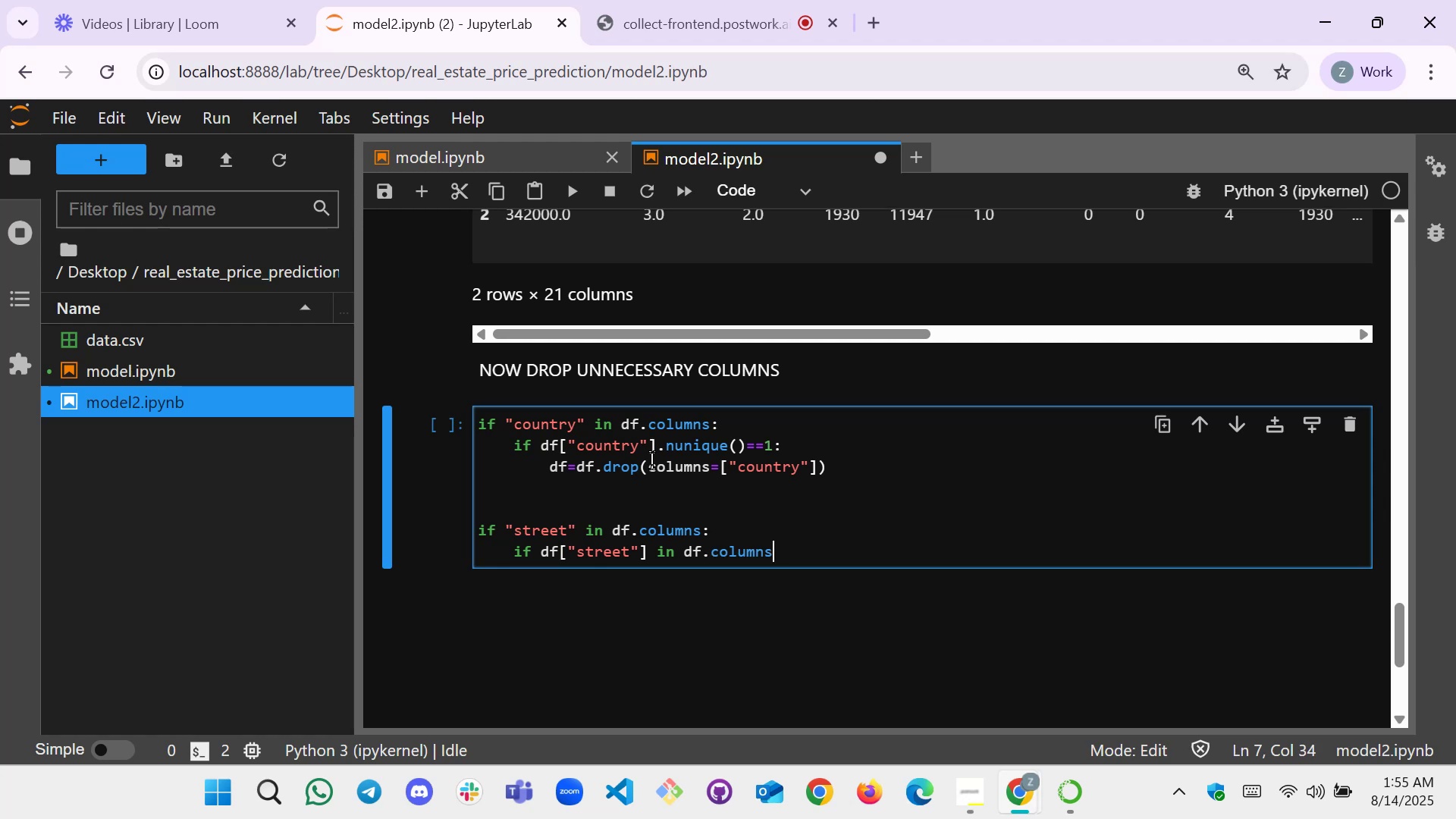 
key(Backspace)
 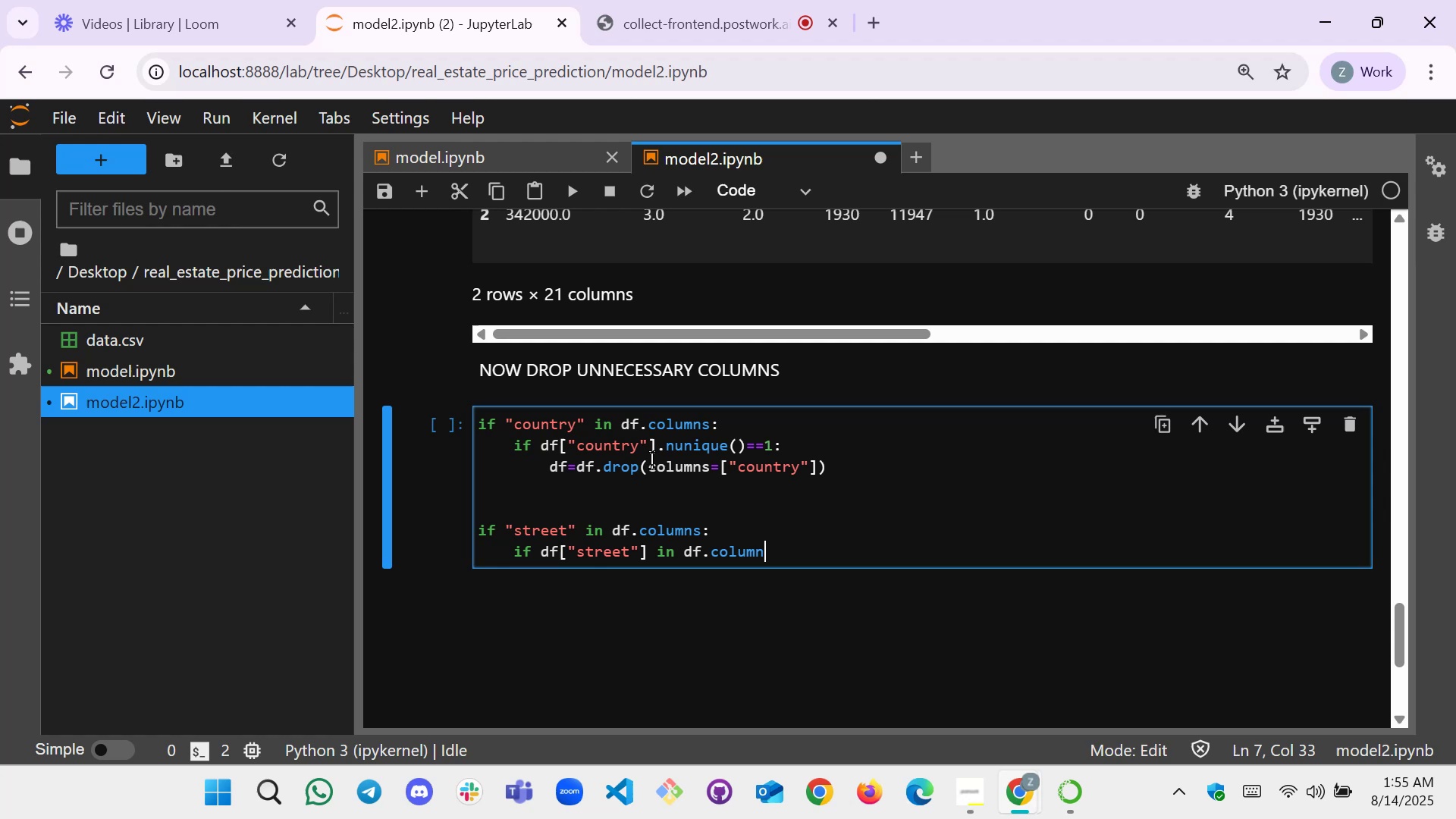 
hold_key(key=Backspace, duration=0.71)
 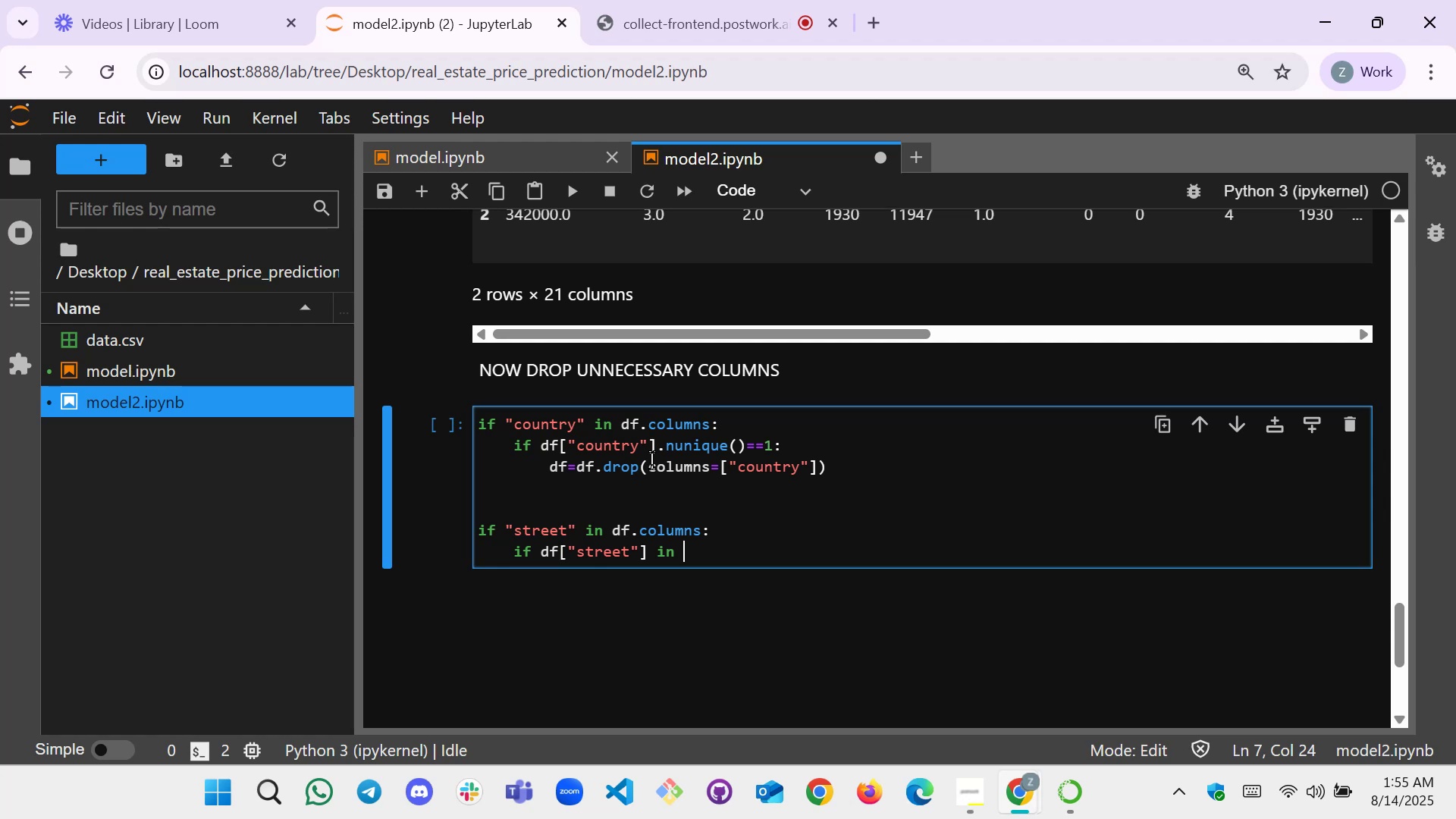 
wait(18.01)
 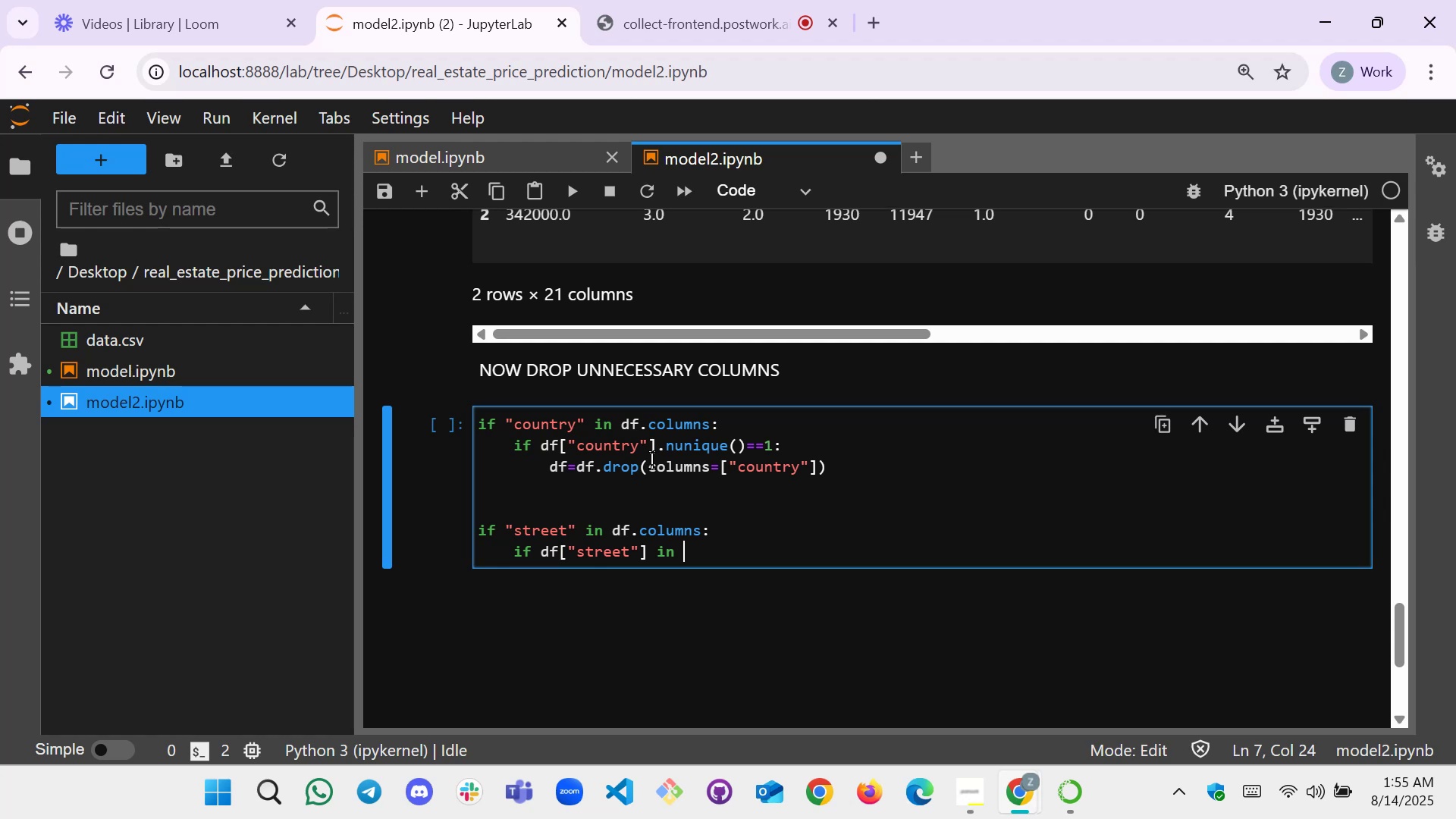 
key(Backspace)
key(Backspace)
key(Backspace)
key(Backspace)
type(.nunique(0)
key(Backspace)
type()>len())
 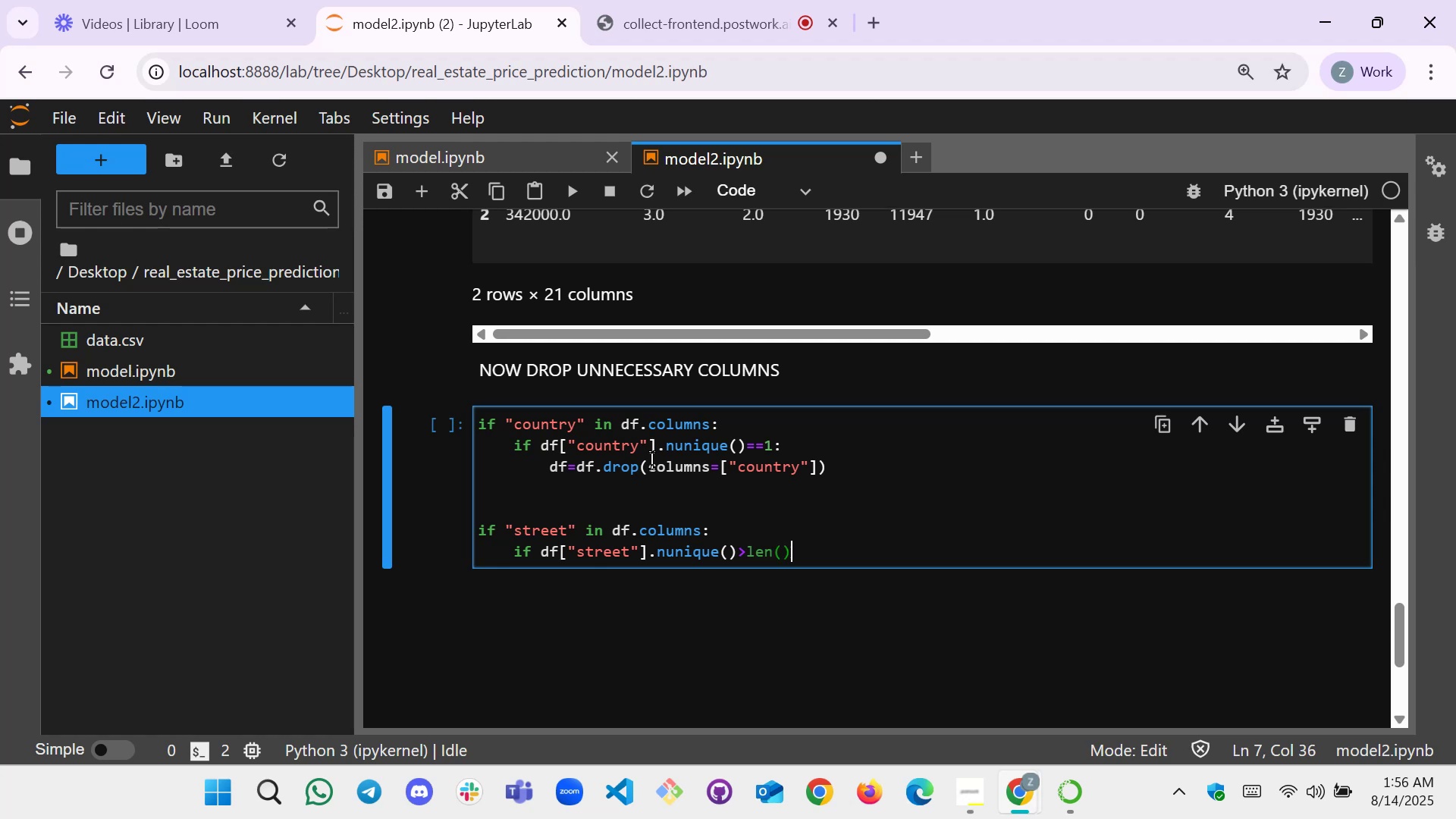 
key(ArrowLeft)
 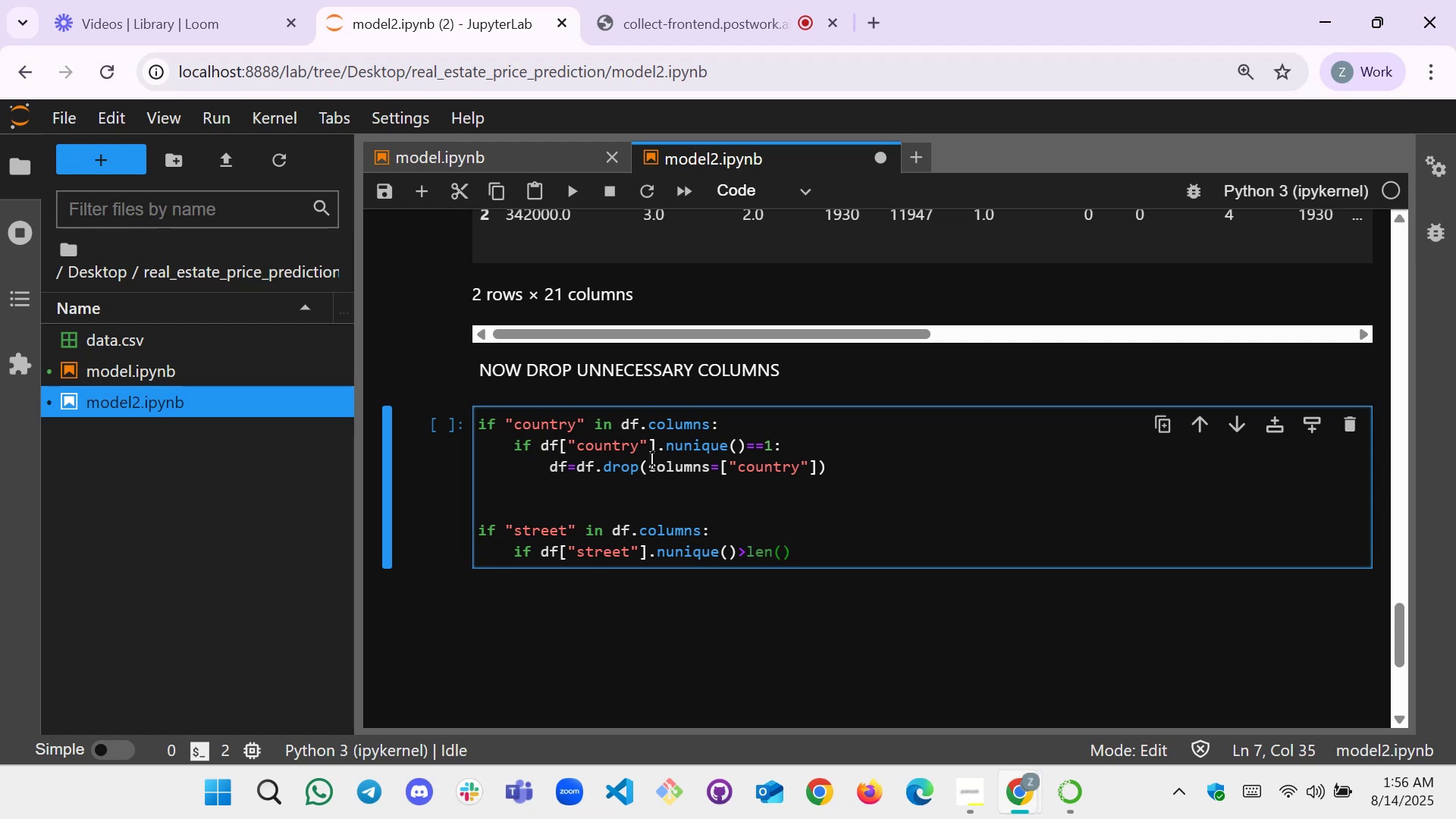 
type(df)
 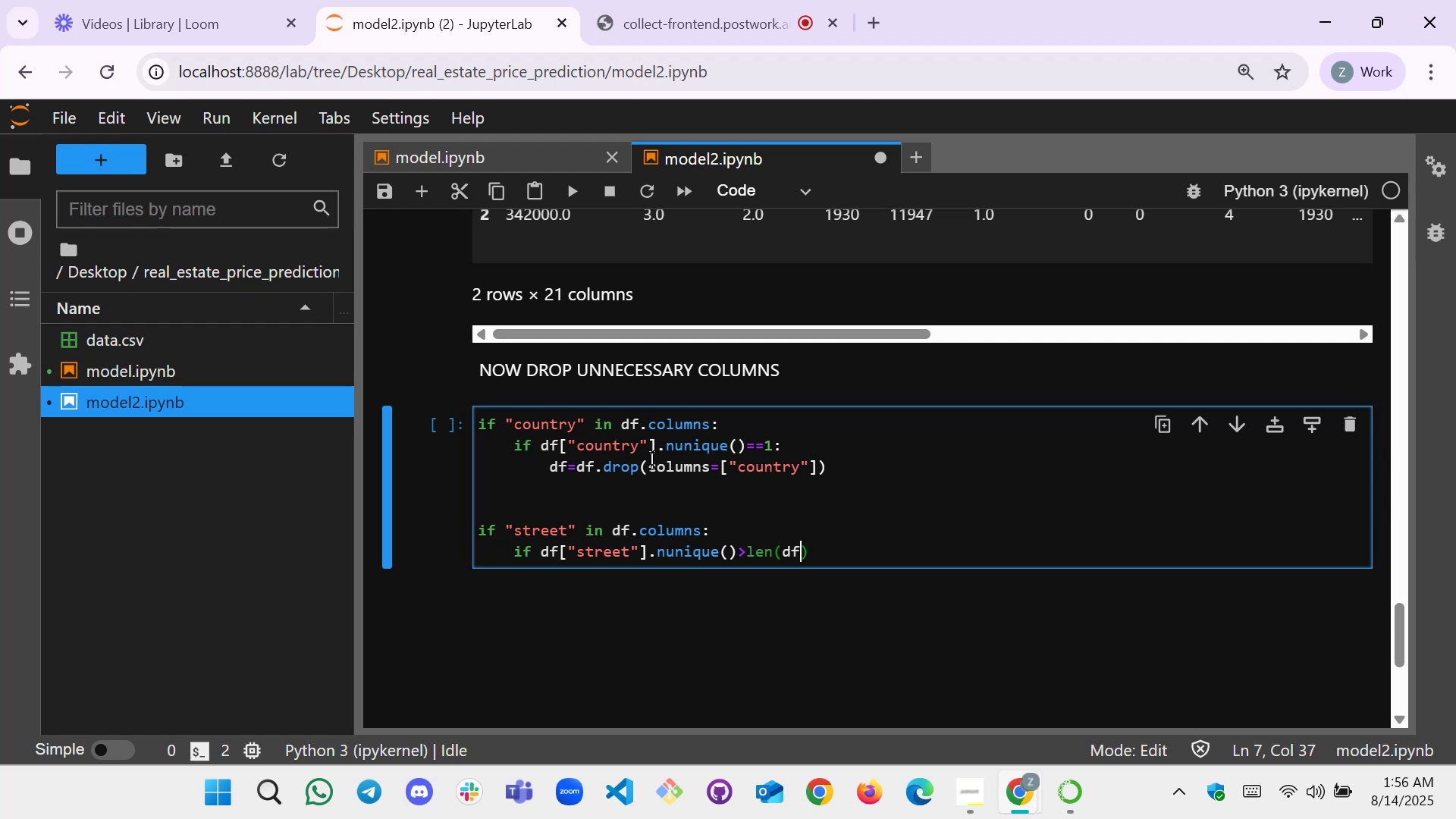 
key(ArrowRight)
 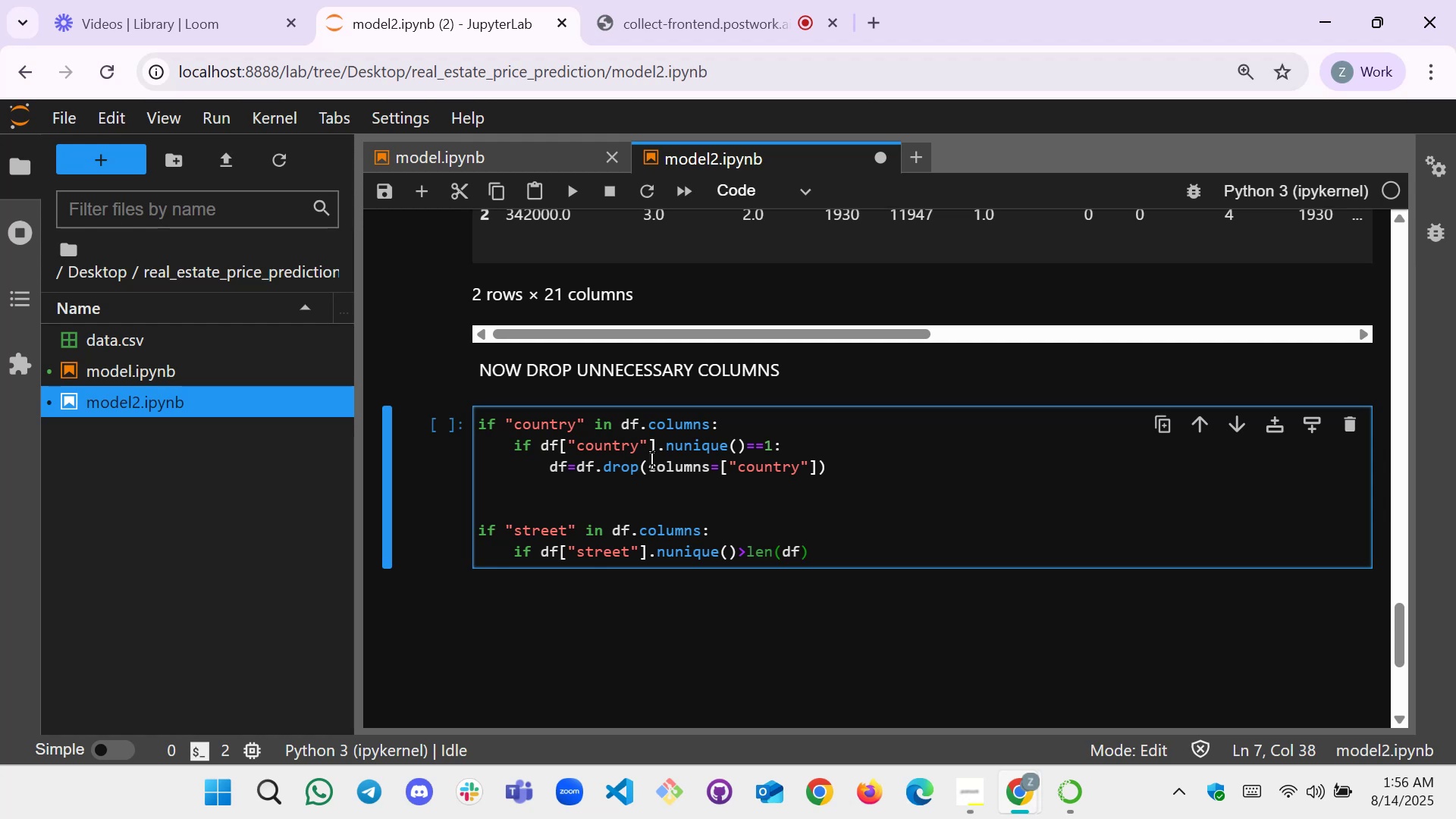 
type(*0.5)
 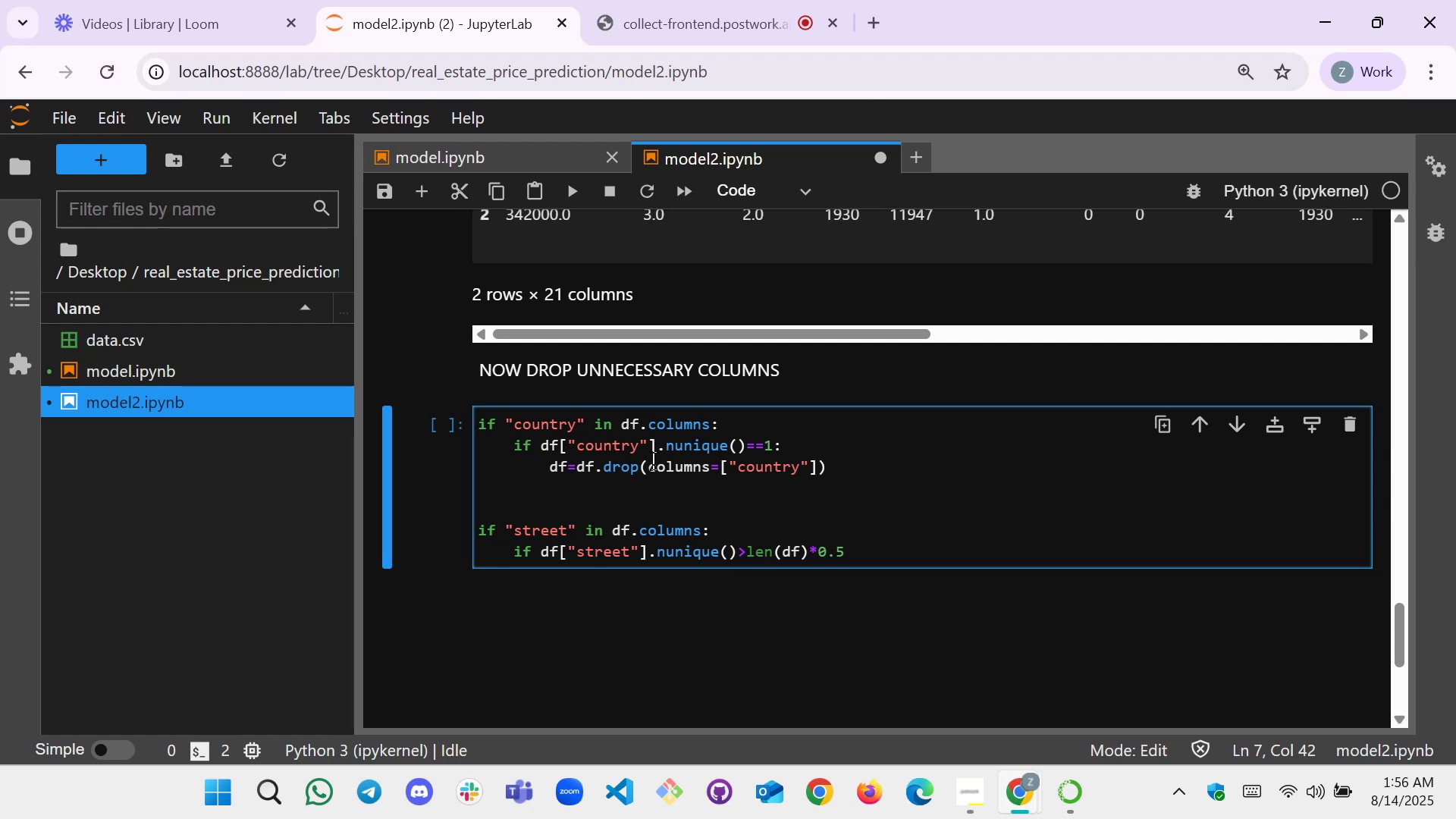 
wait(6.98)
 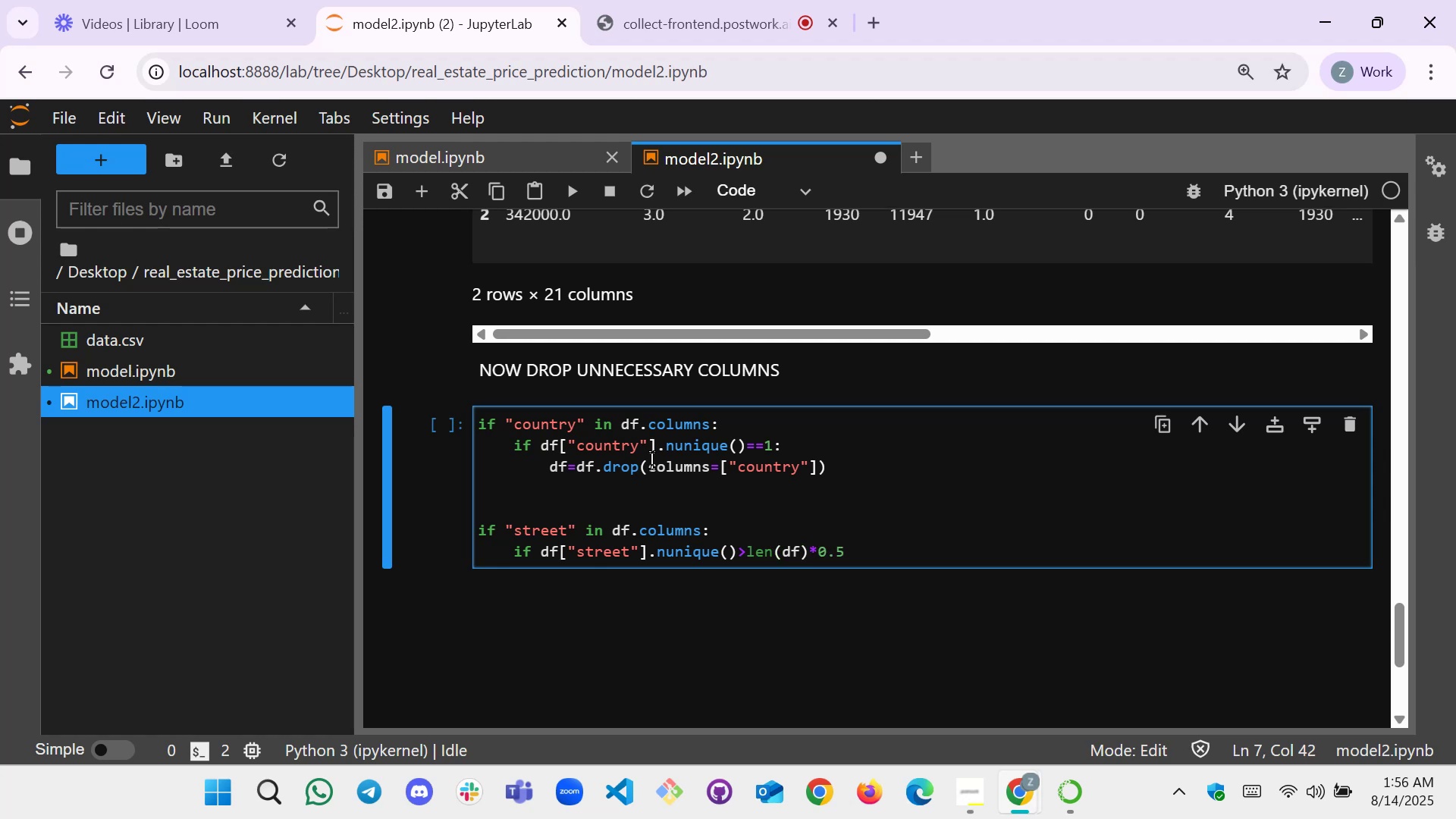 
key(Enter)
 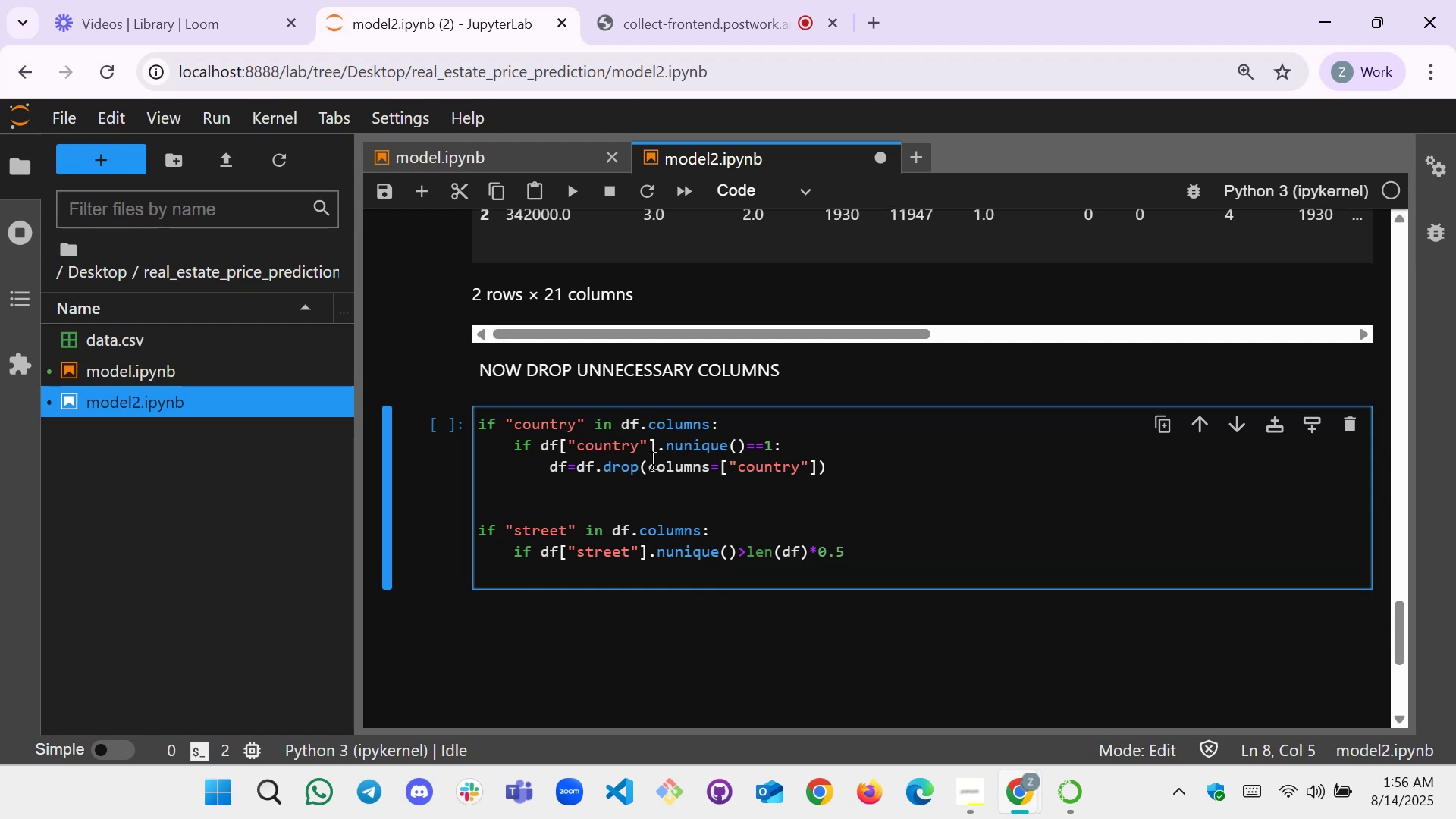 
key(Tab)
type(df=df.drop())
 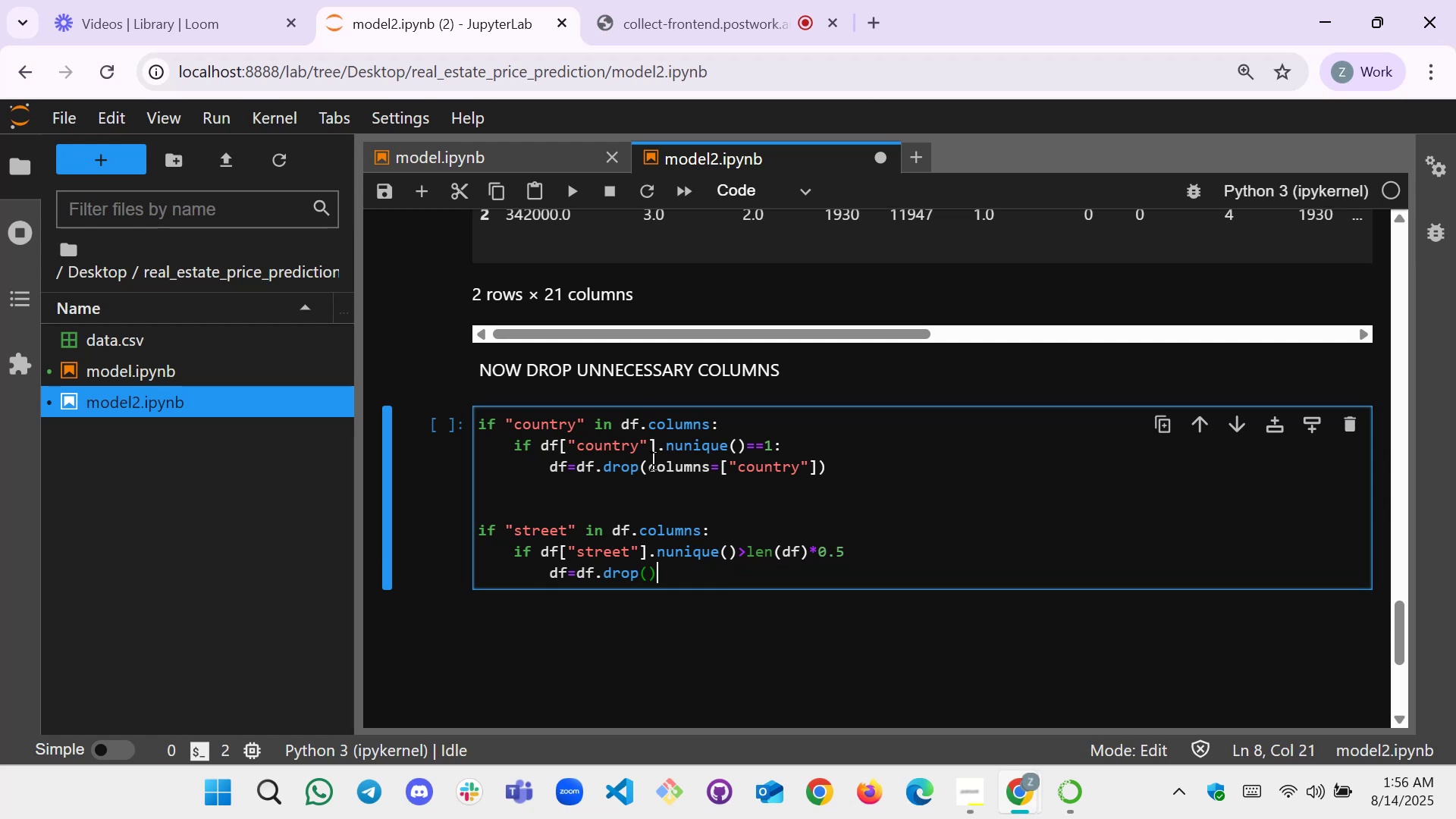 
key(ArrowLeft)
 